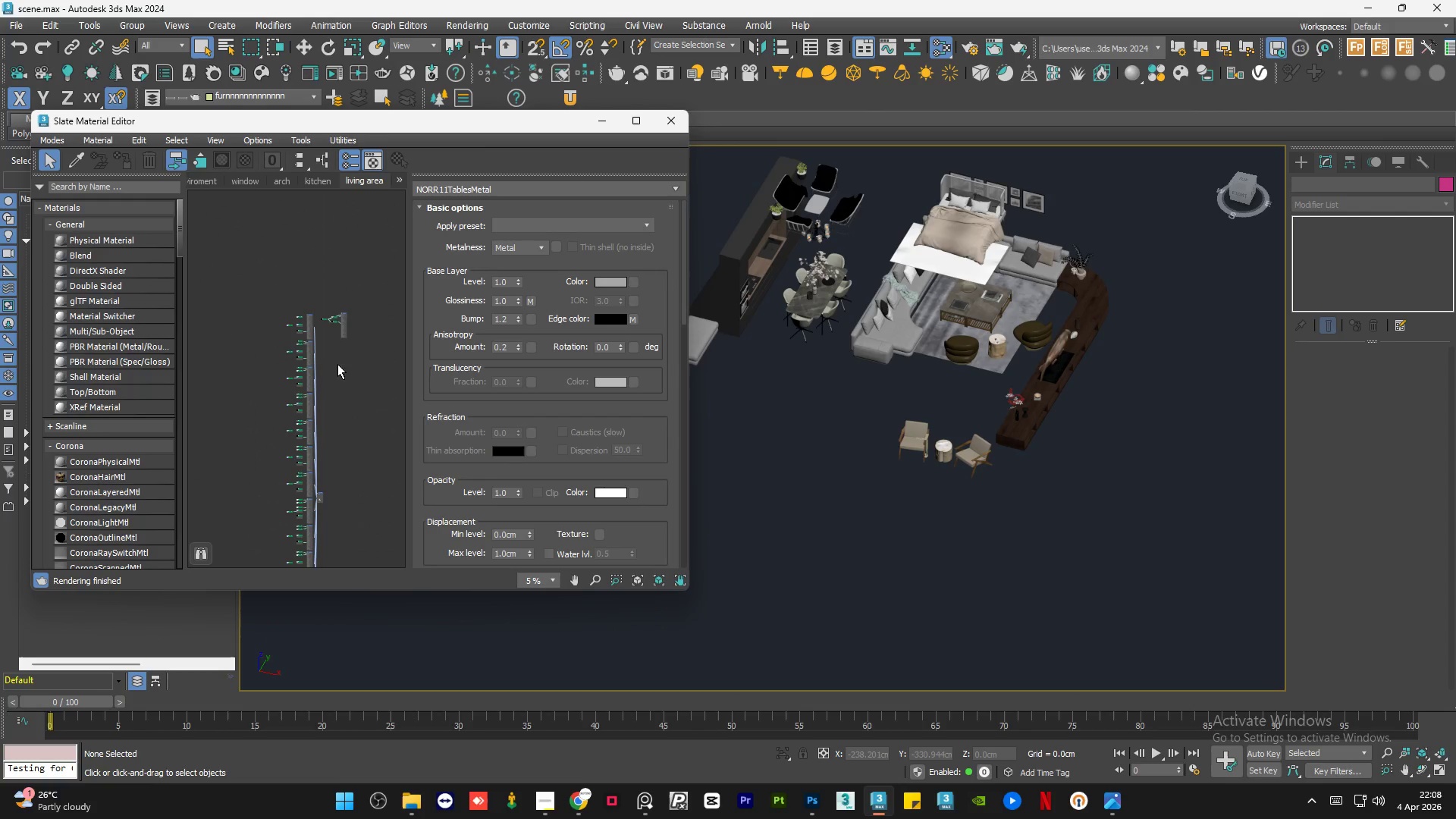 
scroll: coordinate [303, 310], scroll_direction: up, amount: 1.0
 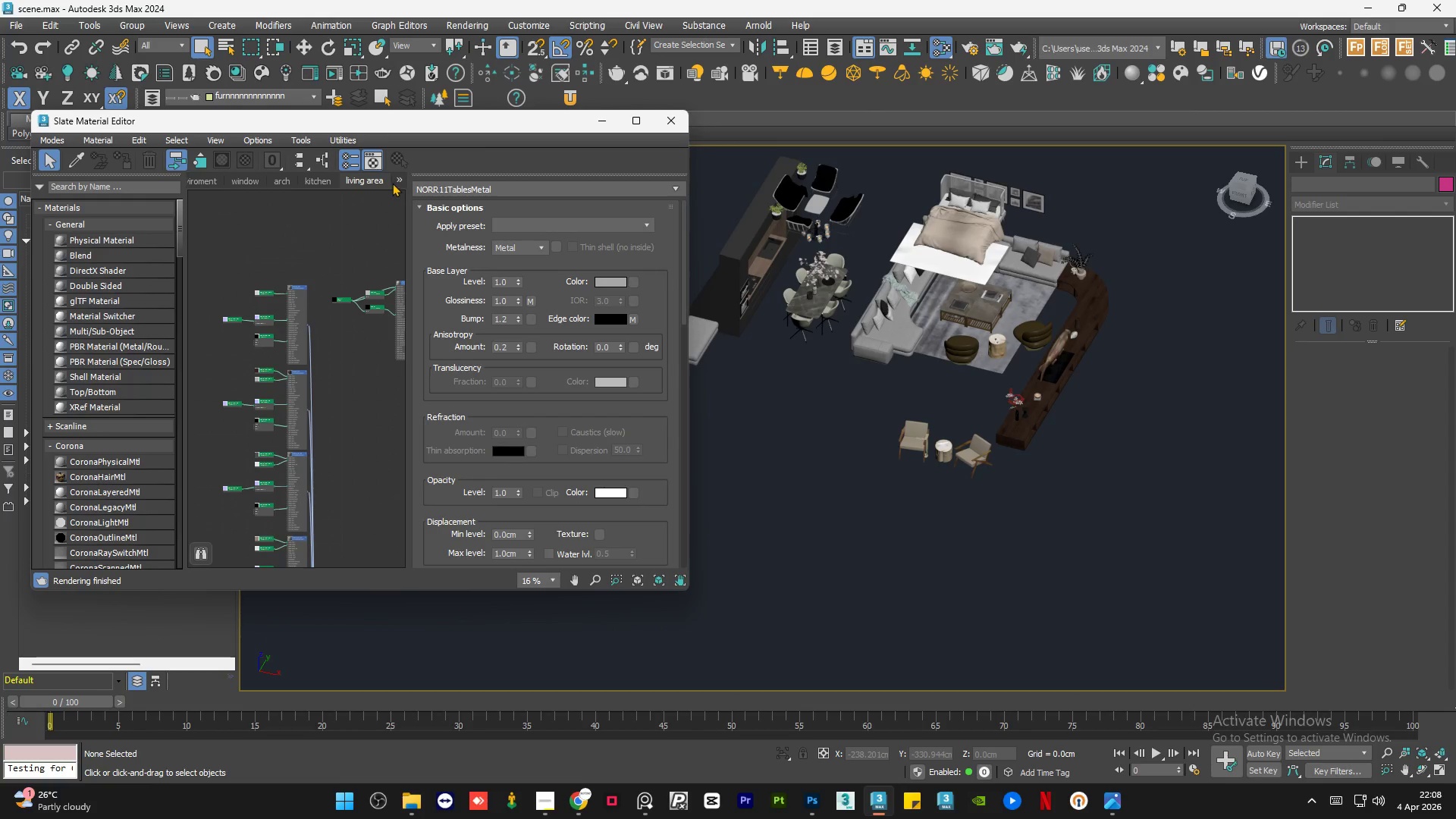 
left_click([402, 177])
 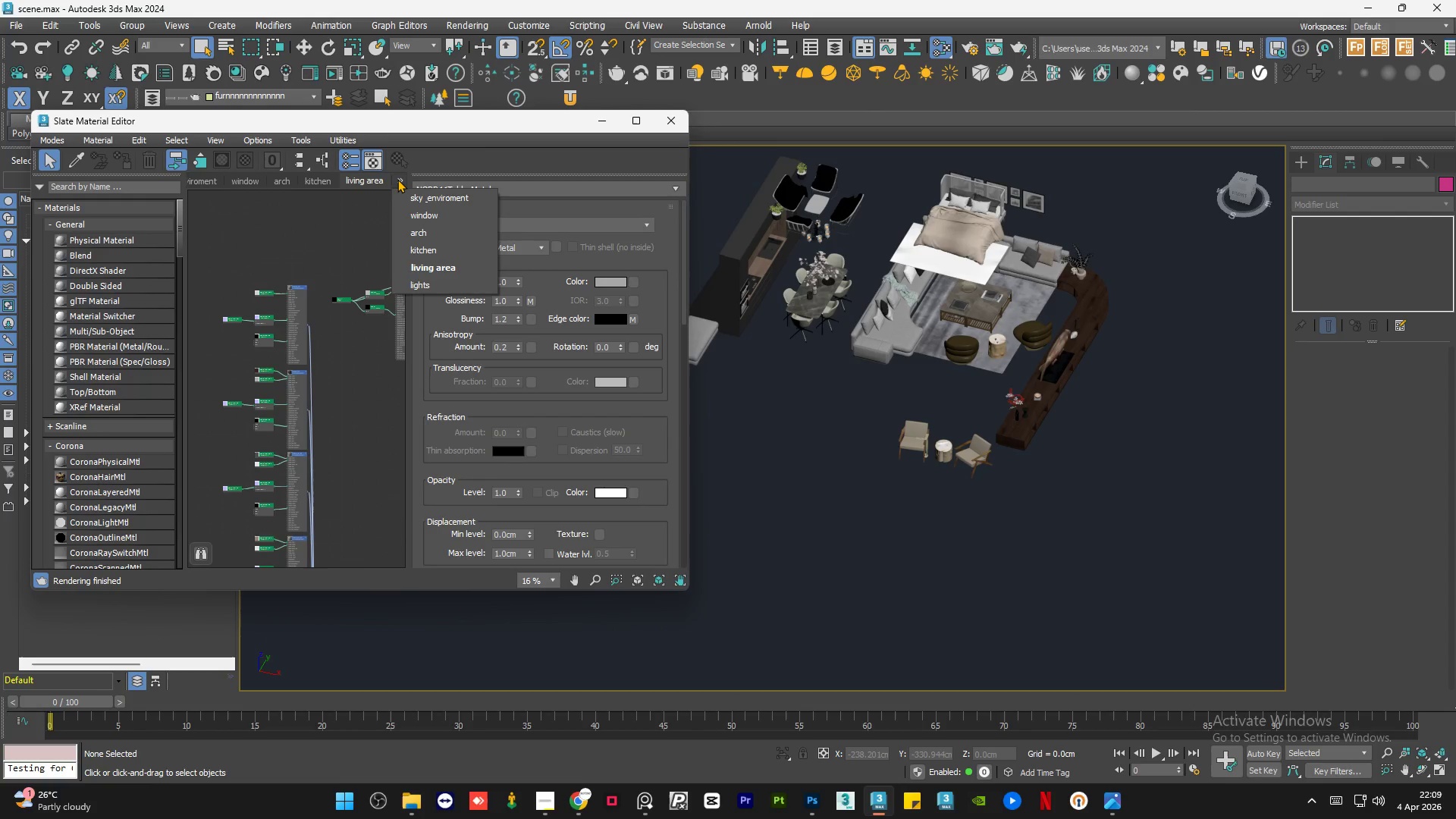 
right_click([397, 179])
 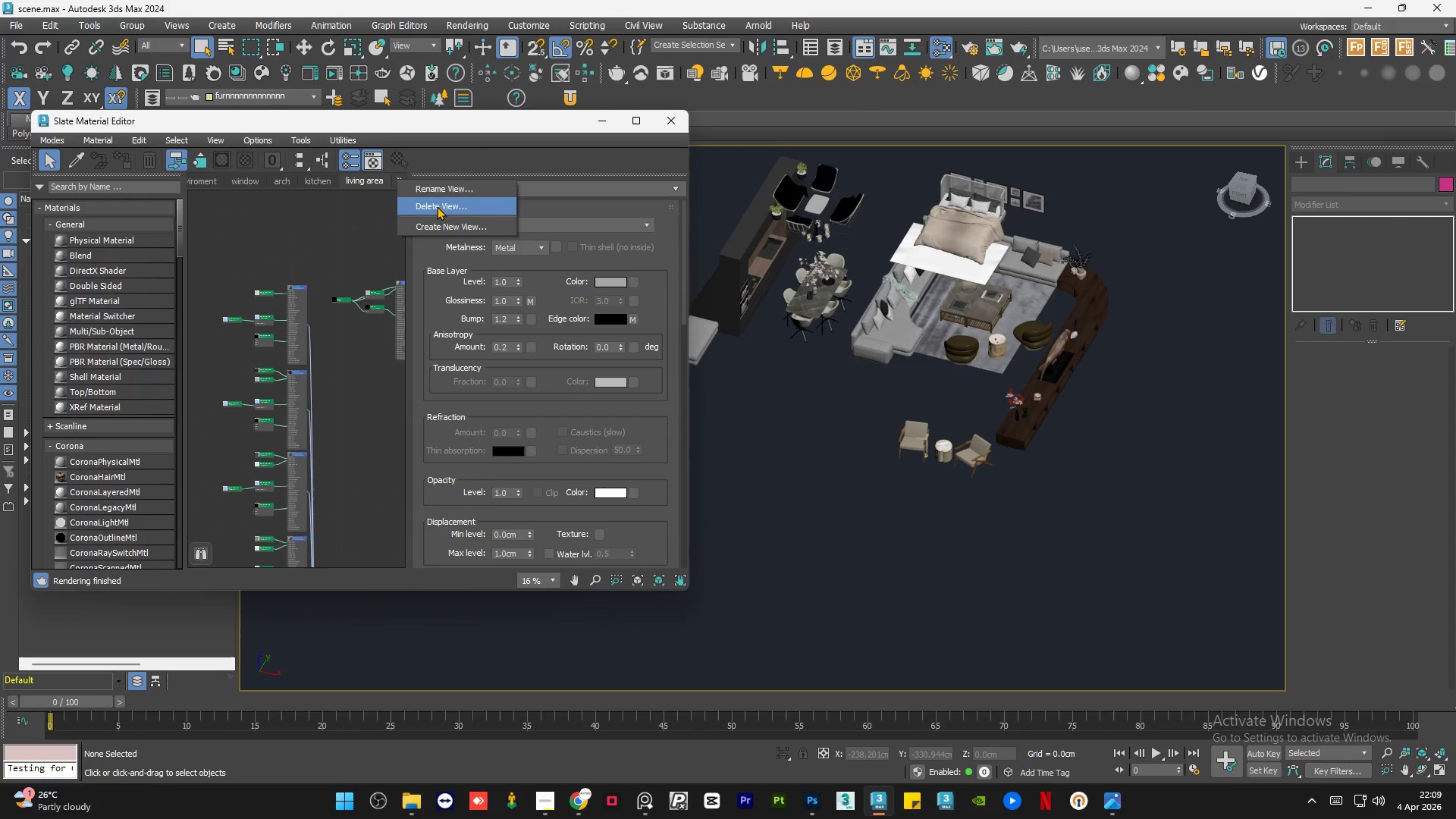 
left_click([450, 221])
 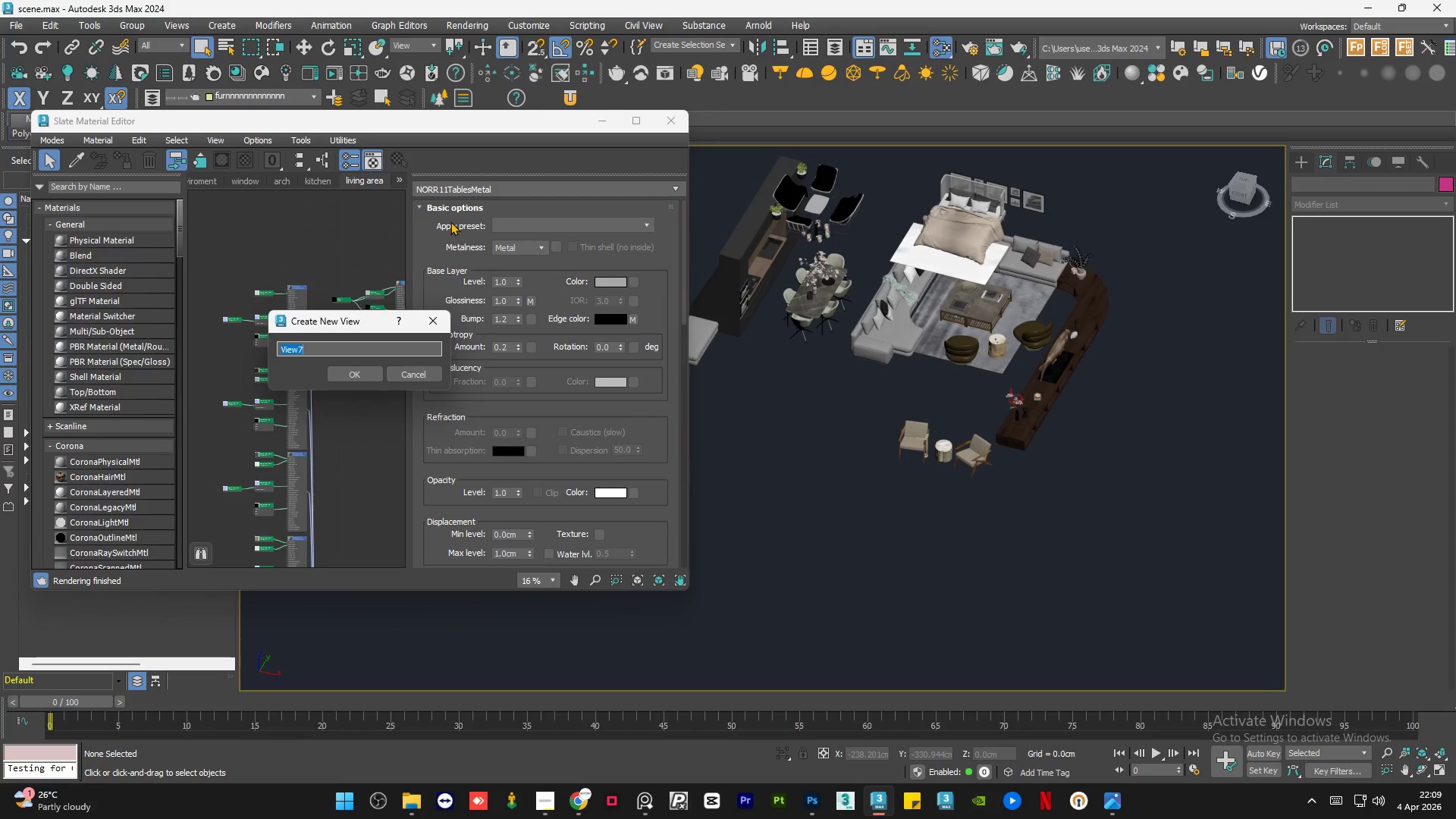 
type(furn)
 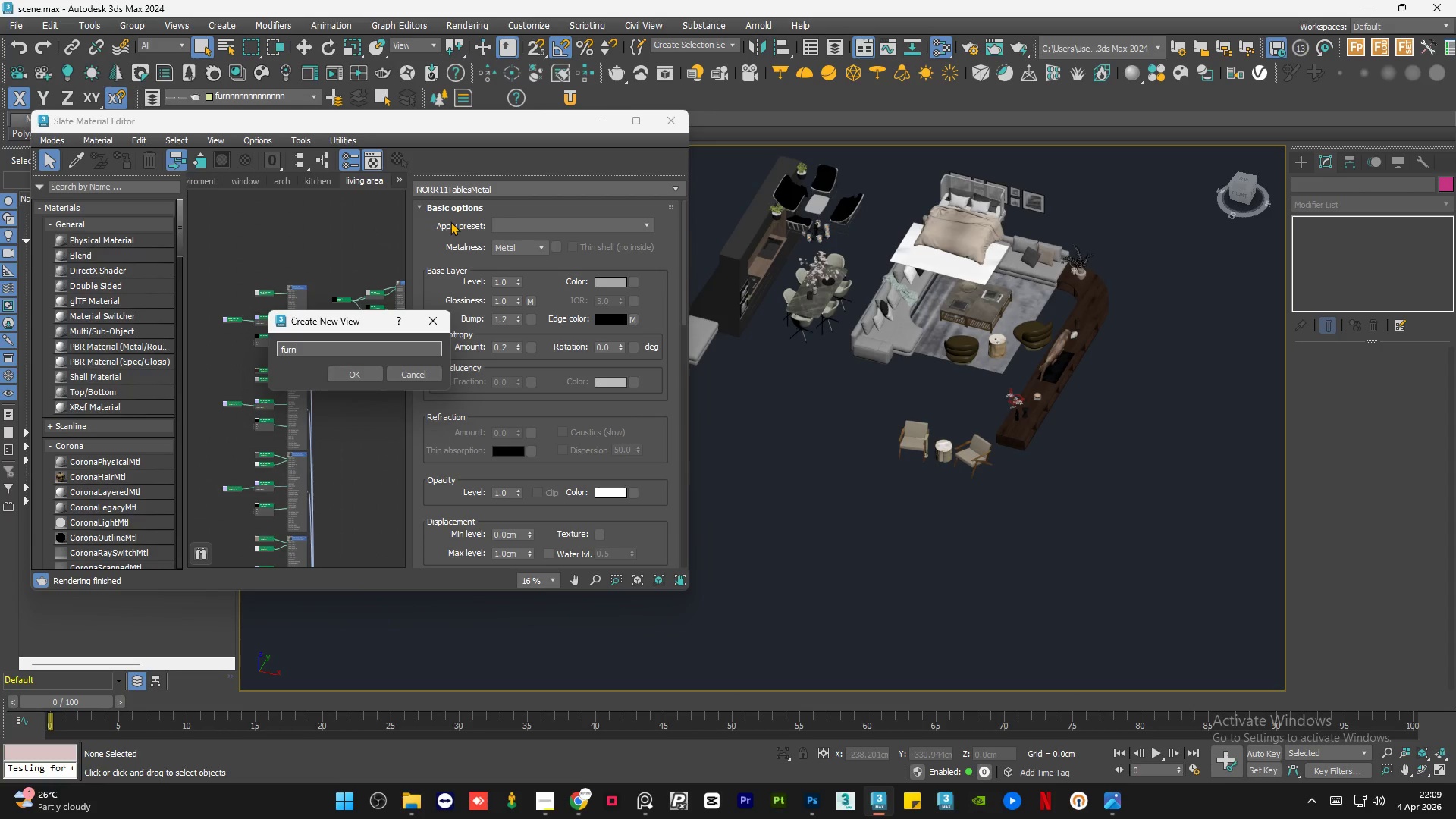 
key(Enter)
 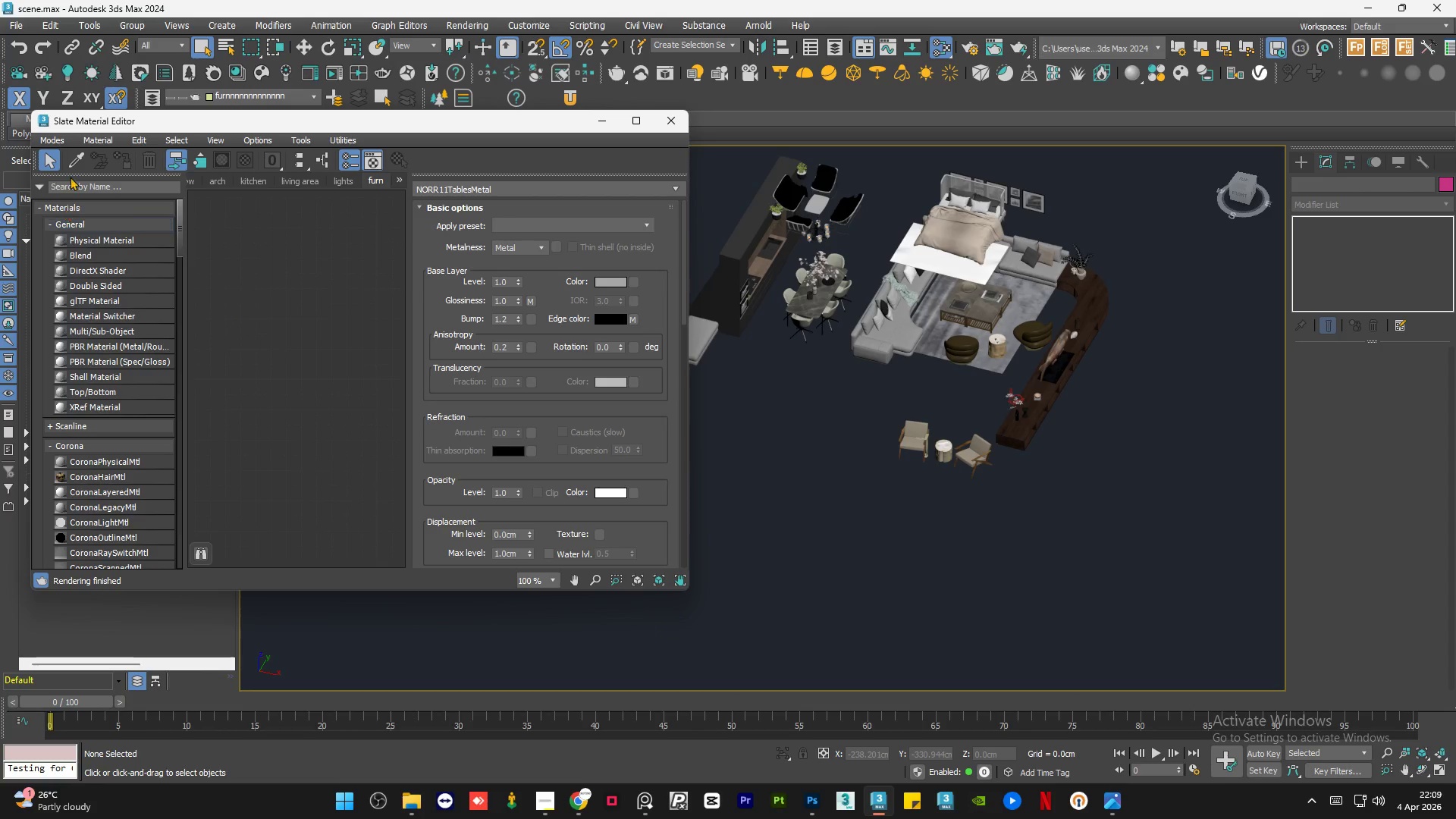 
left_click([77, 163])
 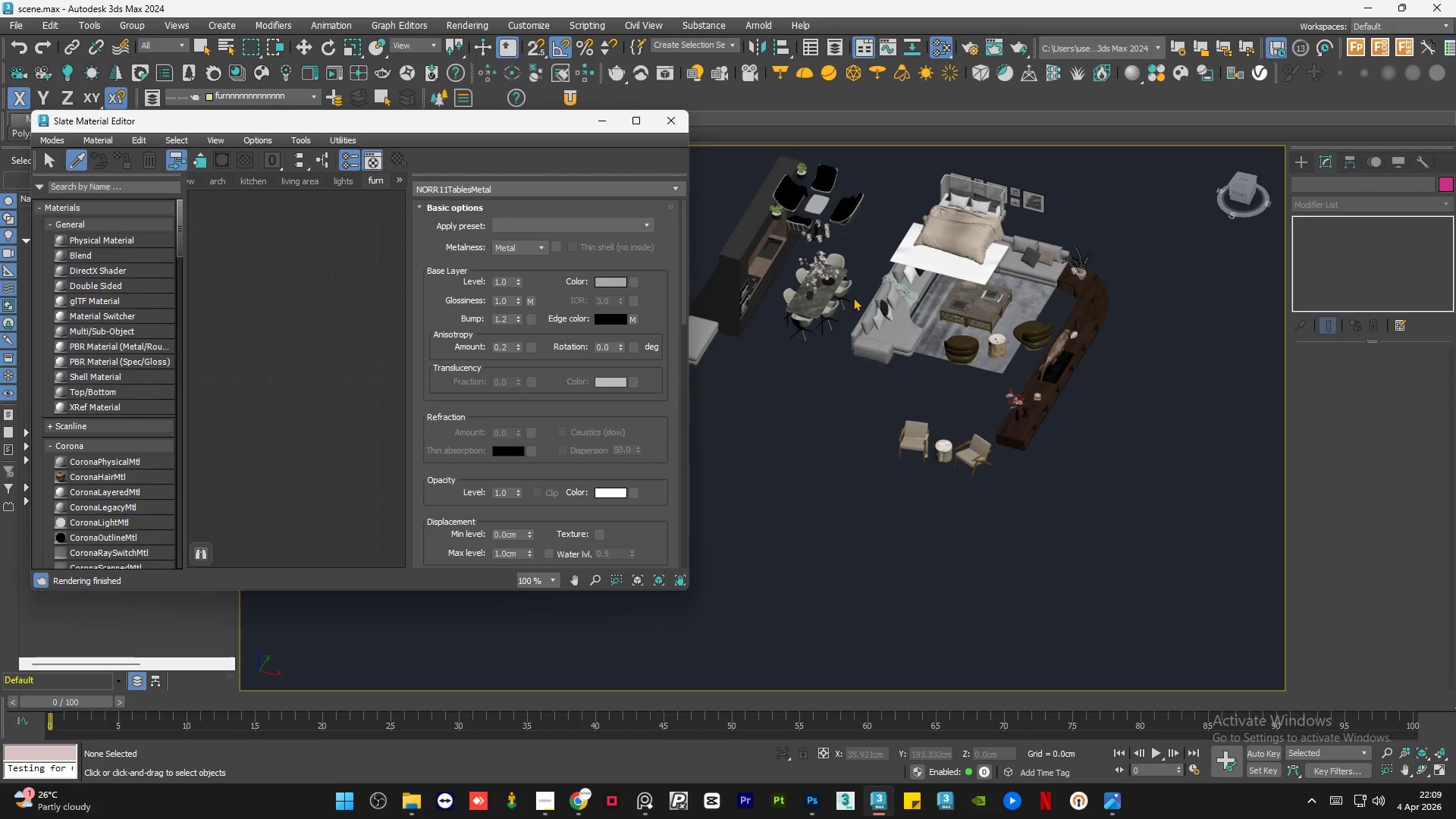 
left_click([803, 397])
 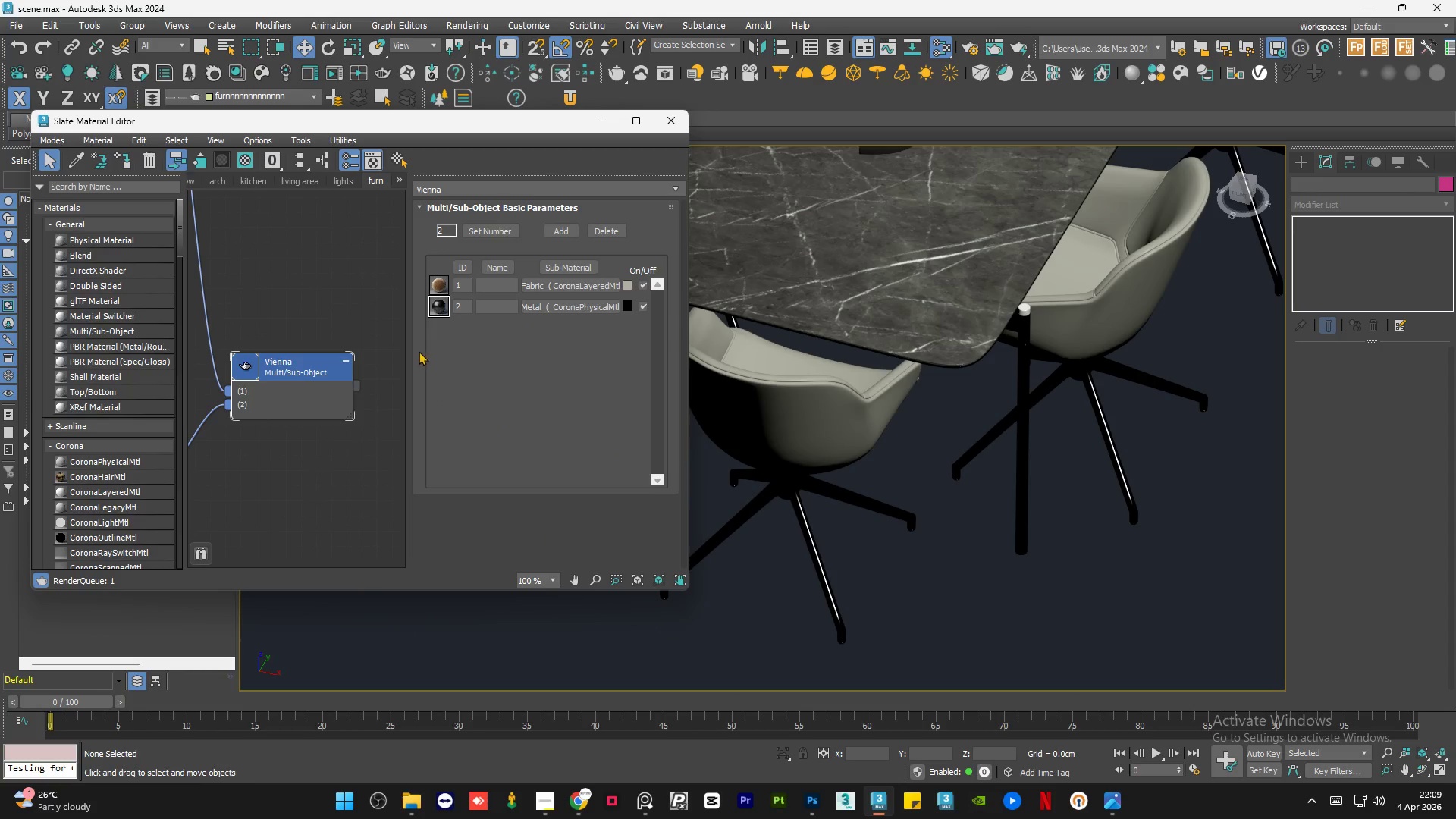 
scroll: coordinate [798, 320], scroll_direction: up, amount: 8.0
 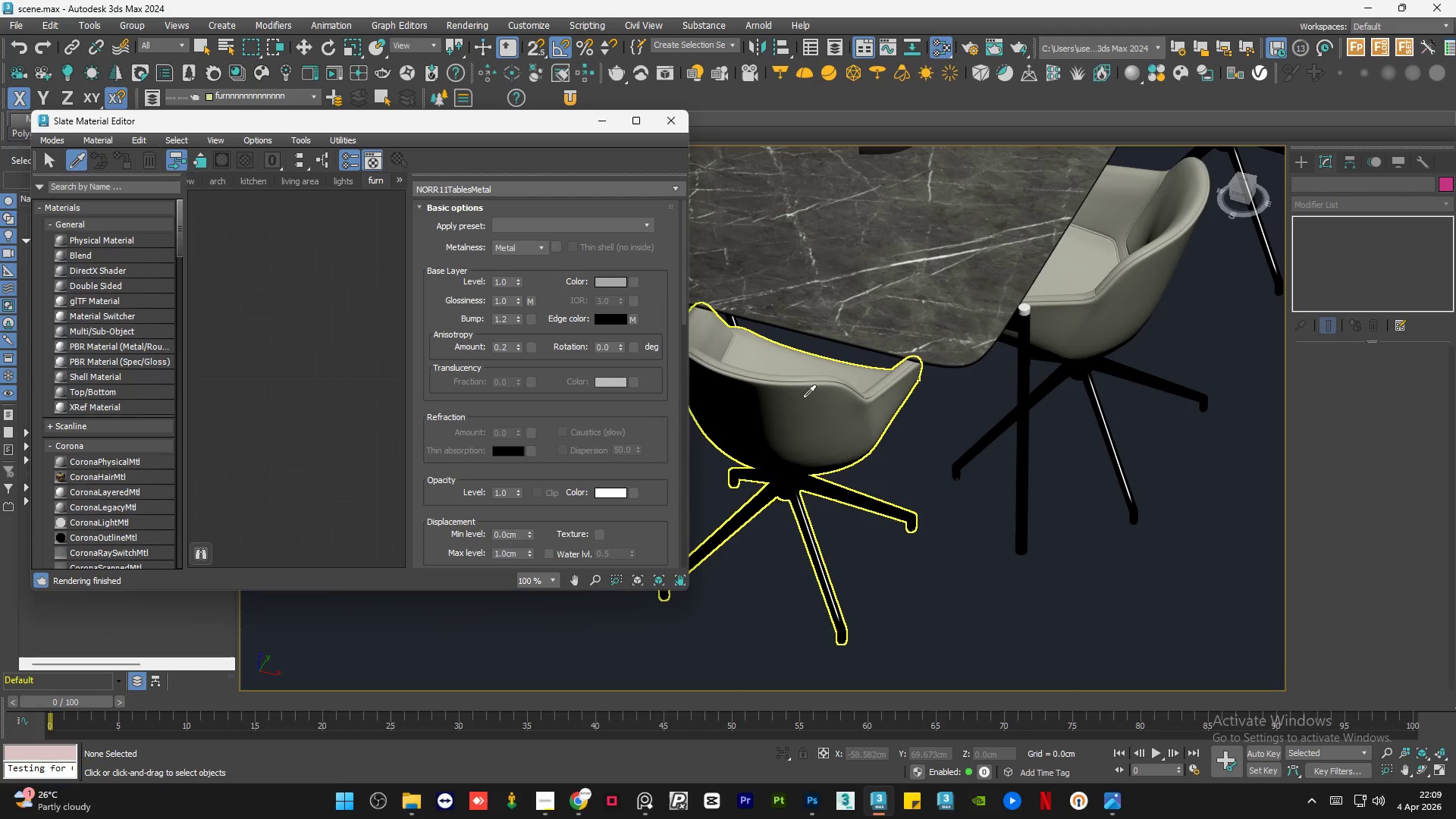 
scroll: coordinate [372, 362], scroll_direction: down, amount: 7.0
 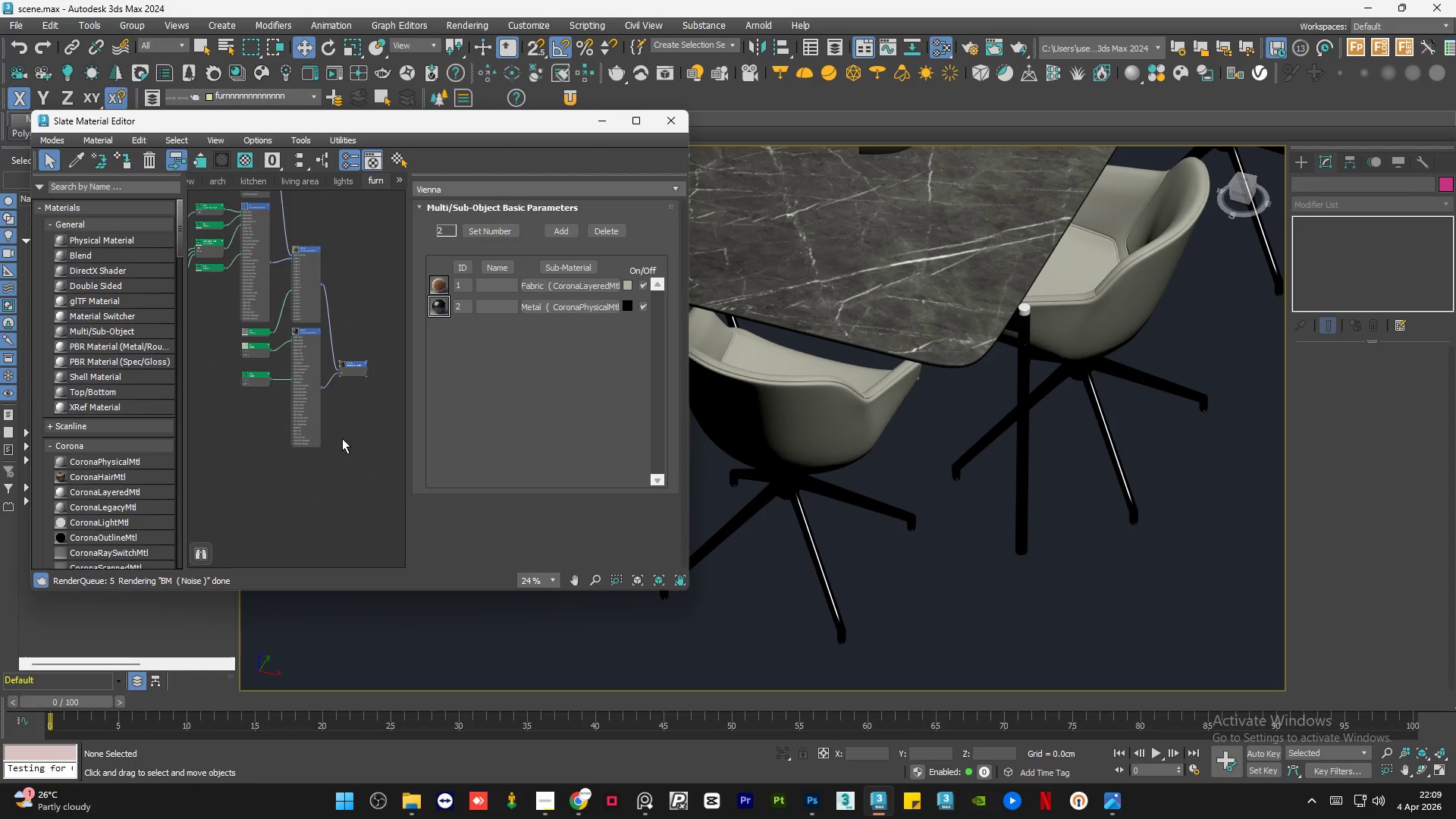 
double_click([342, 438])
 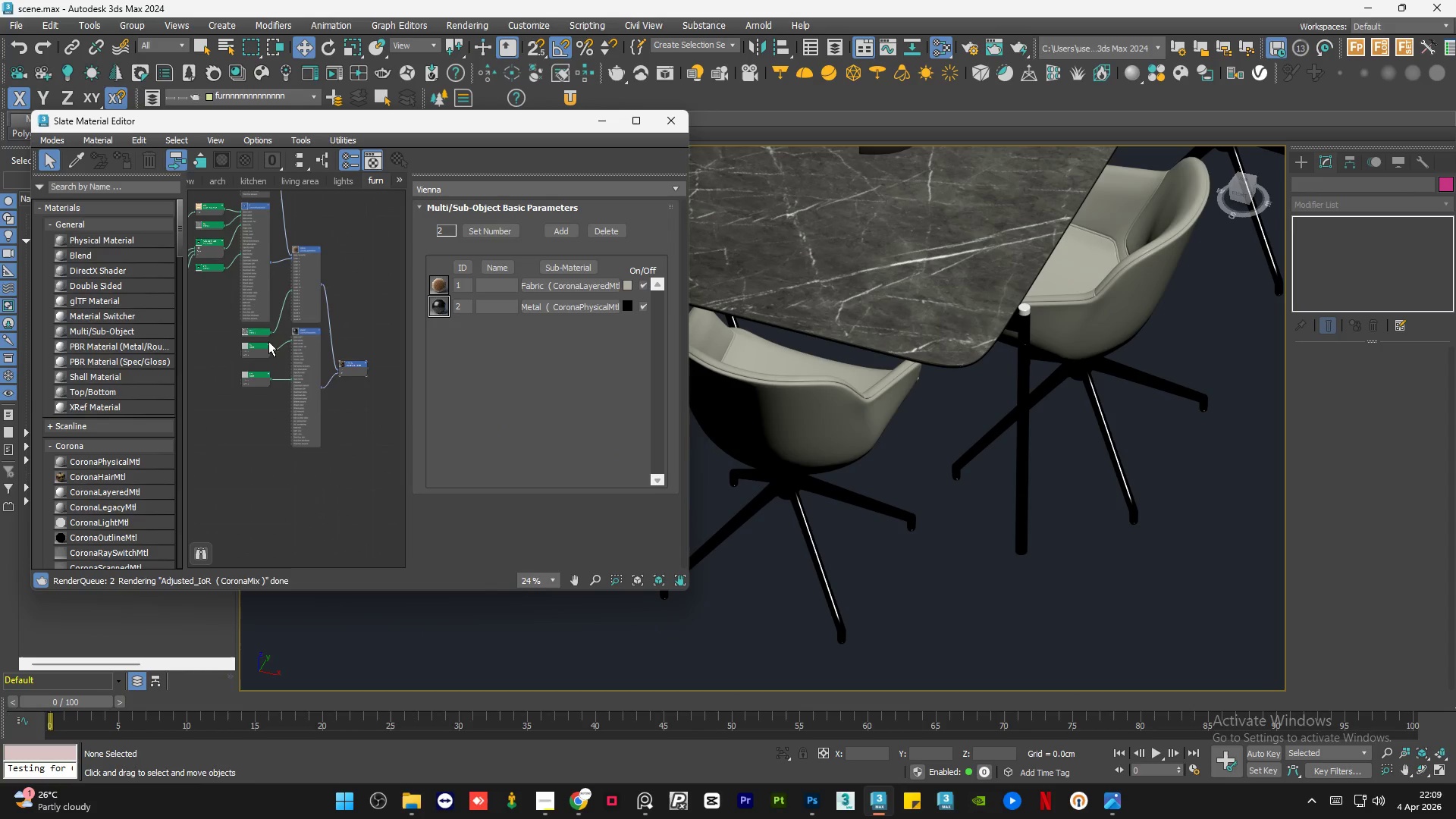 
scroll: coordinate [252, 331], scroll_direction: up, amount: 8.0
 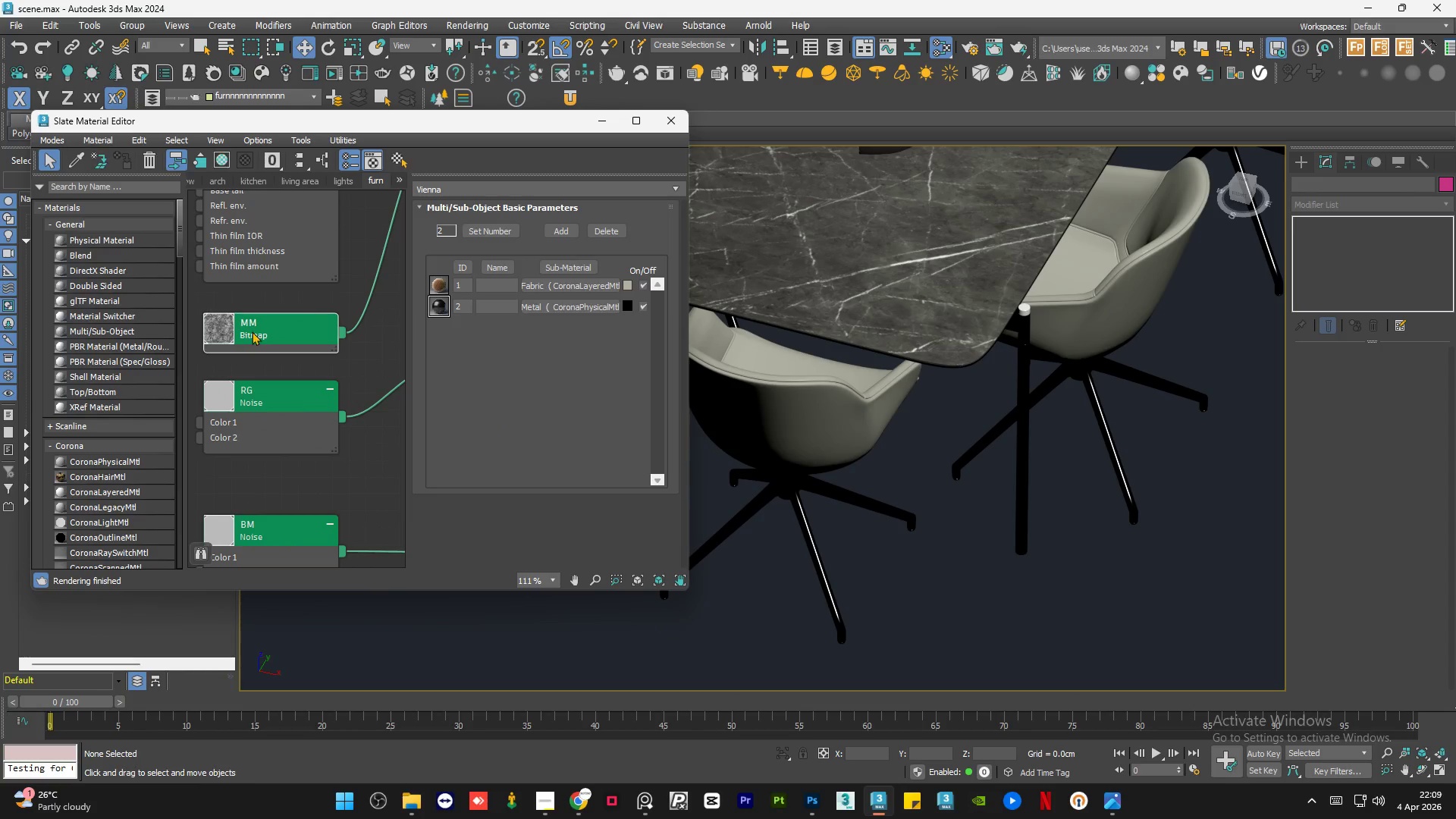 
double_click([252, 331])
 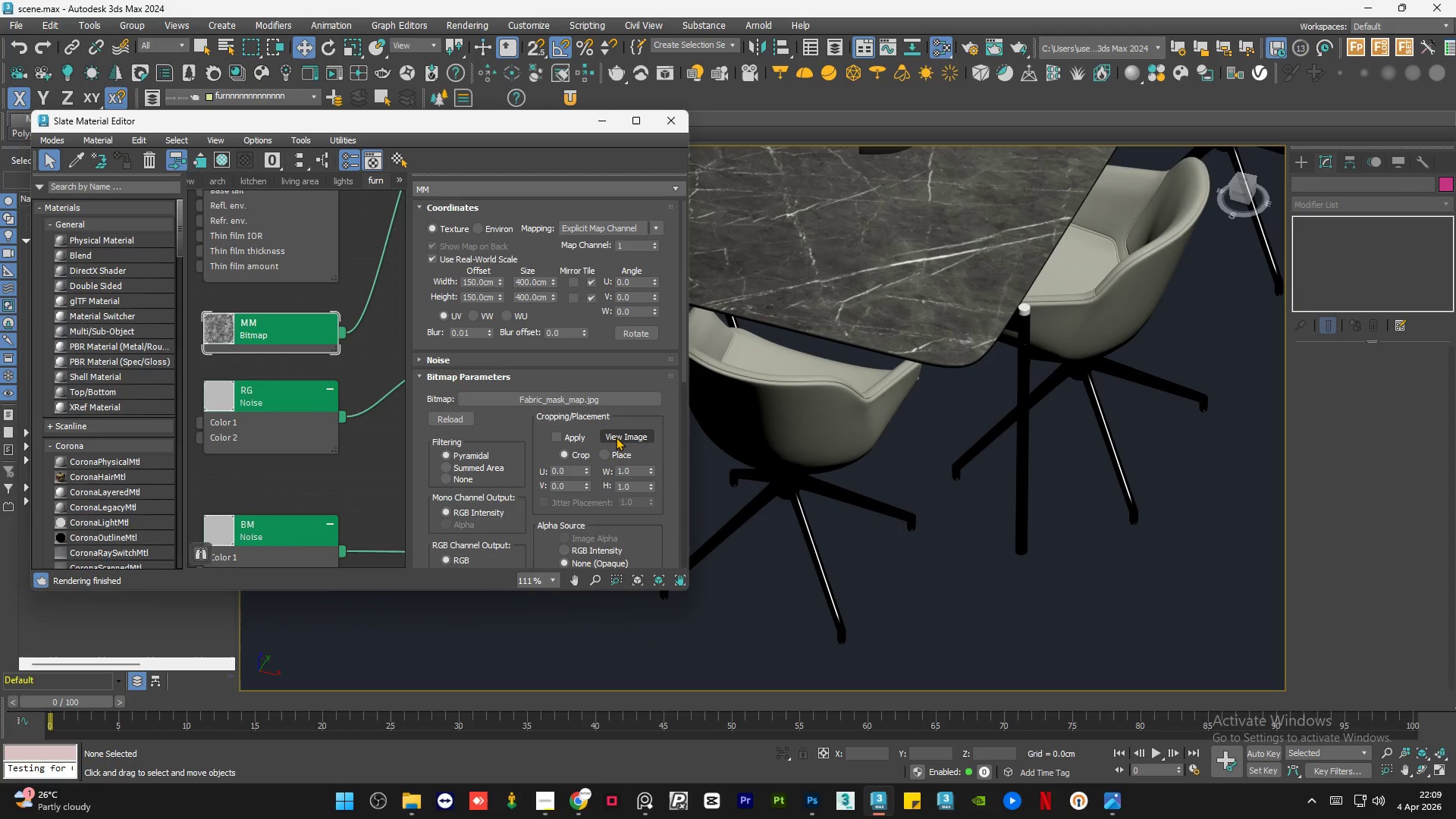 
left_click([616, 437])
 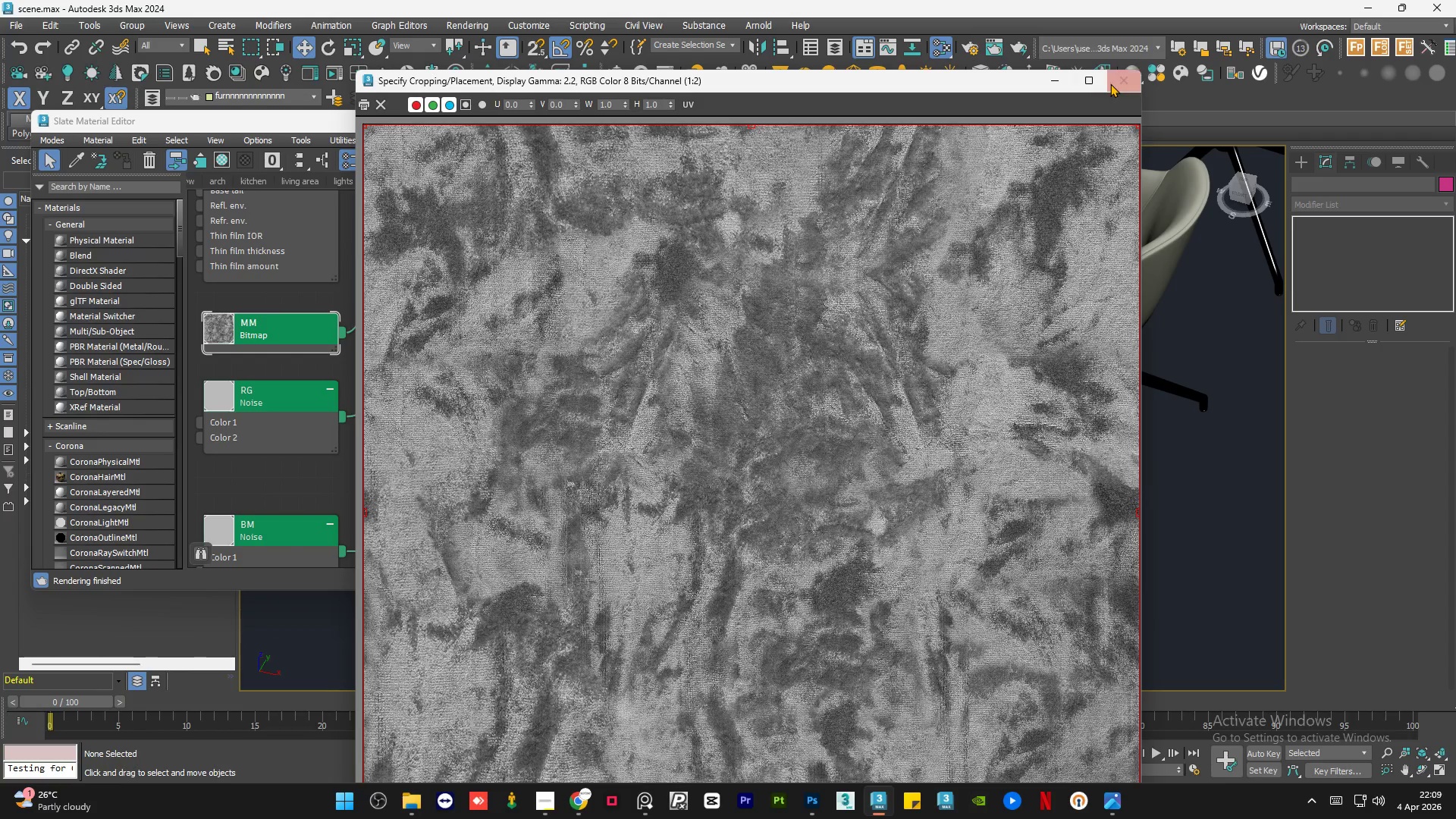 
left_click([1122, 79])
 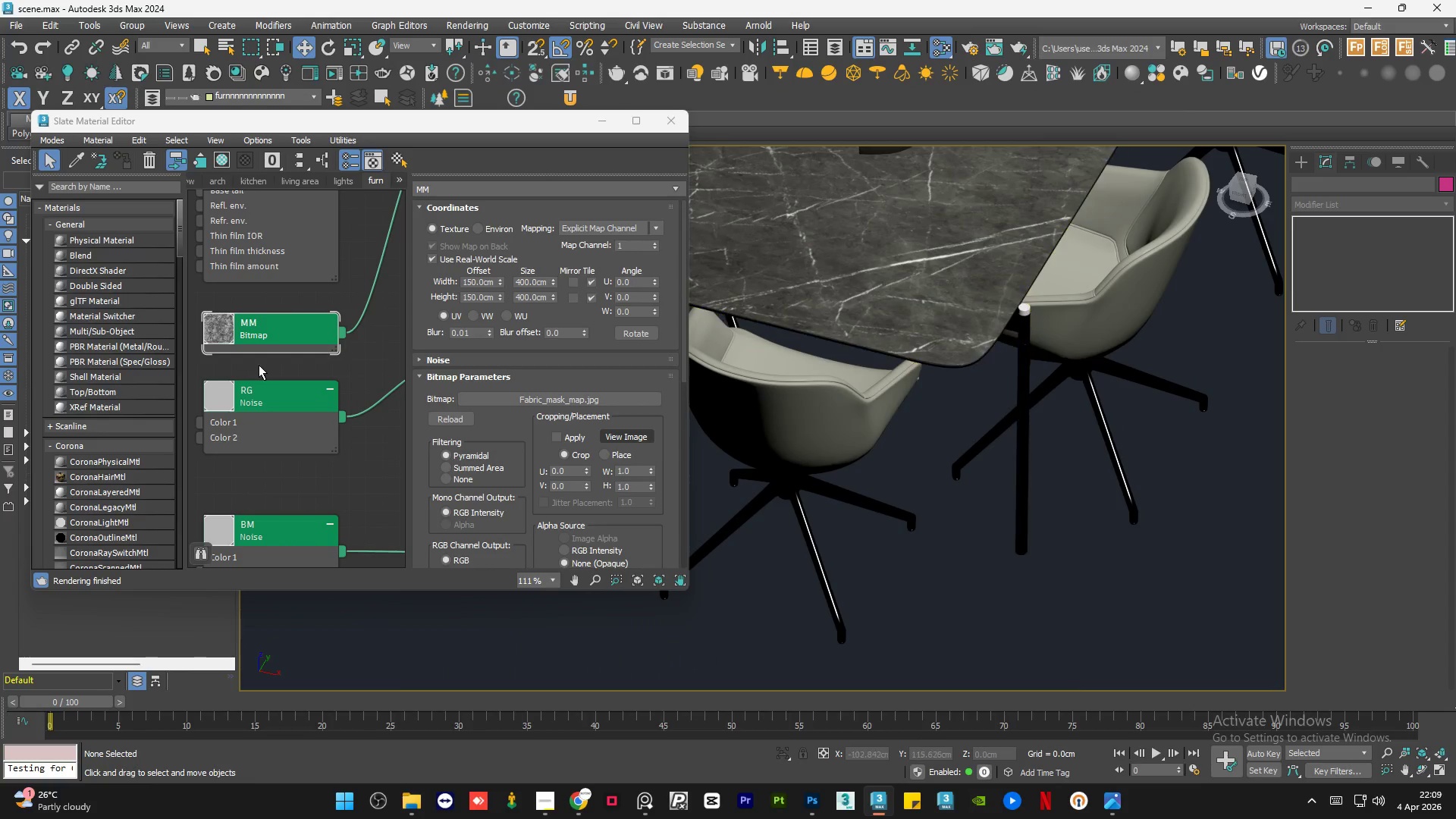 
scroll: coordinate [305, 362], scroll_direction: down, amount: 7.0
 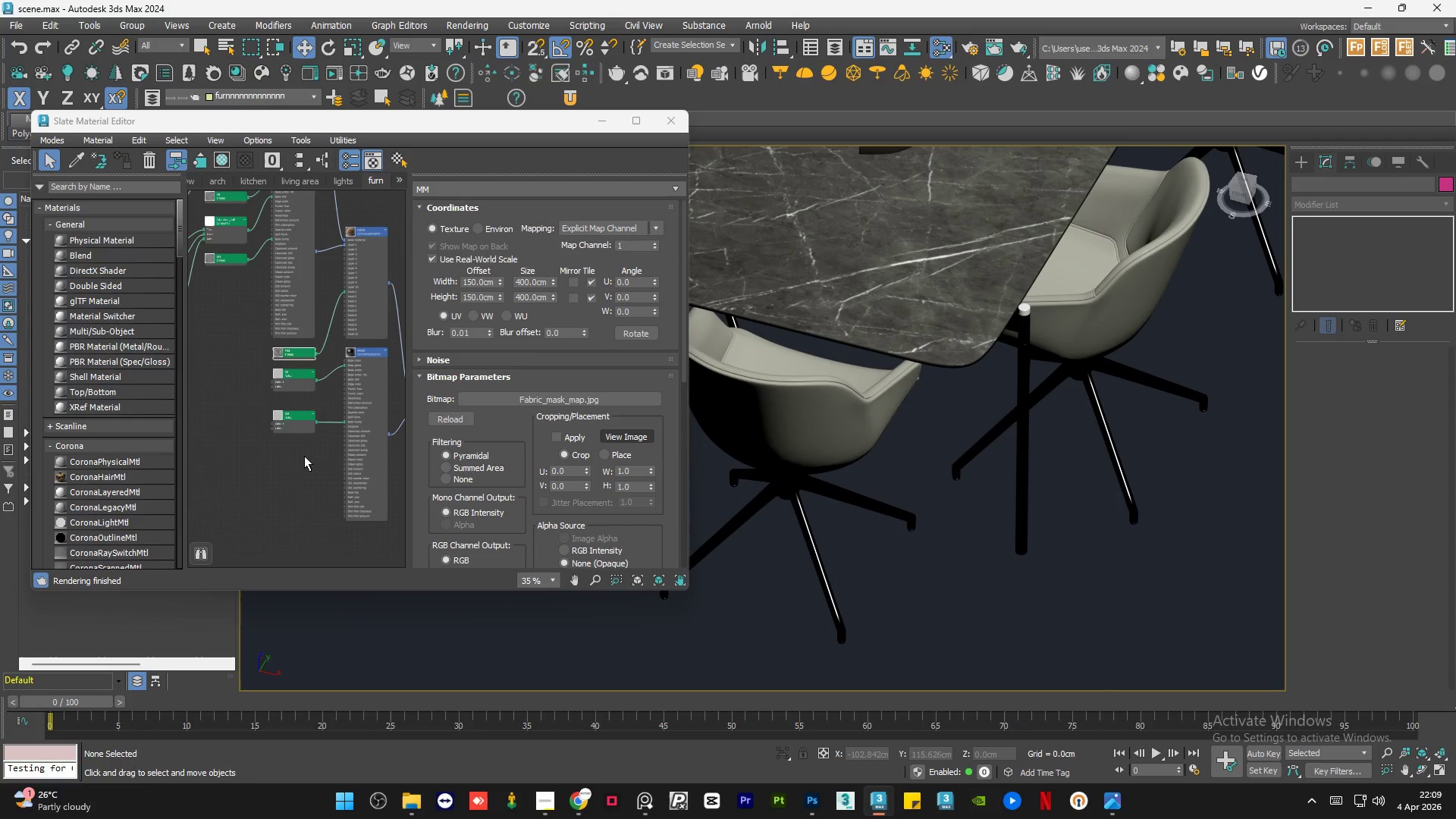 
left_click([303, 456])
 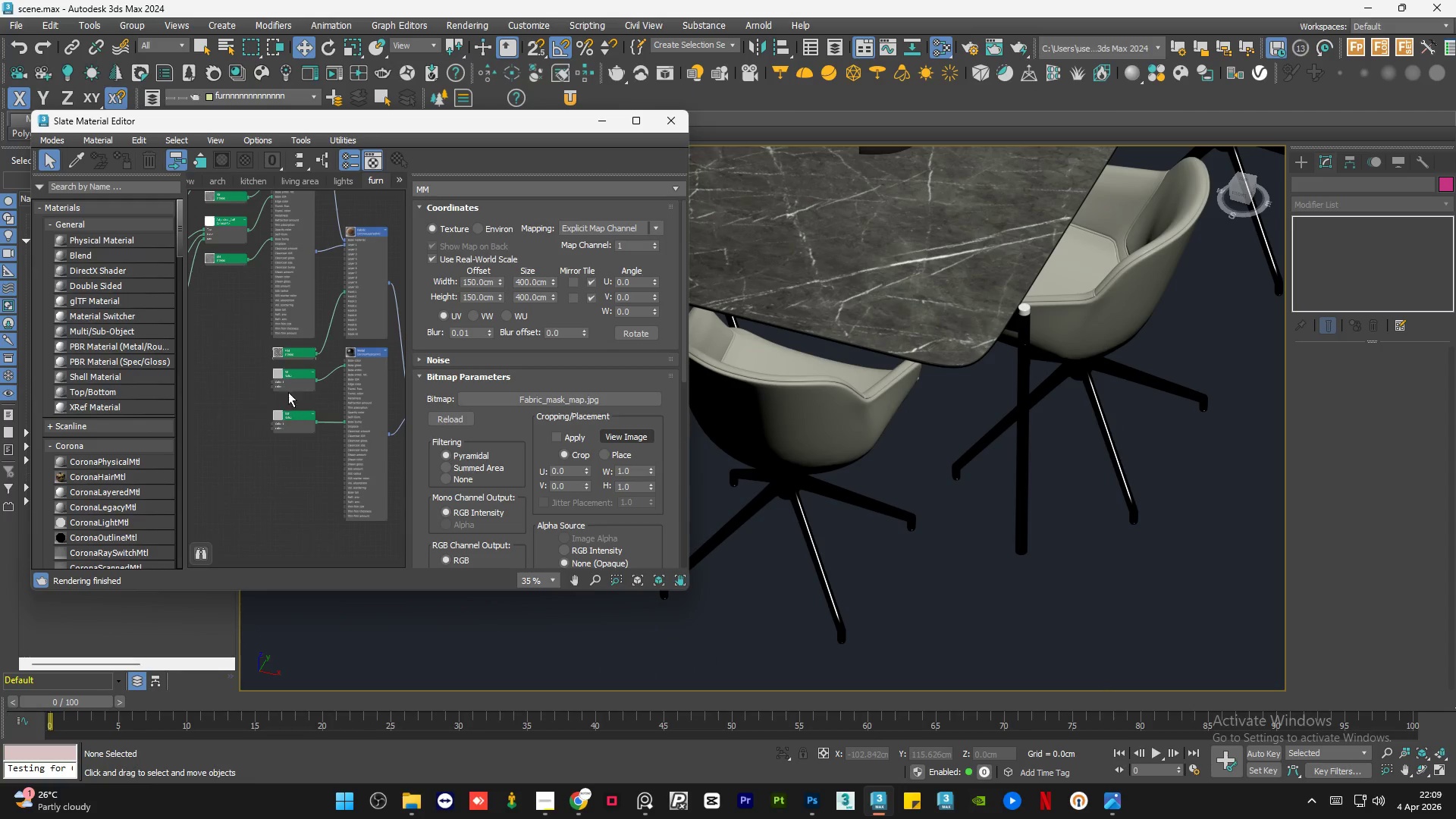 
scroll: coordinate [359, 472], scroll_direction: down, amount: 2.0
 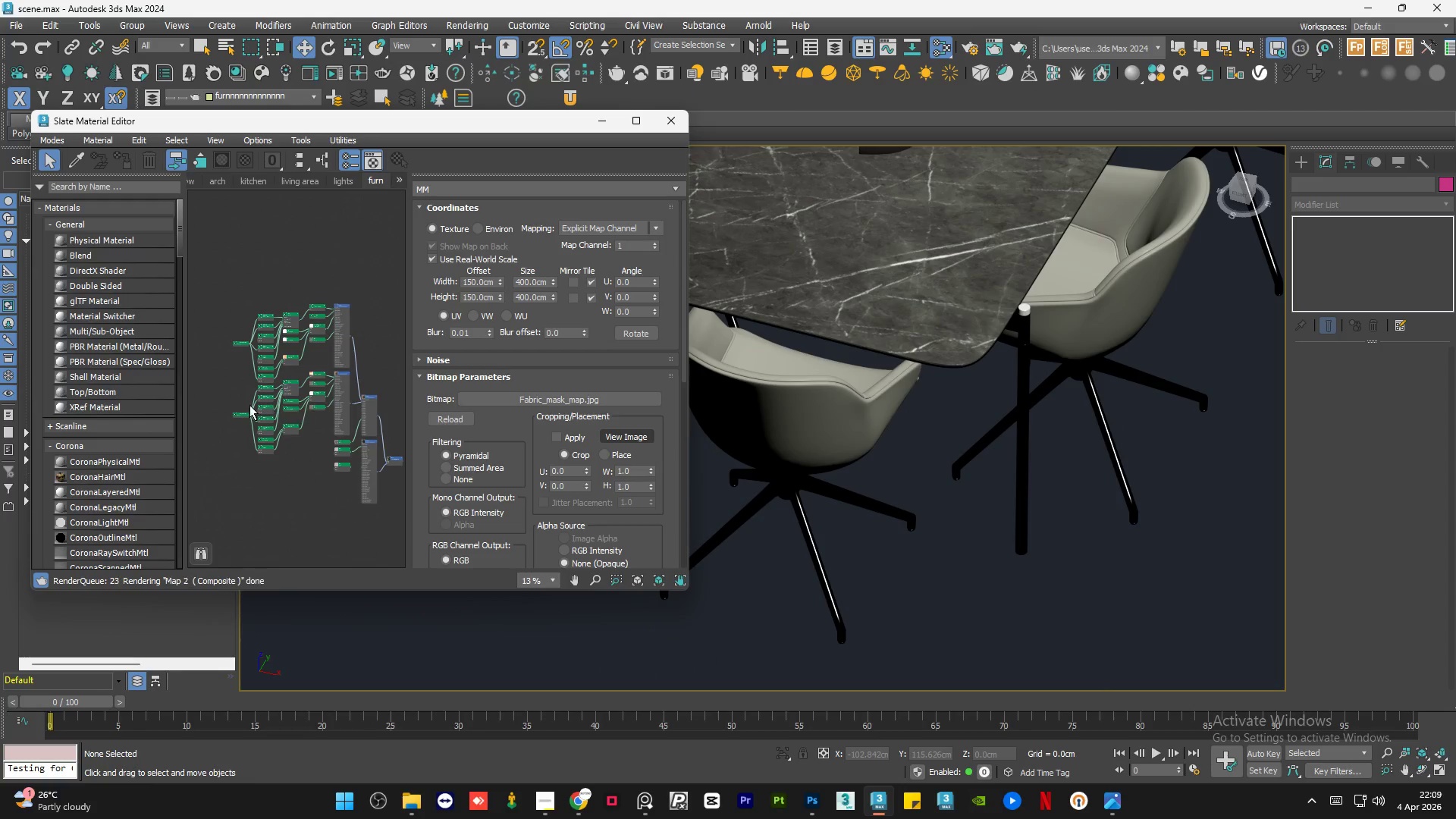 
scroll: coordinate [270, 350], scroll_direction: up, amount: 1.0
 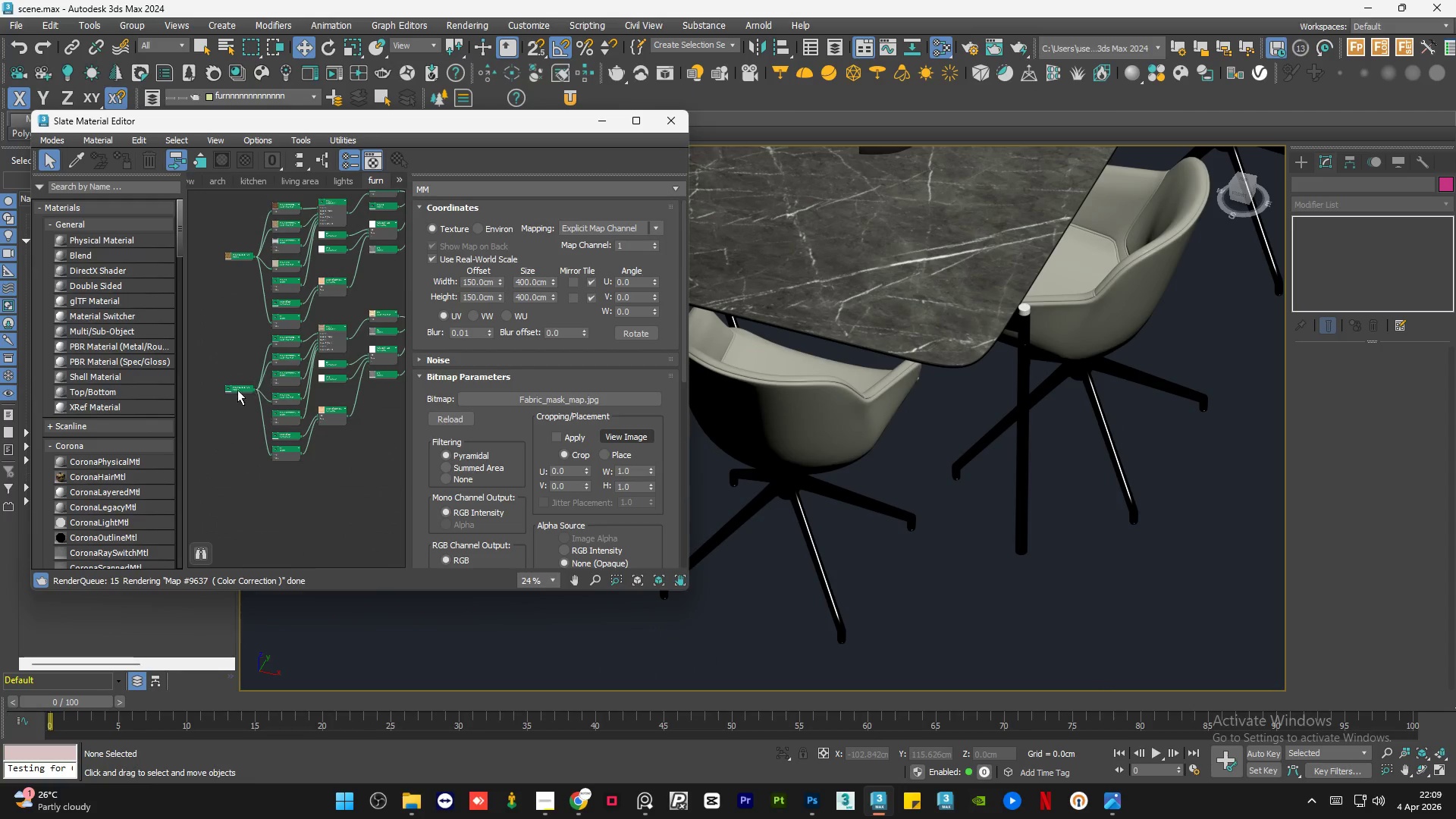 
left_click([244, 378])
 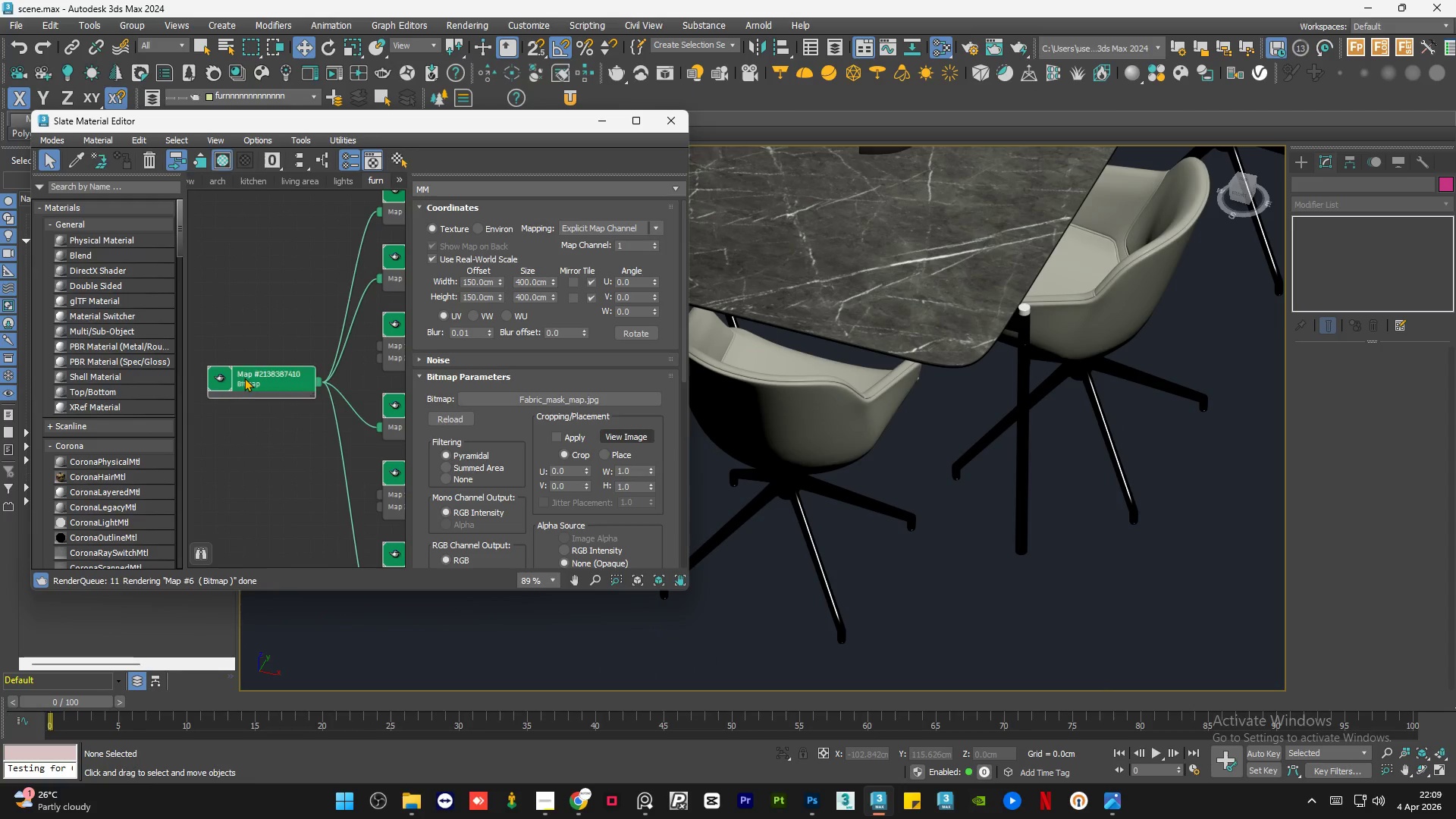 
scroll: coordinate [231, 391], scroll_direction: up, amount: 6.0
 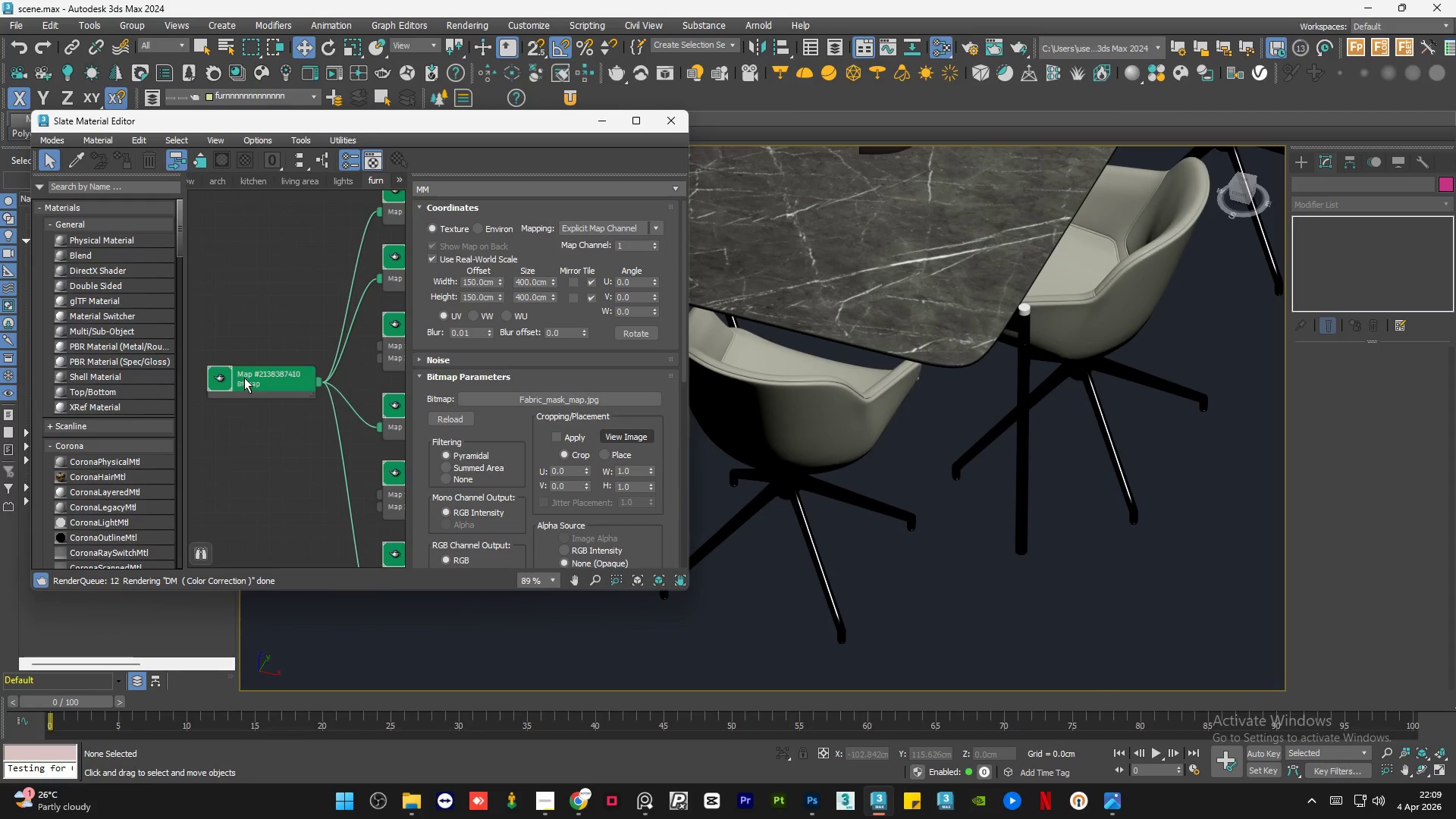 
double_click([244, 378])
 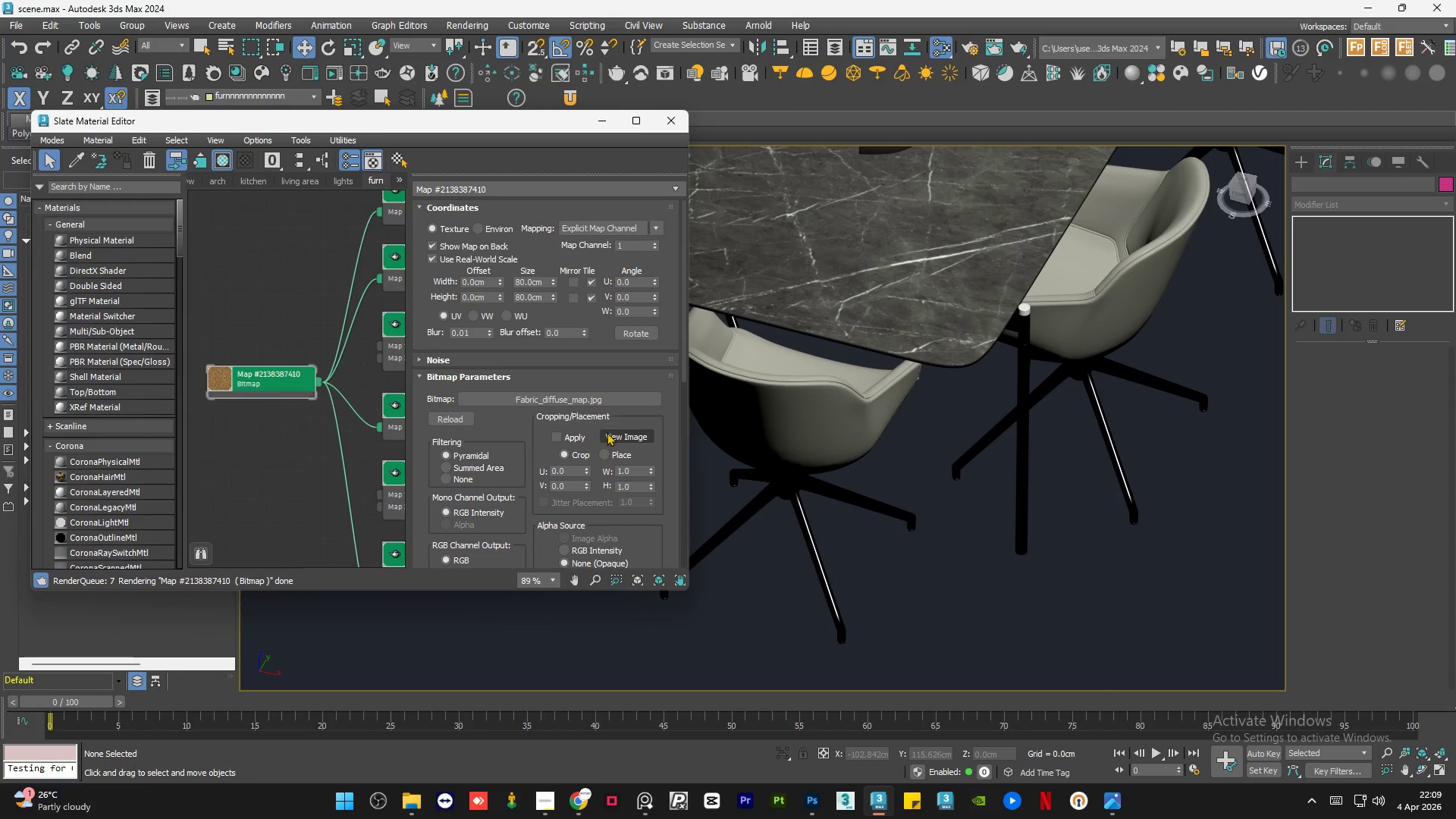 
left_click([607, 435])
 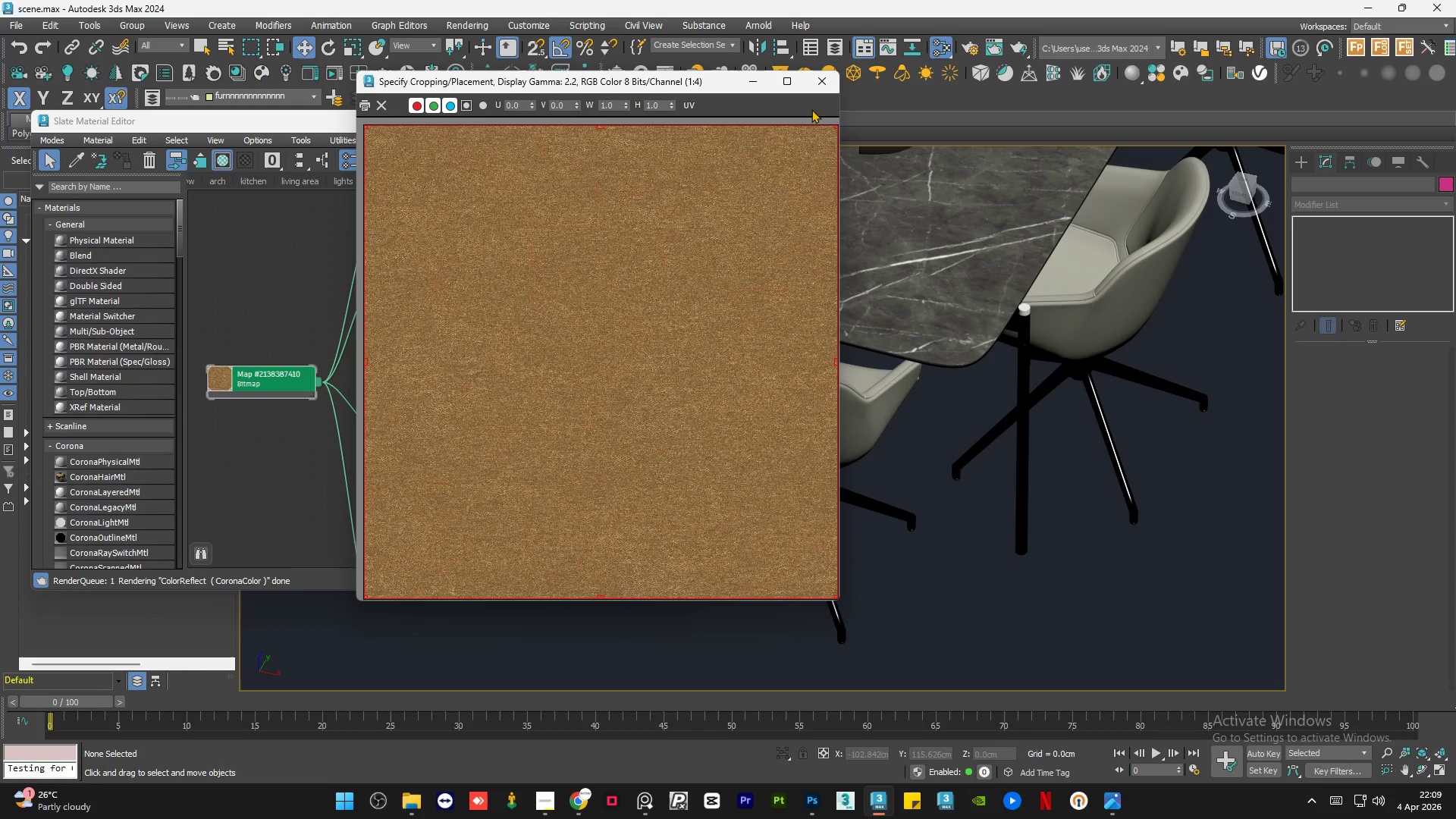 
left_click([821, 75])
 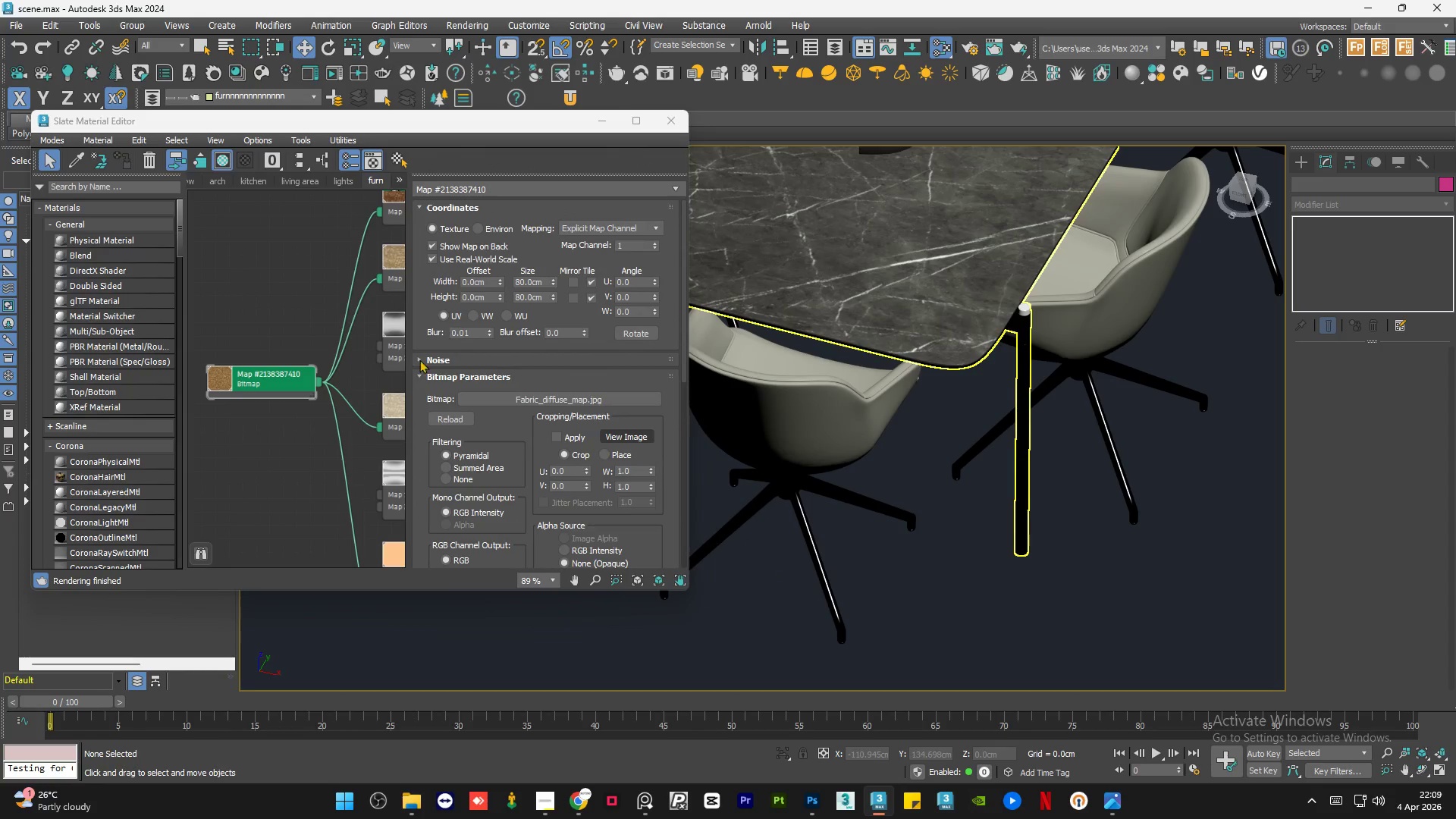 
scroll: coordinate [310, 431], scroll_direction: down, amount: 7.0
 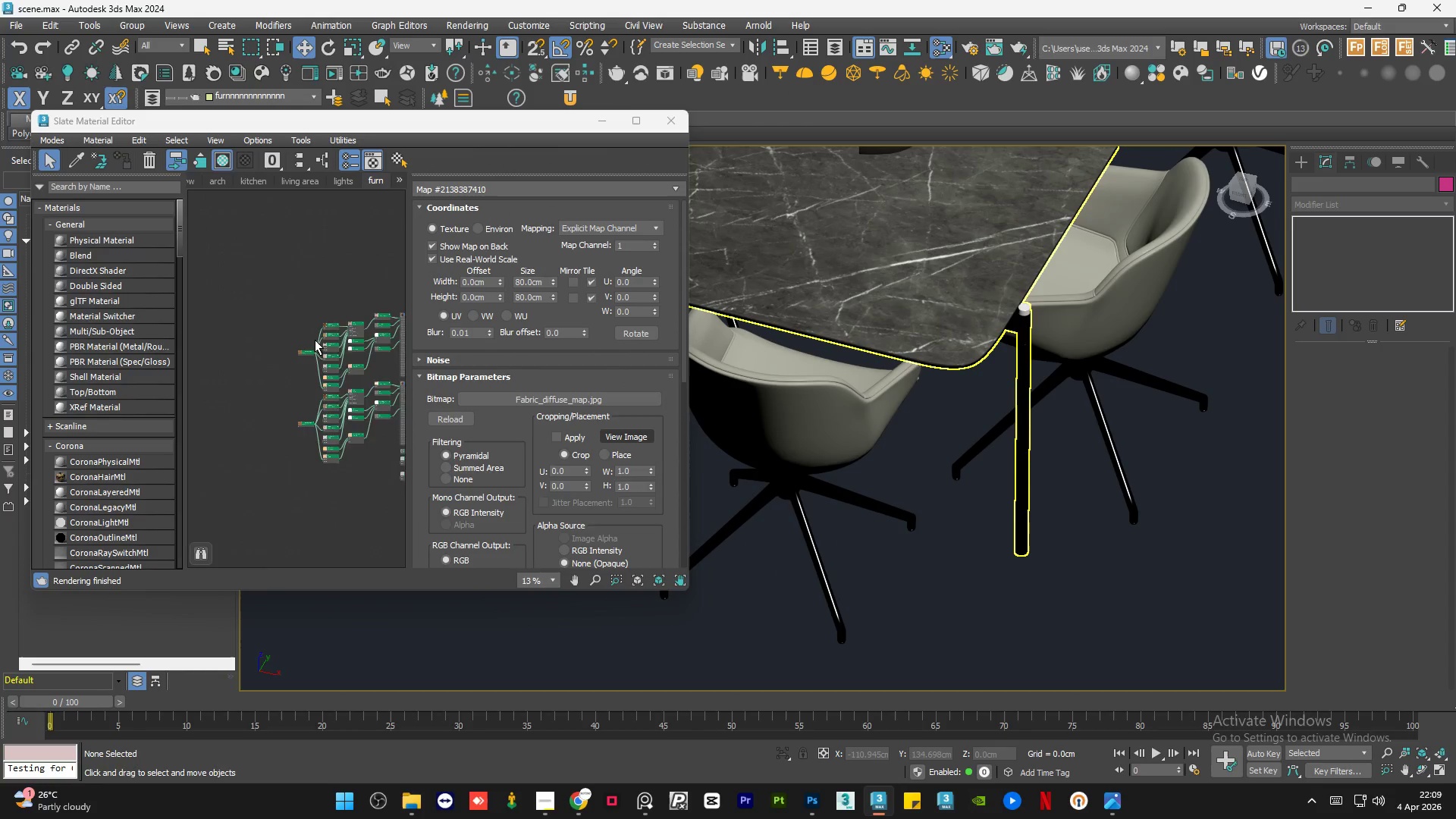 
left_click([271, 393])
 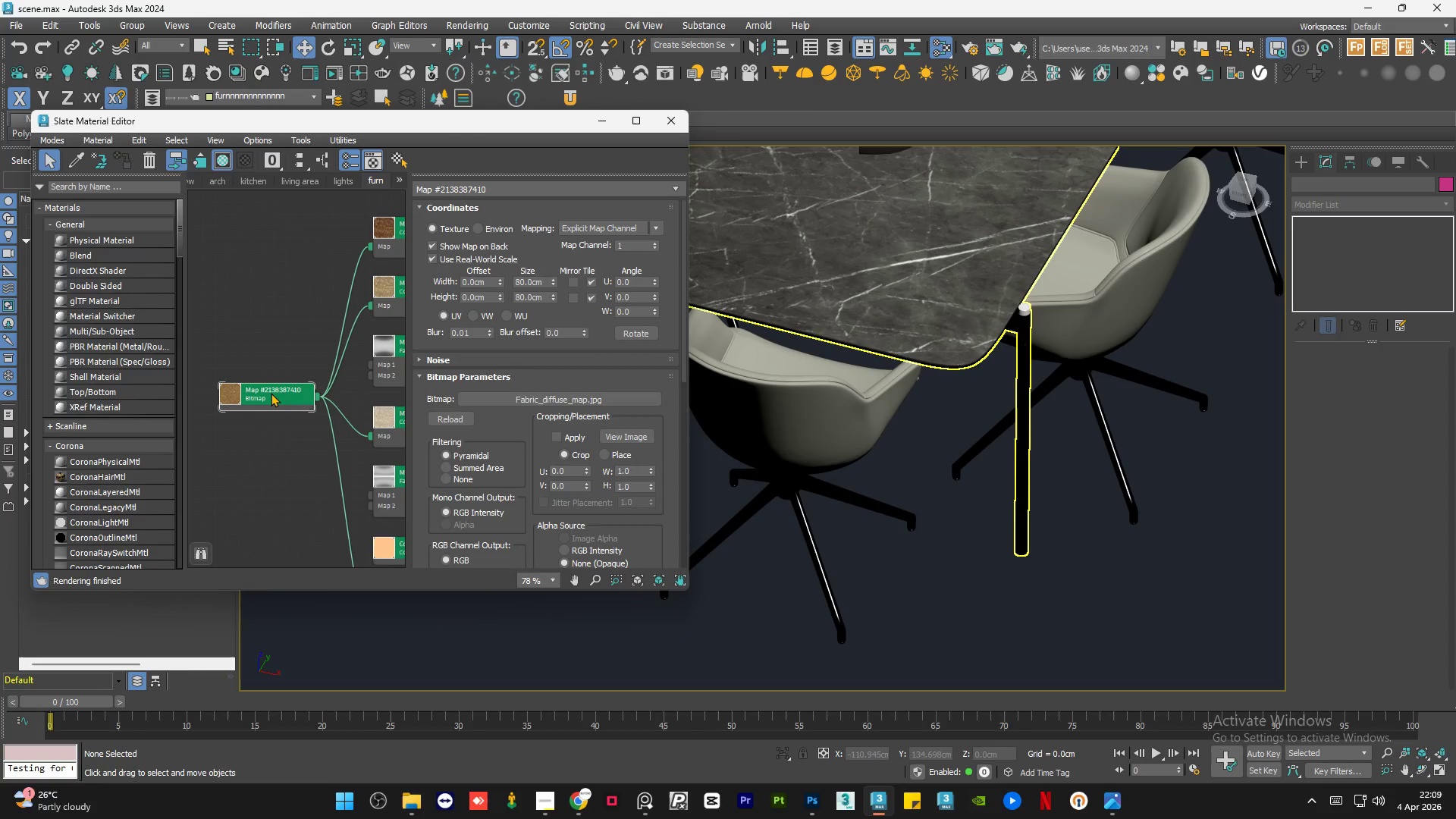 
scroll: coordinate [311, 345], scroll_direction: up, amount: 6.0
 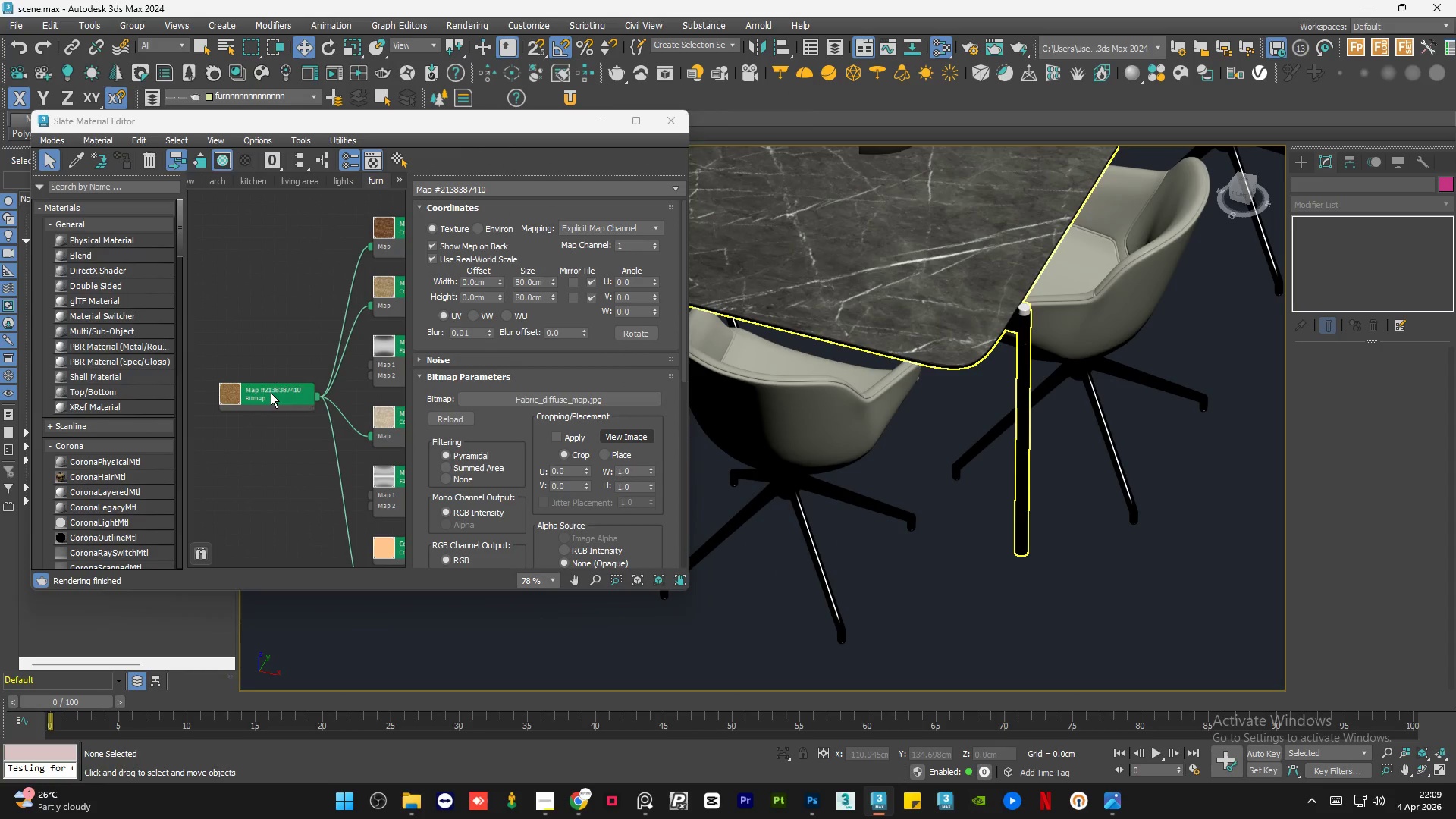 
double_click([271, 393])
 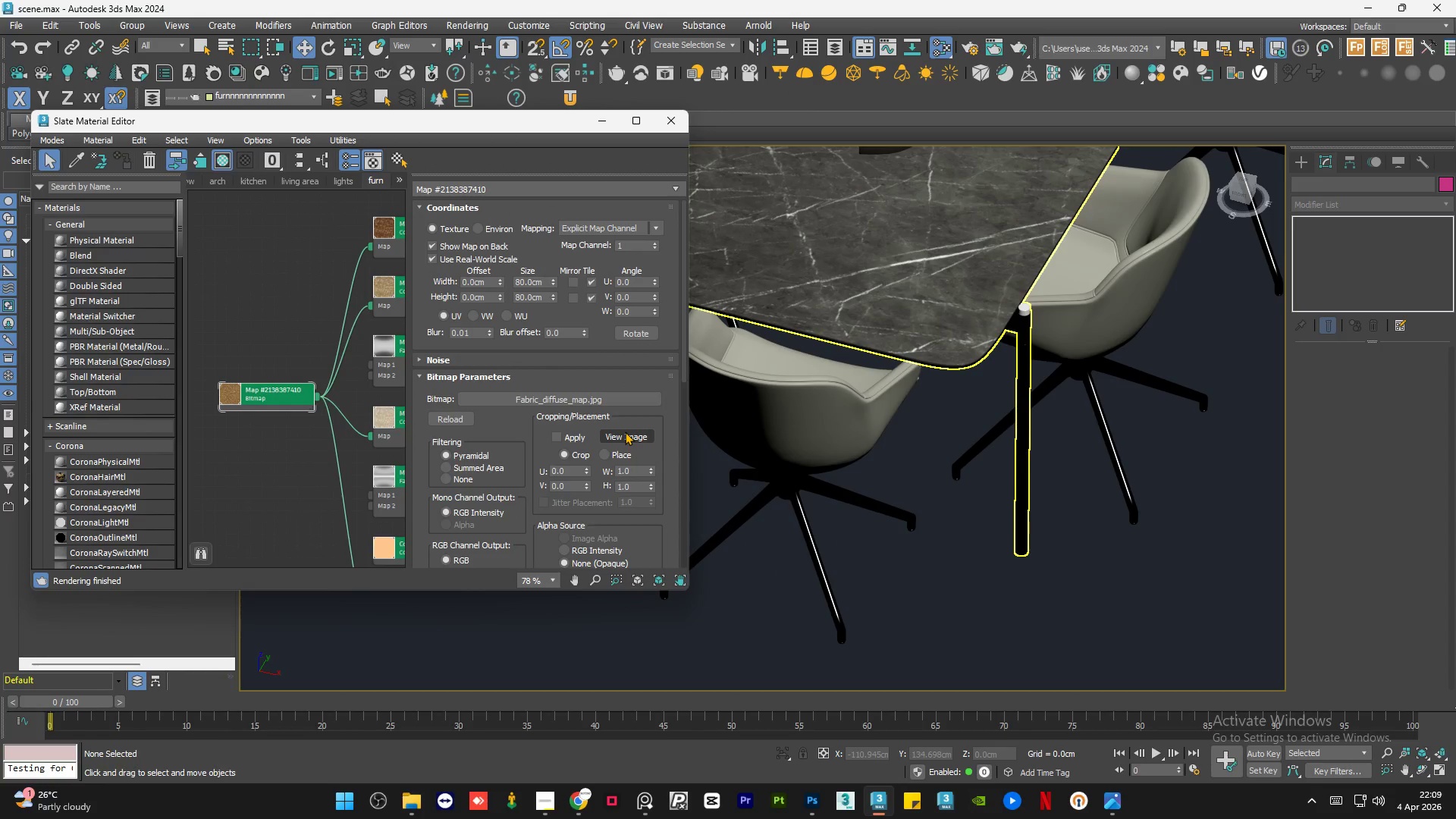 
left_click([625, 431])
 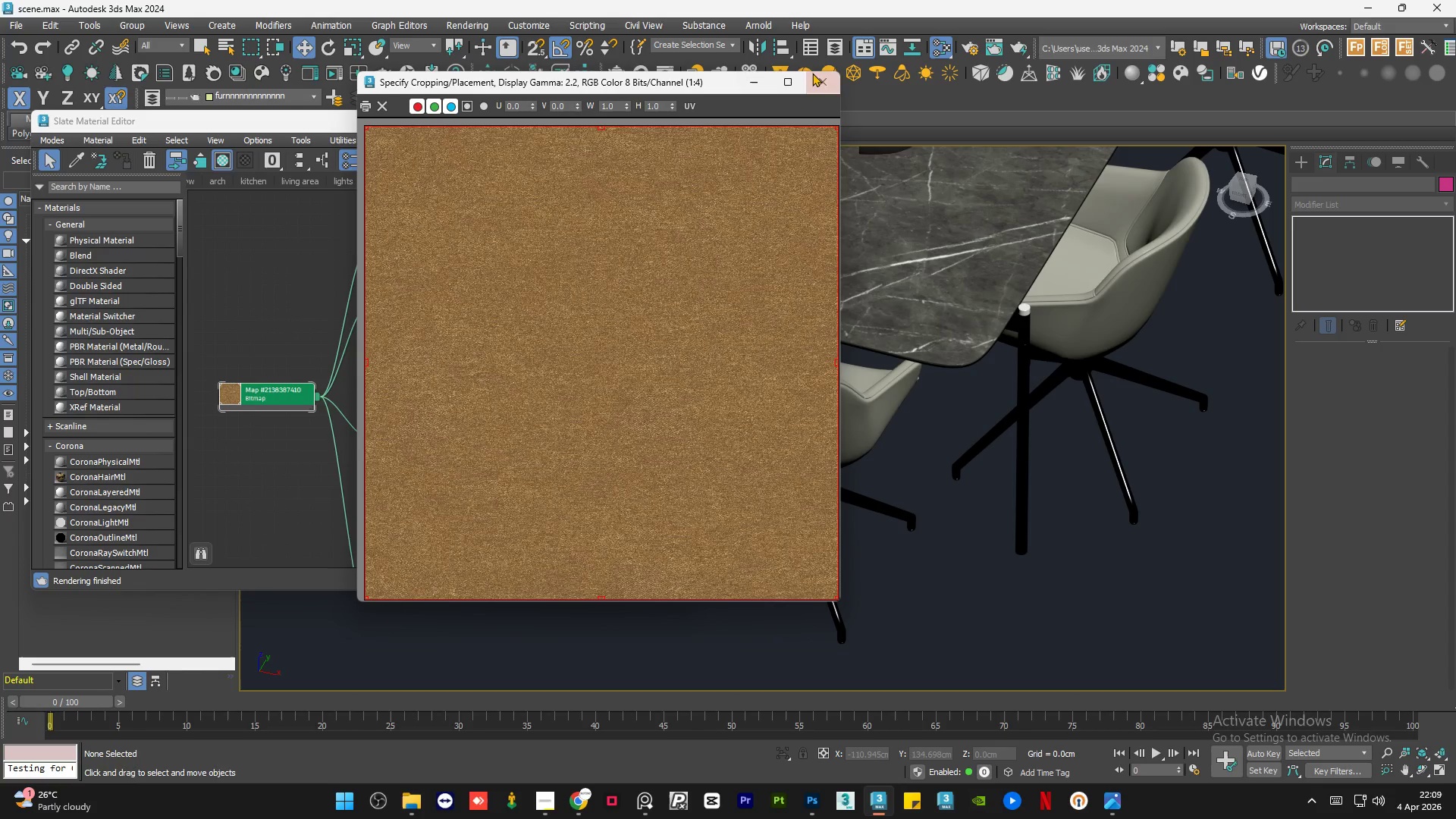 
left_click([826, 78])
 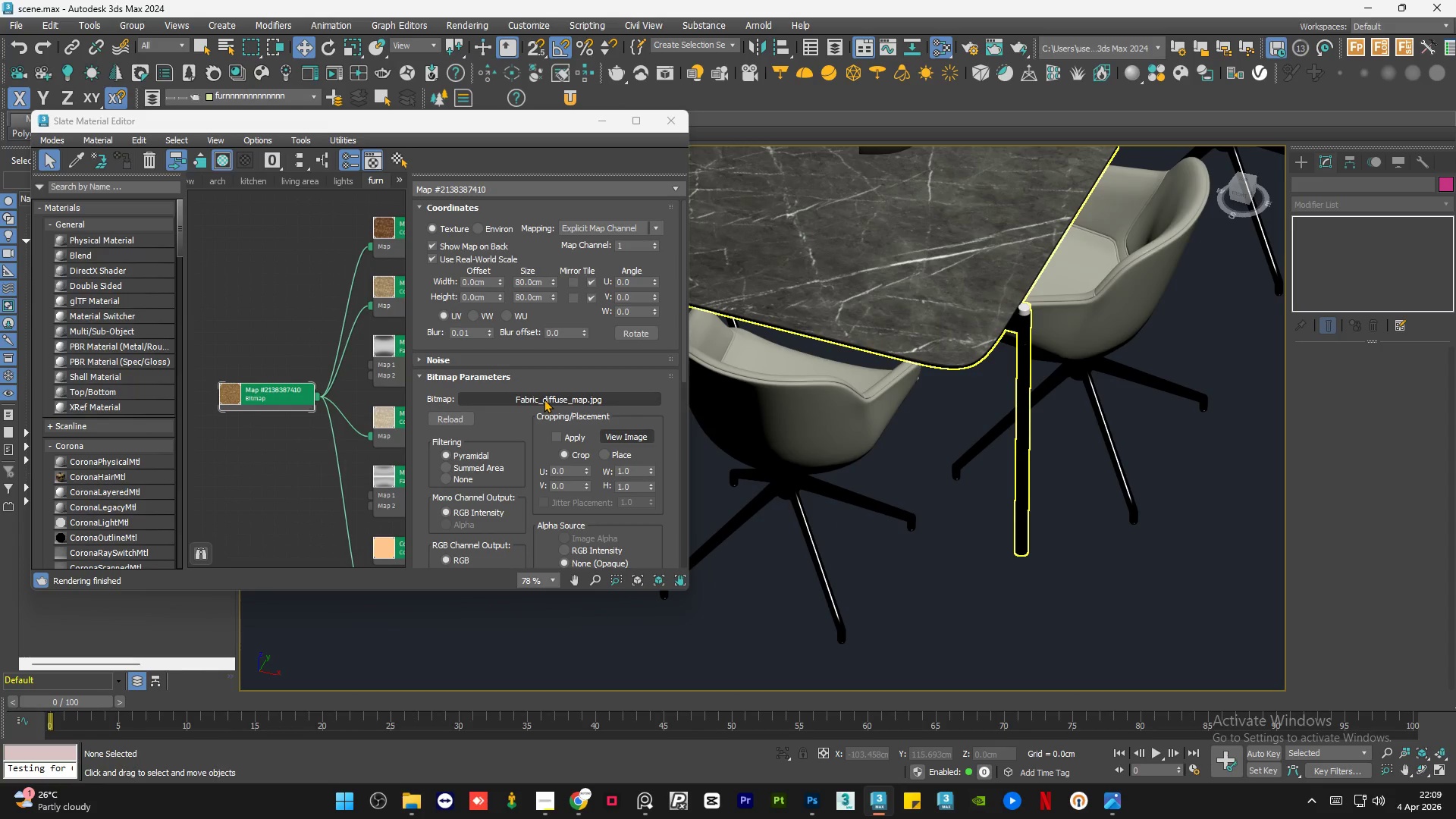 
left_click([544, 399])
 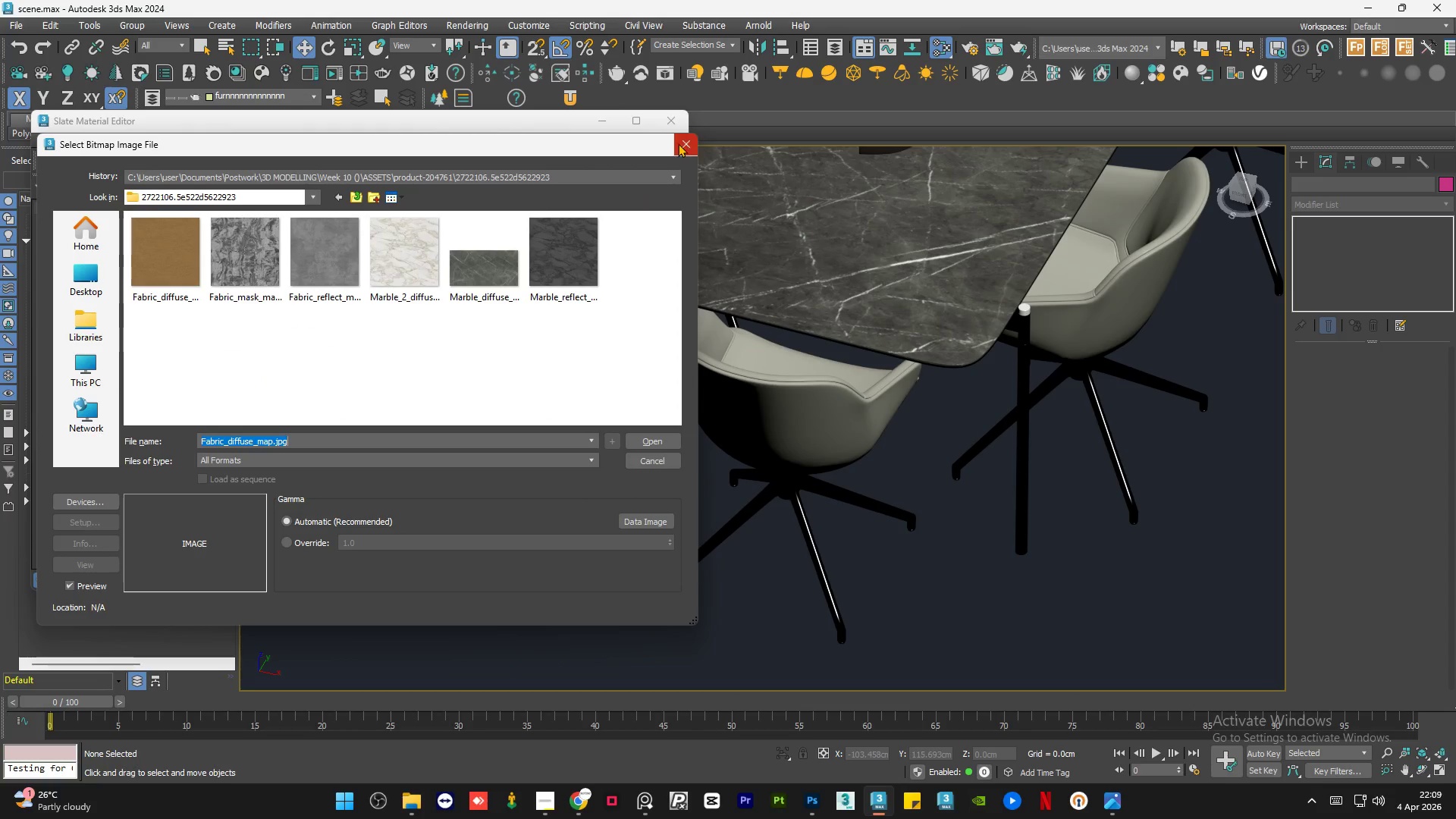 
wait(5.45)
 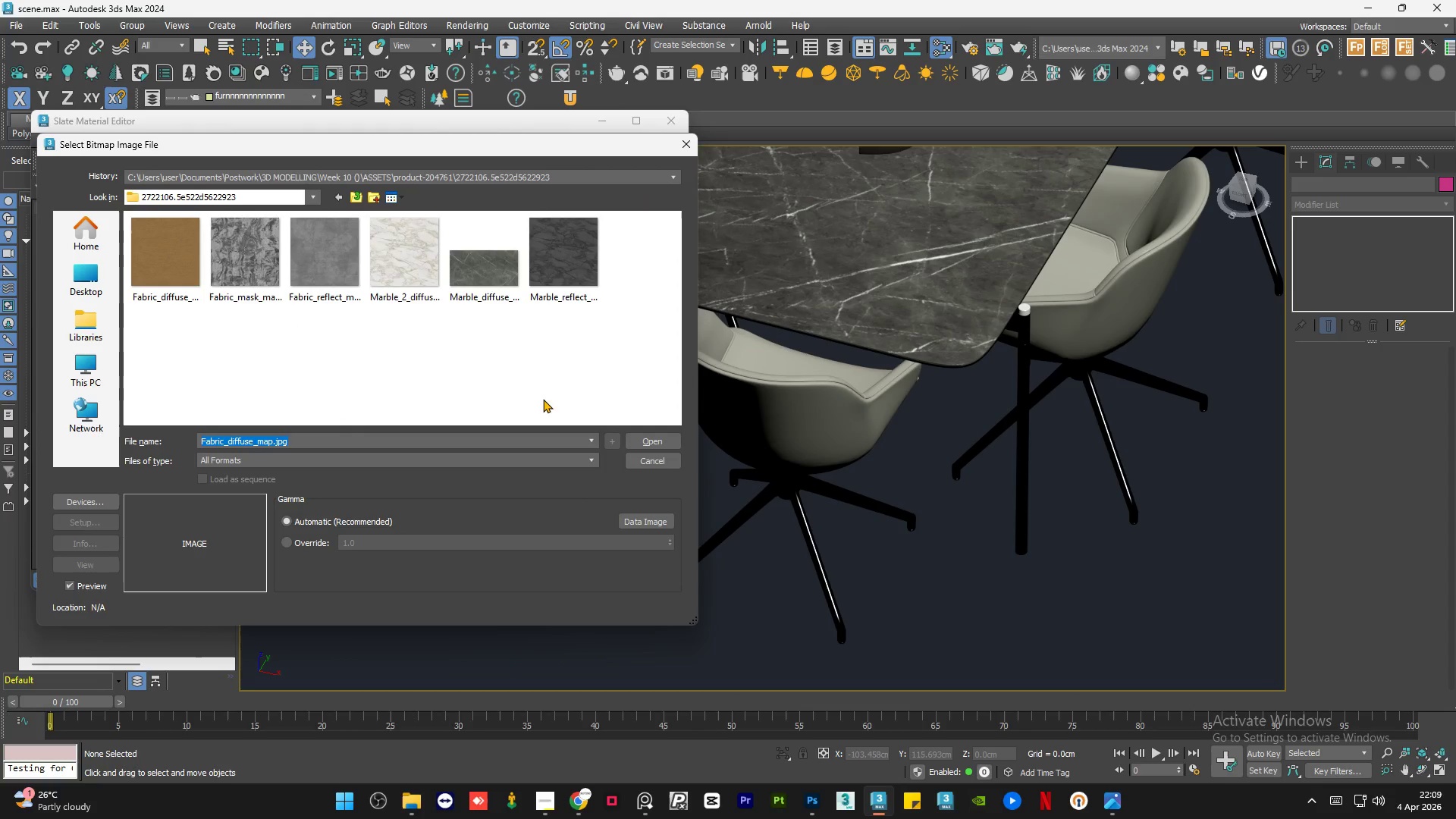 
left_click([679, 143])
 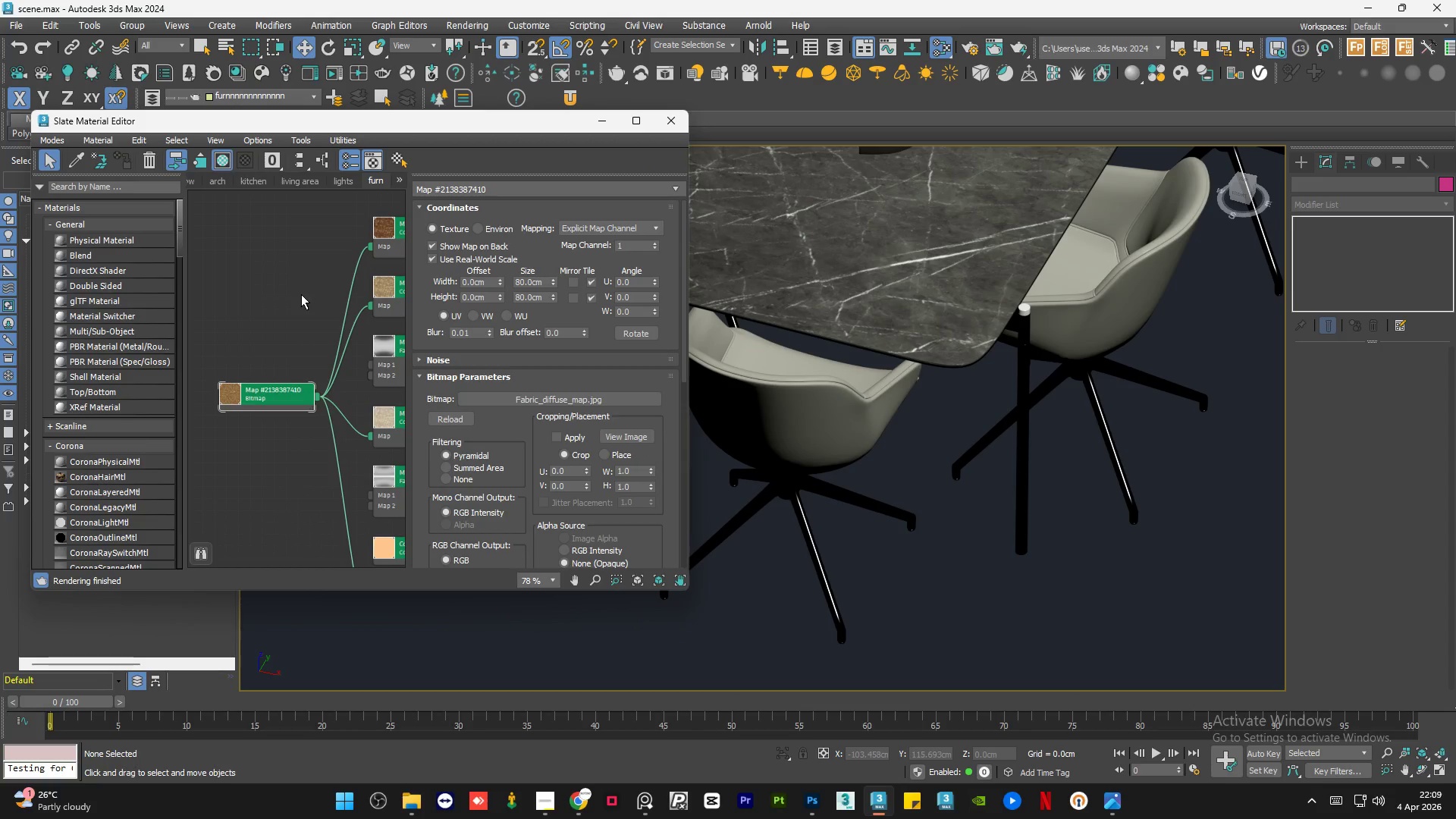 
double_click([301, 293])
 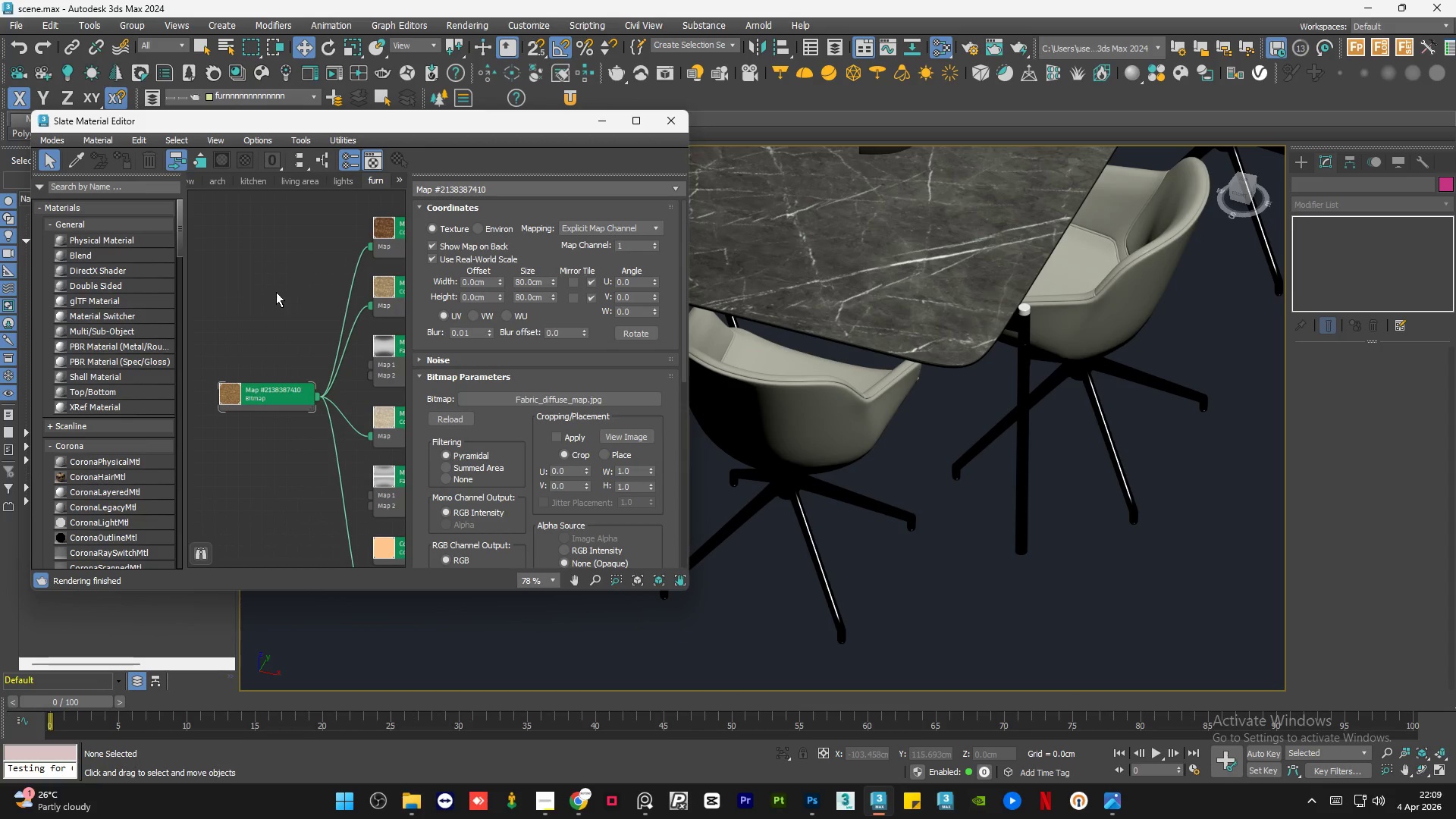 
scroll: coordinate [229, 294], scroll_direction: down, amount: 6.0
 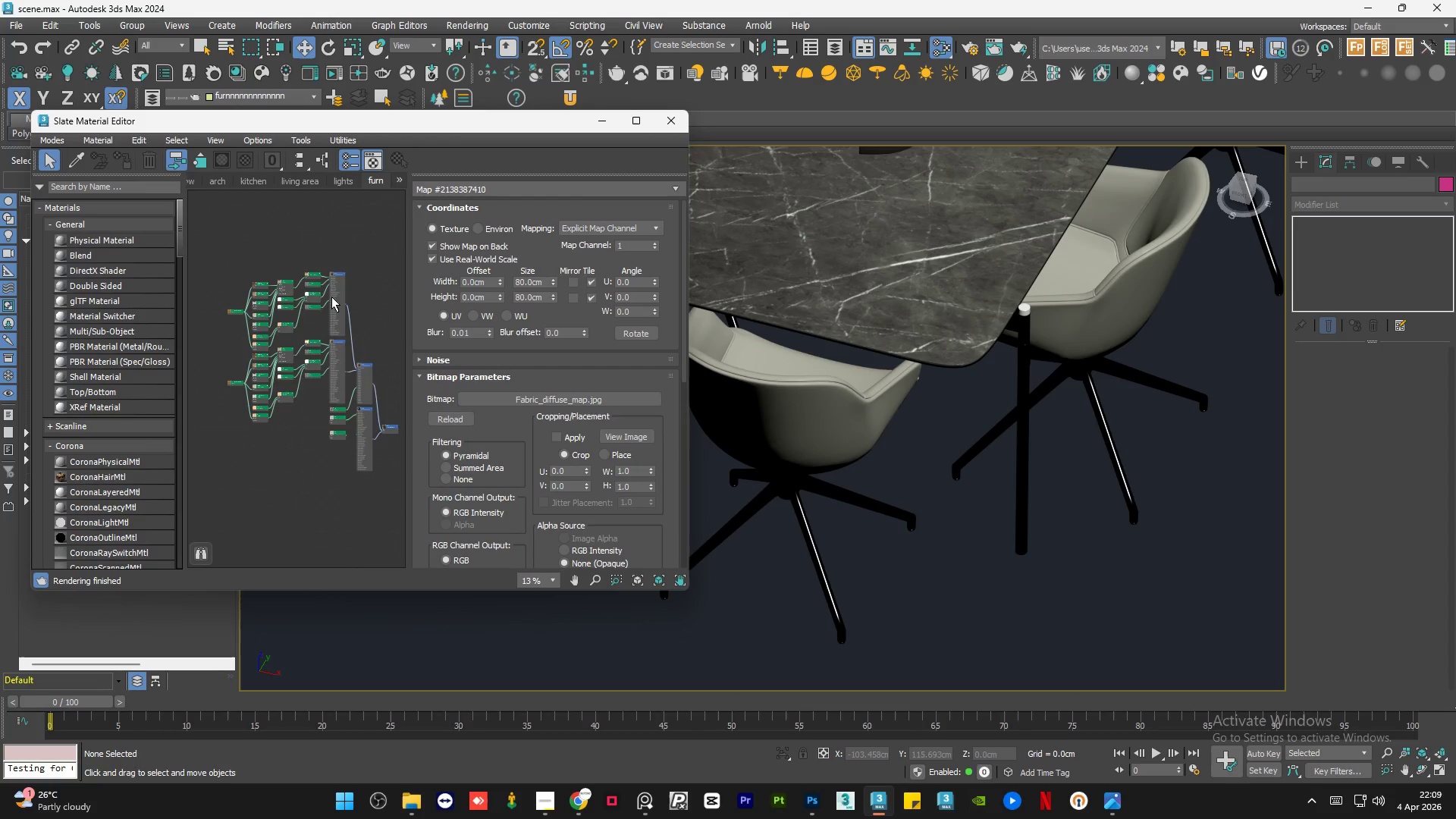 
left_click([349, 291])
 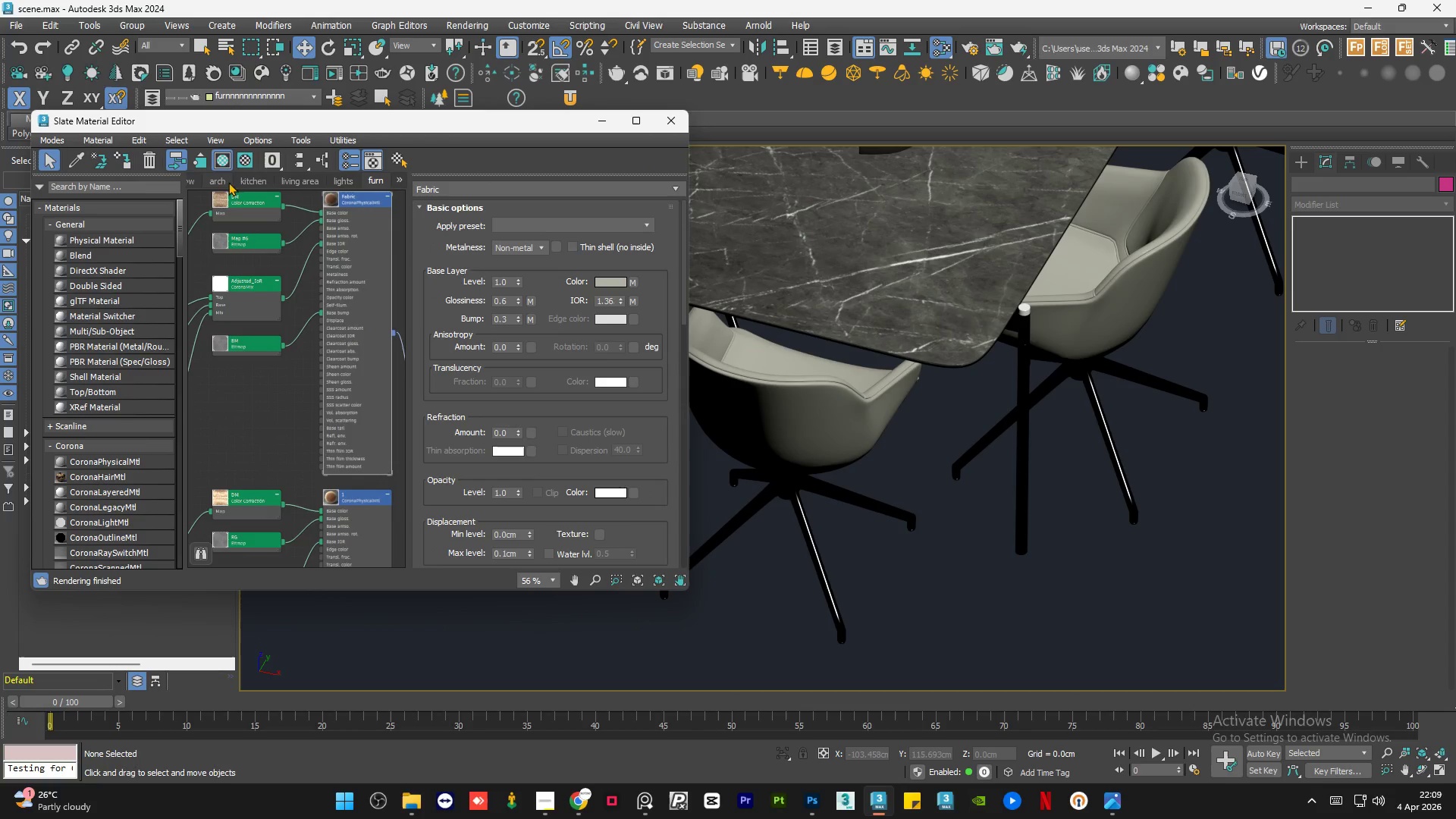 
scroll: coordinate [331, 296], scroll_direction: up, amount: 4.0
 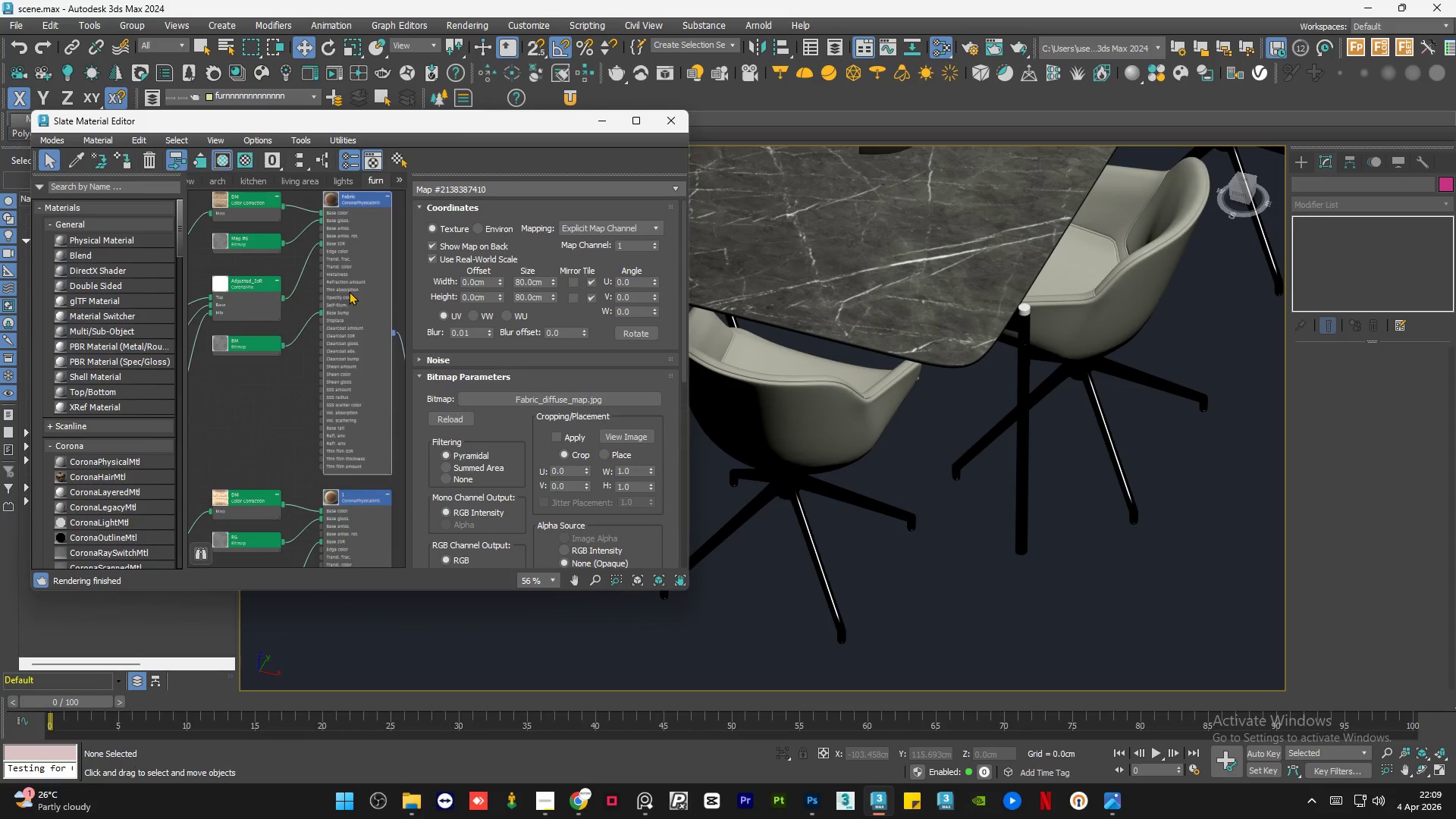 
left_click([224, 163])
 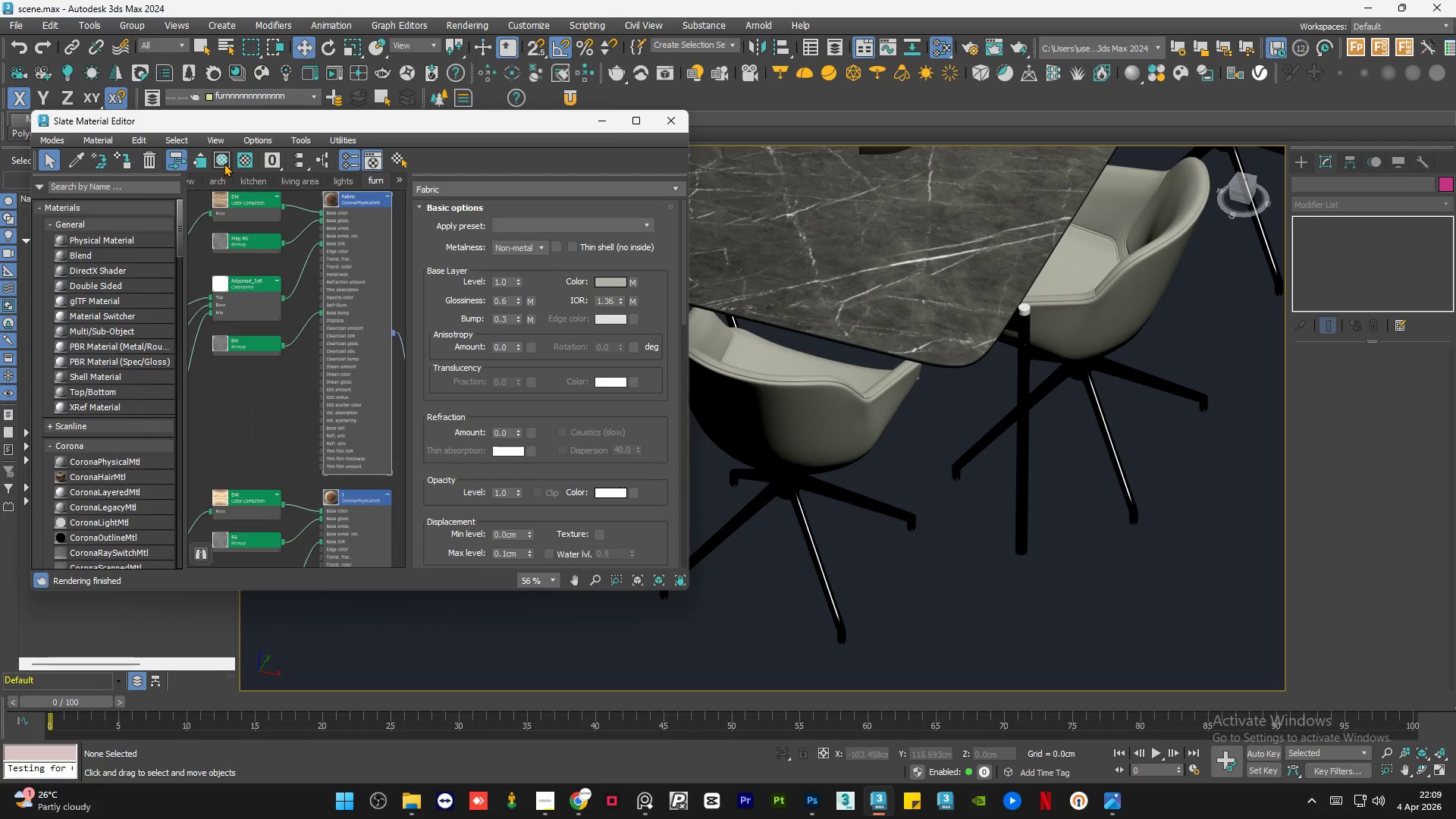 
left_click([224, 163])
 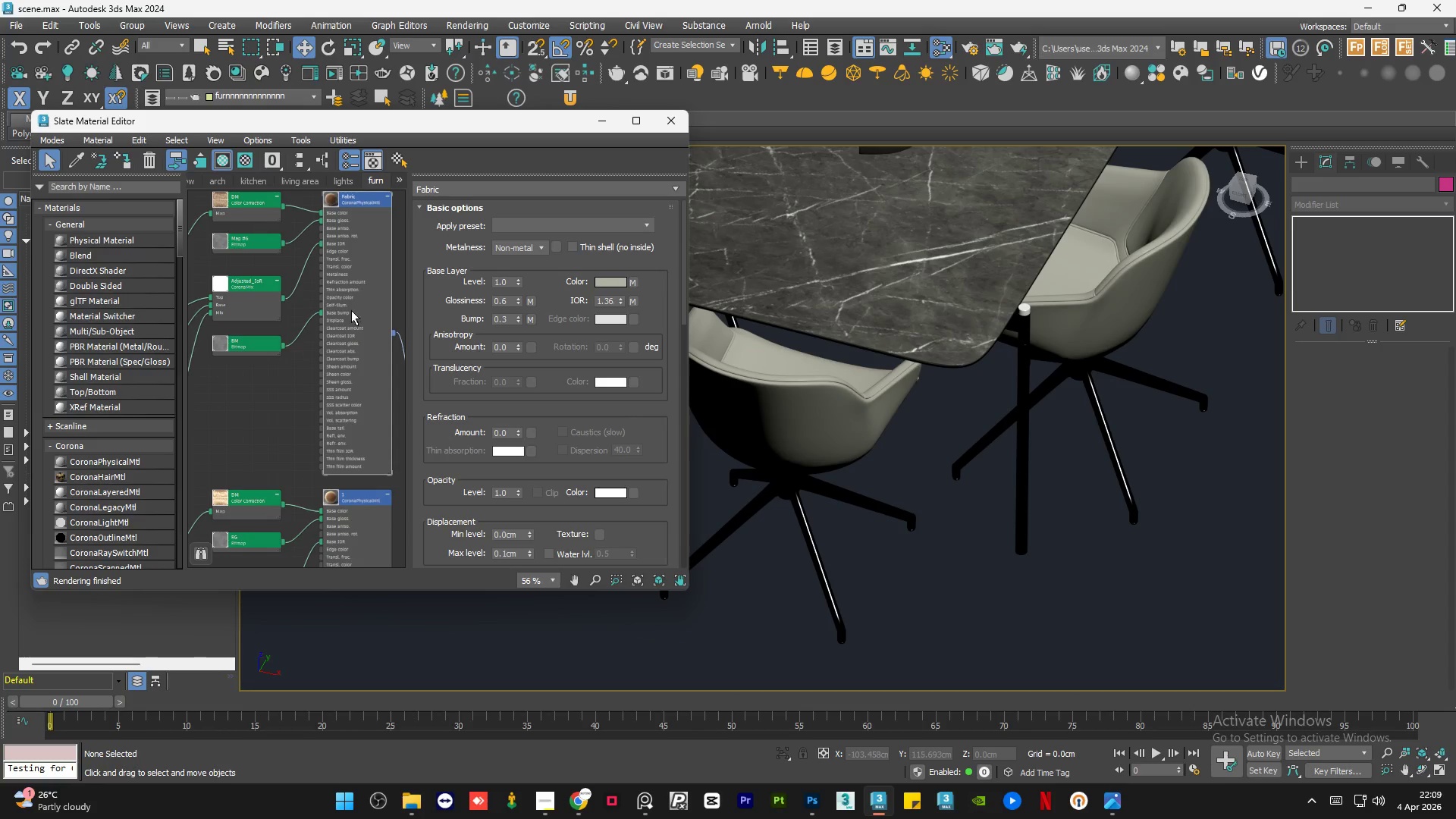 
left_click([307, 334])
 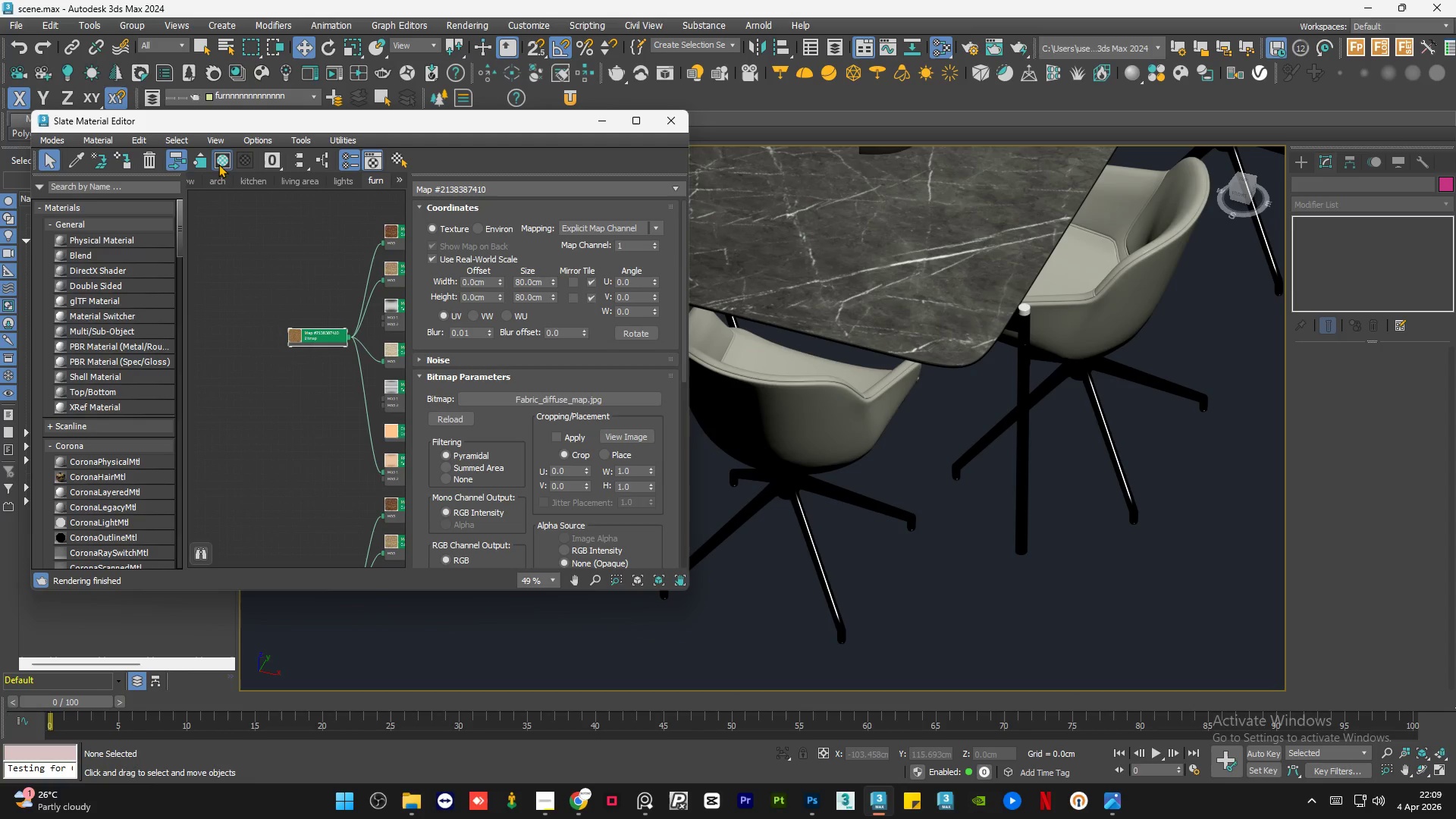 
scroll: coordinate [324, 320], scroll_direction: down, amount: 1.0
 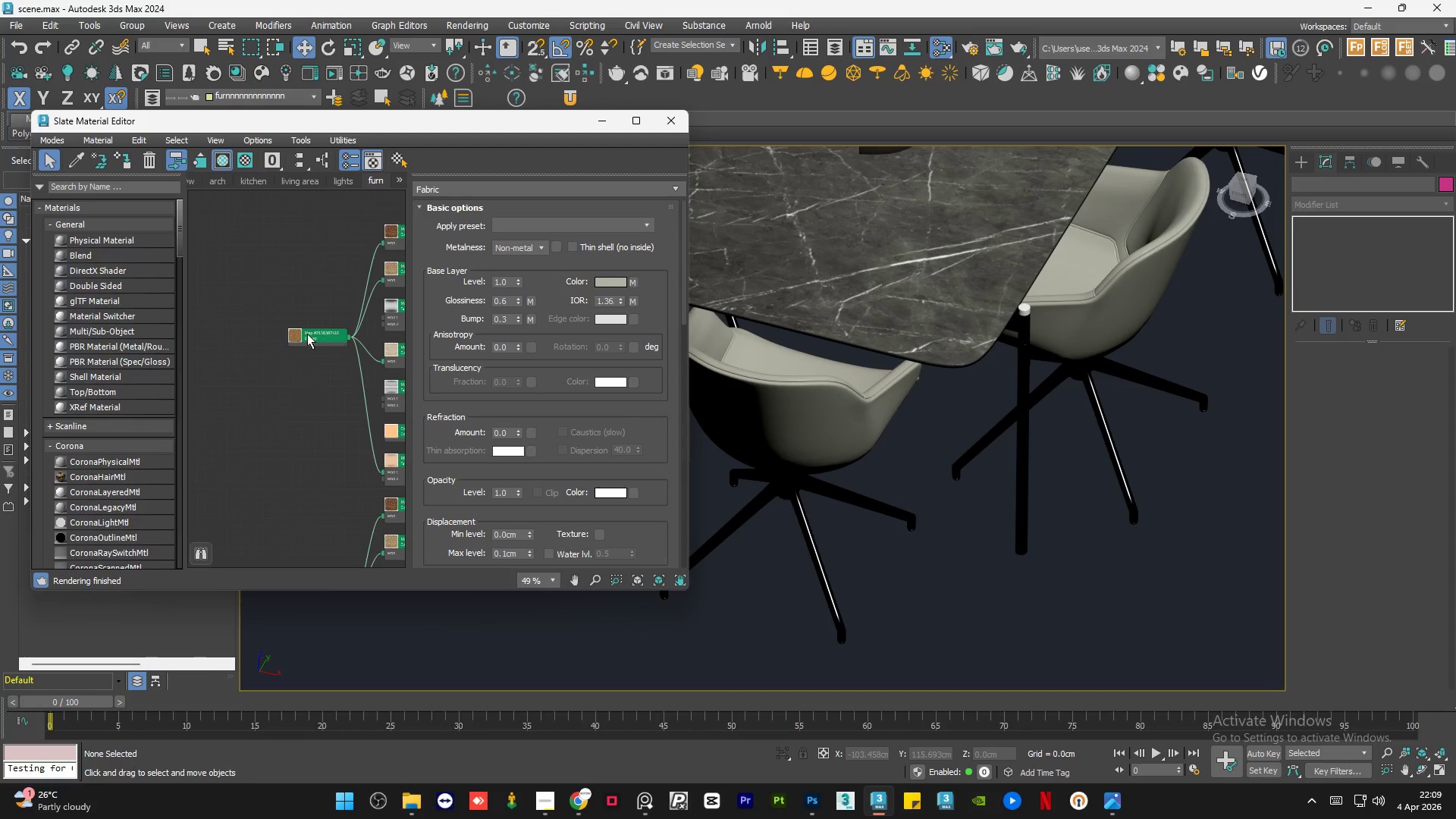 
left_click([218, 163])
 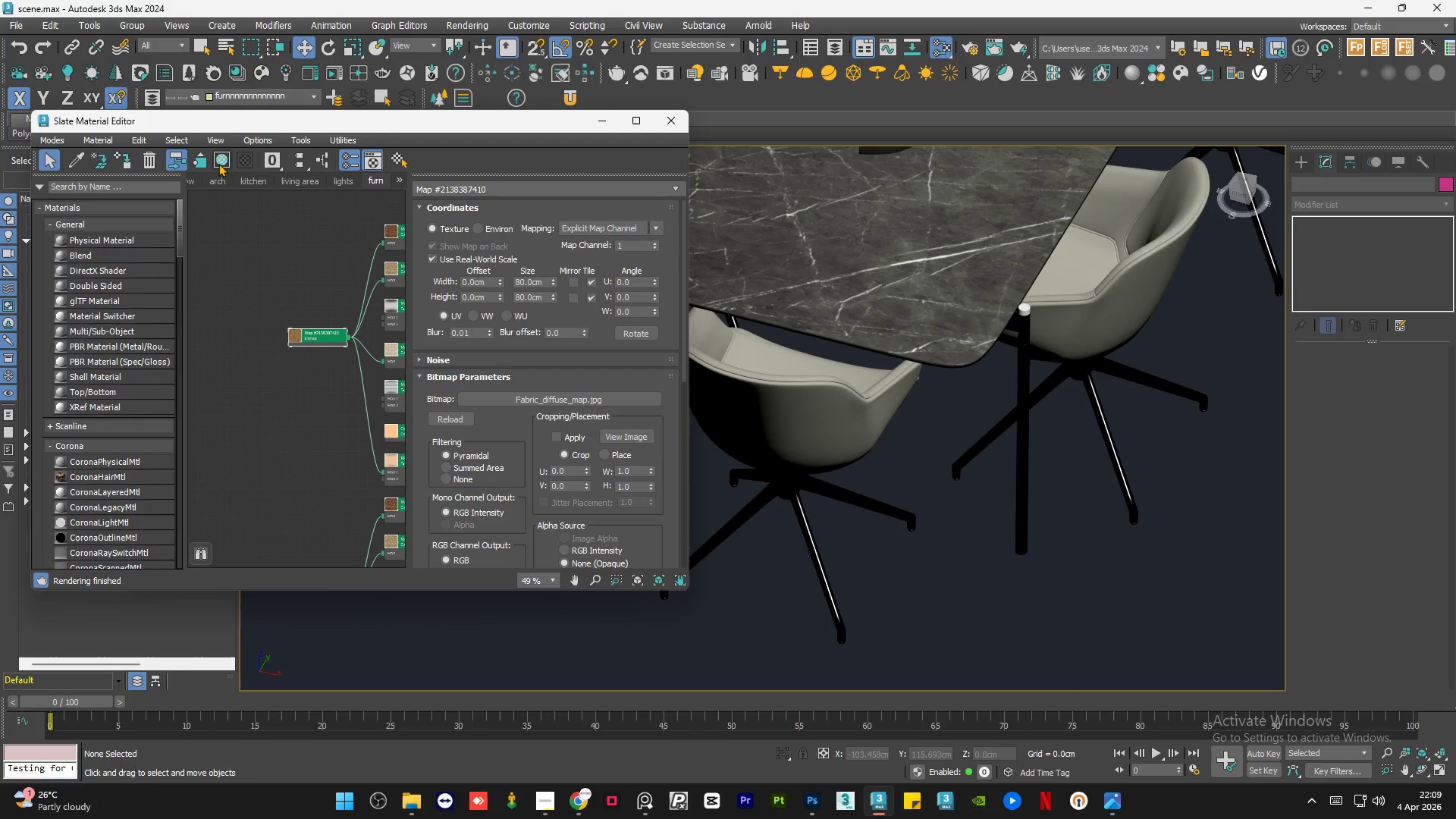 
left_click([218, 163])
 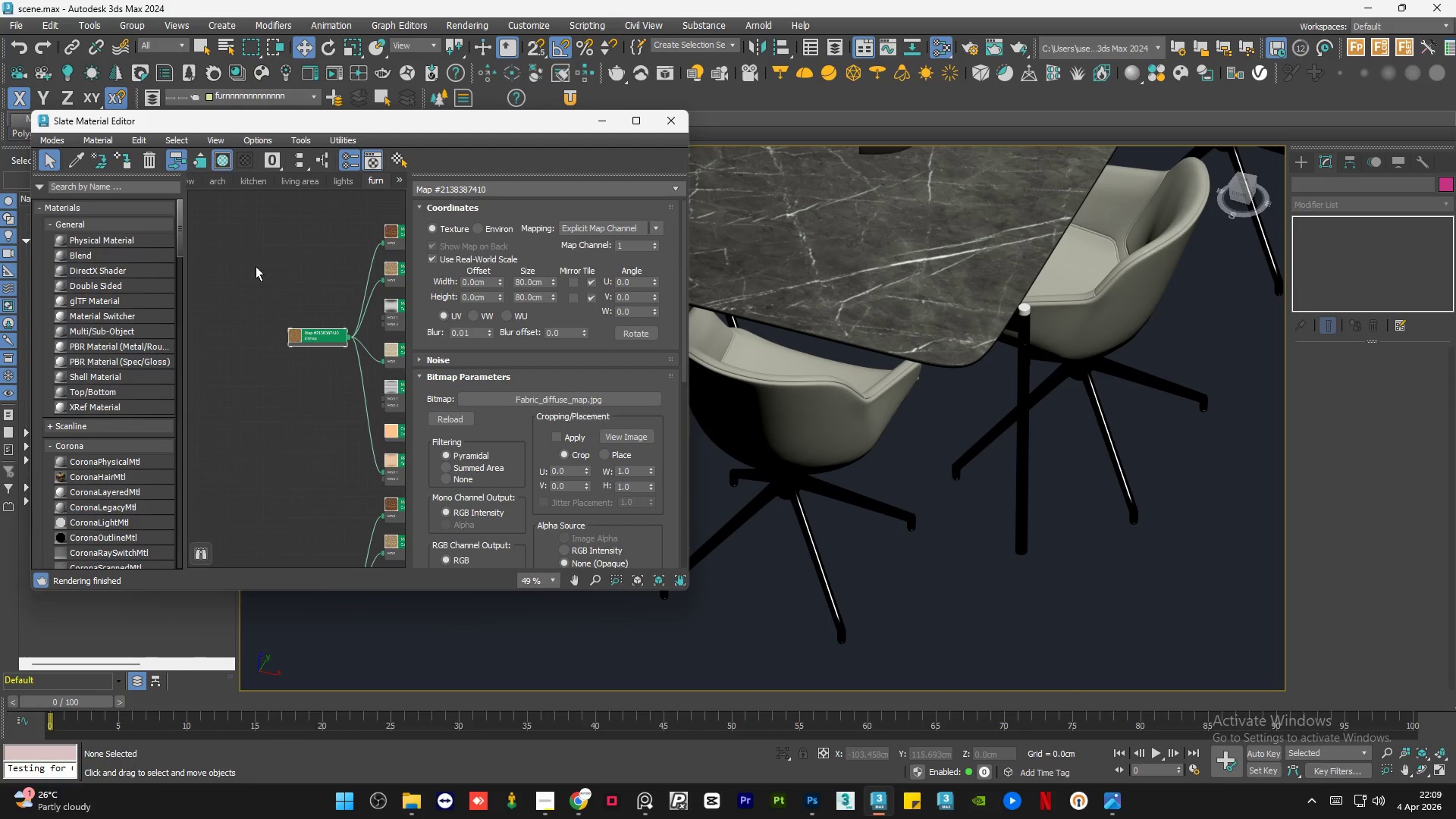 
left_click([256, 266])
 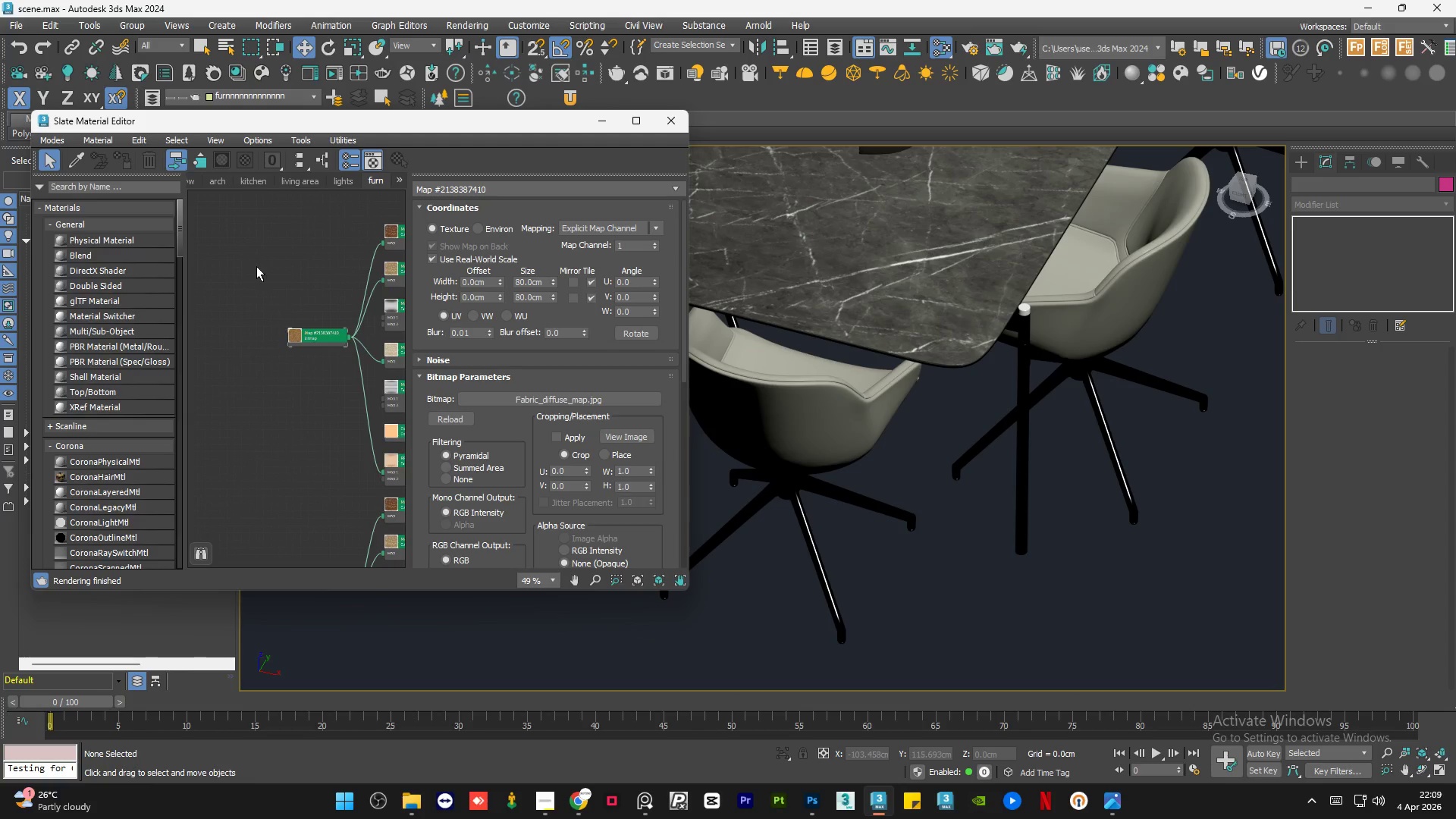 
scroll: coordinate [1083, 459], scroll_direction: down, amount: 5.0
 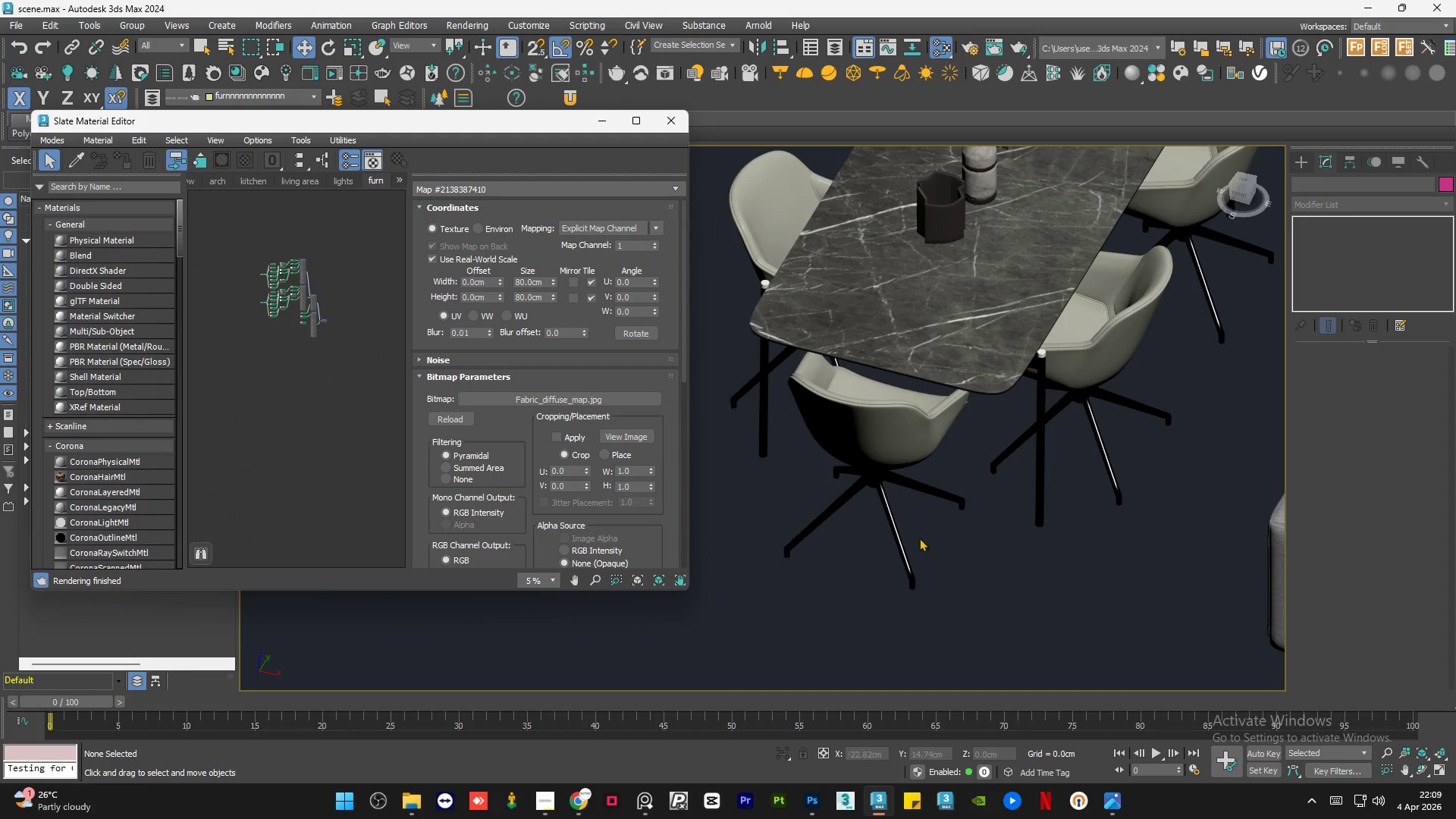 
scroll: coordinate [854, 421], scroll_direction: up, amount: 5.0
 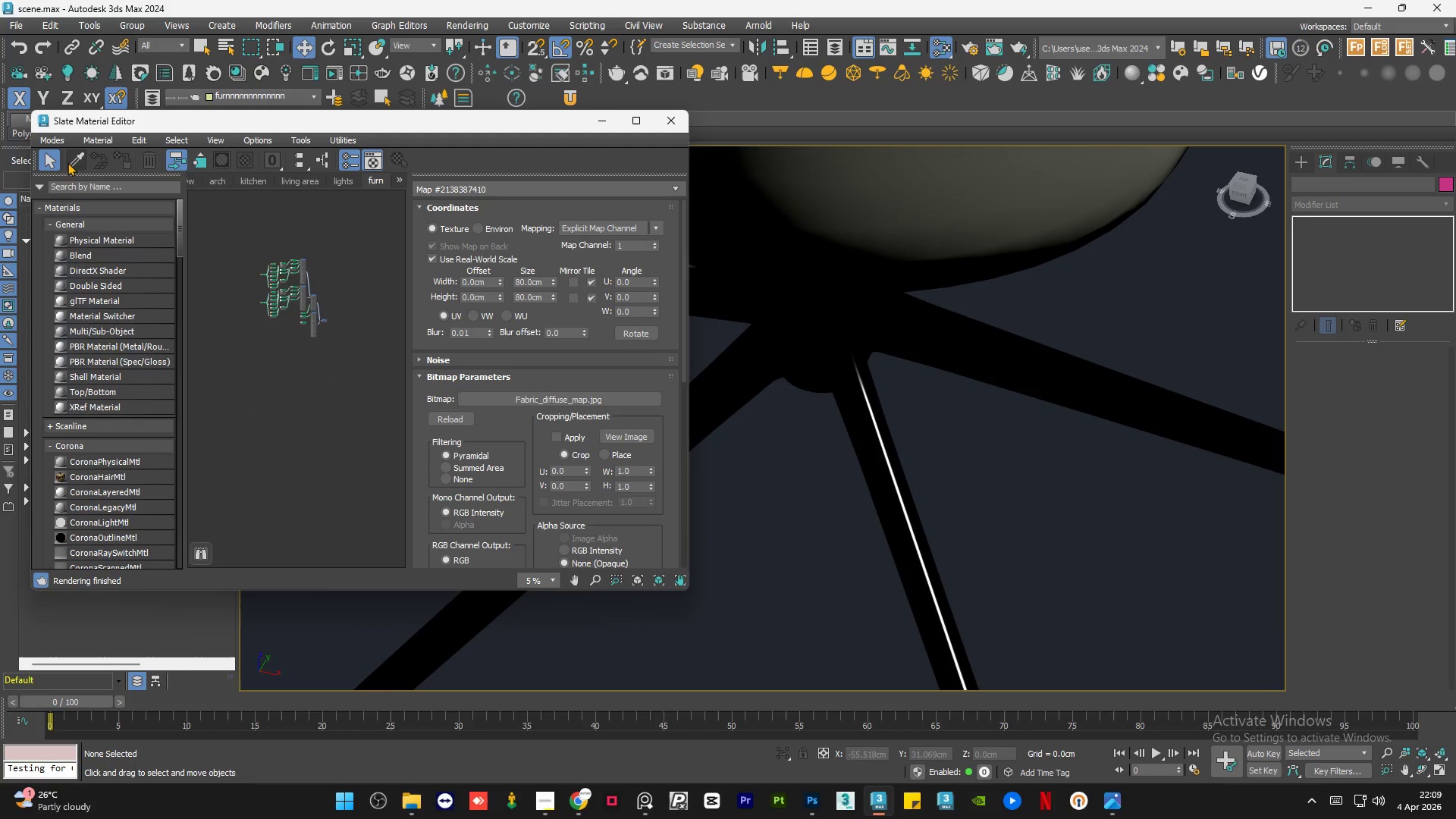 
left_click([69, 162])
 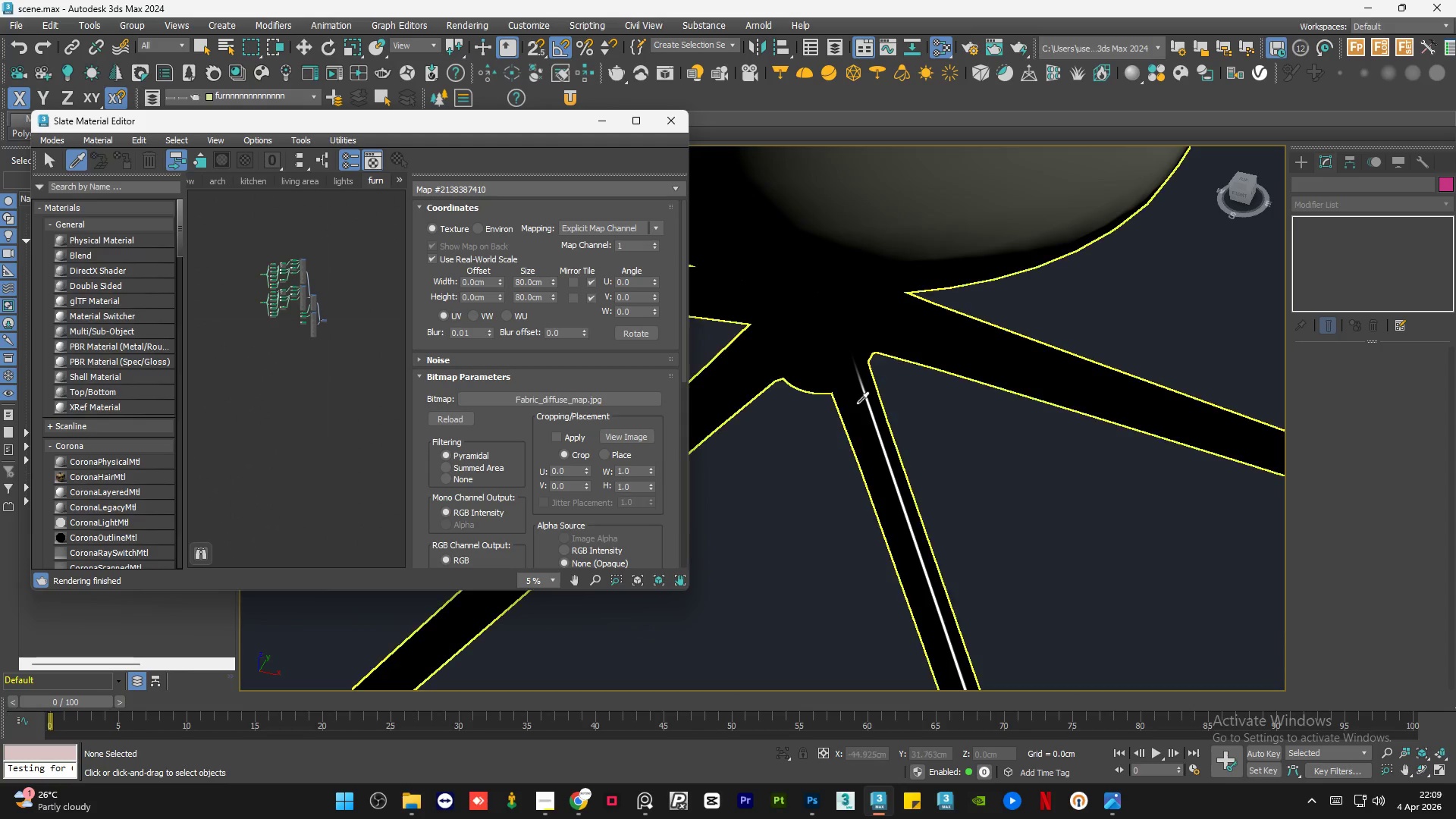 
left_click([856, 404])
 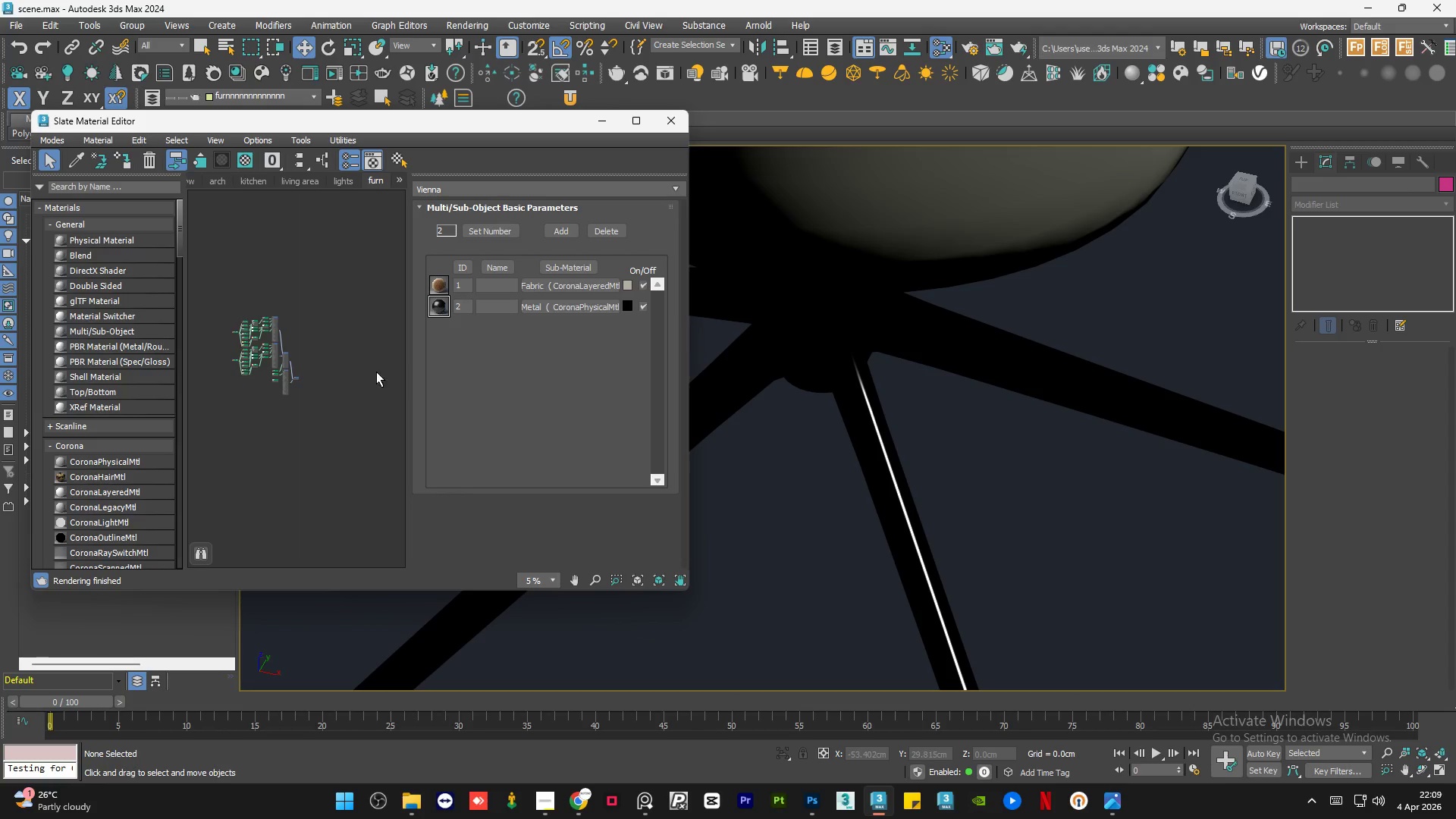 
left_click_drag(start_coordinate=[370, 293], to_coordinate=[209, 416])
 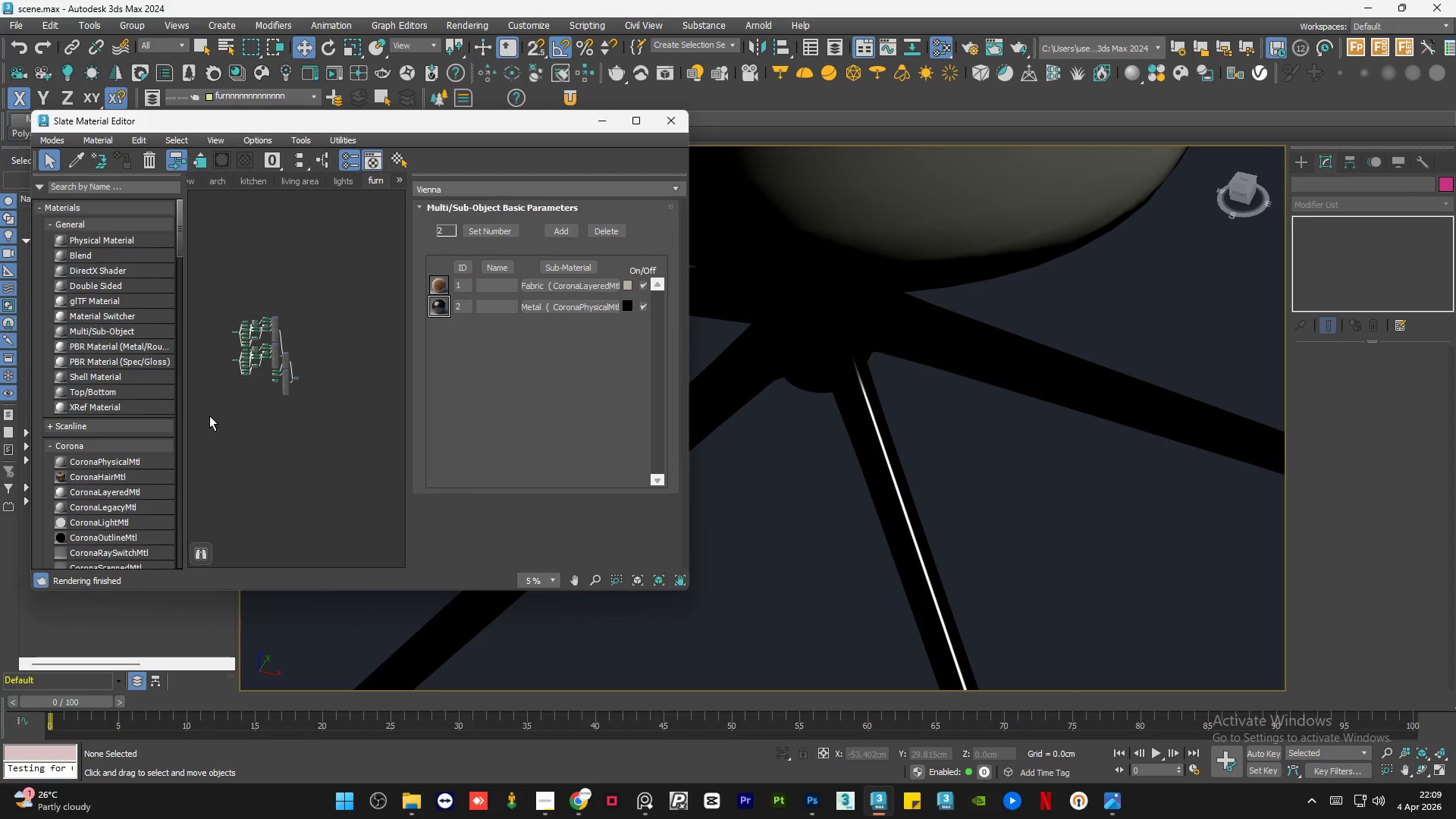 
key(Delete)
 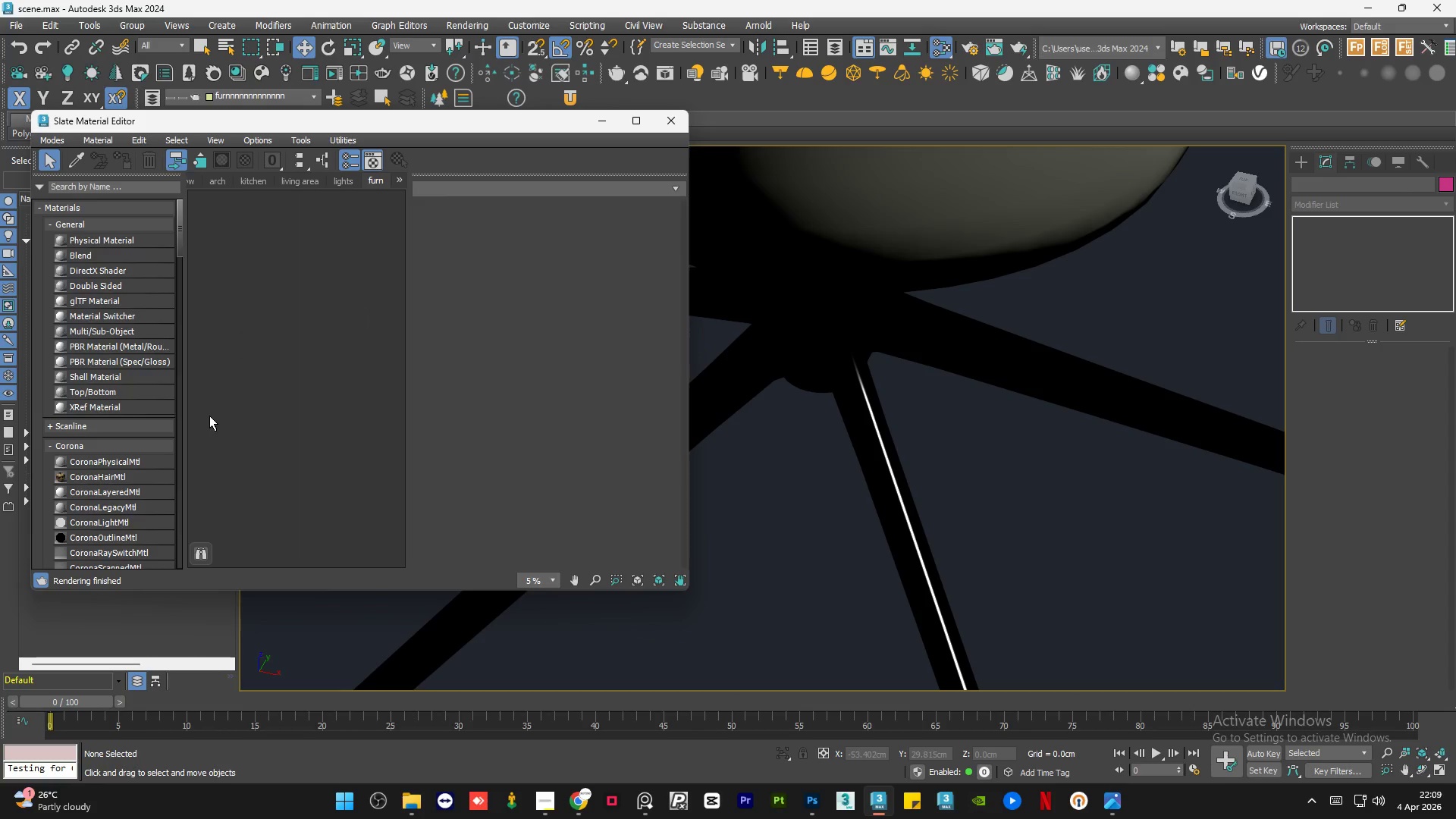 
key(Control+ControlLeft)
 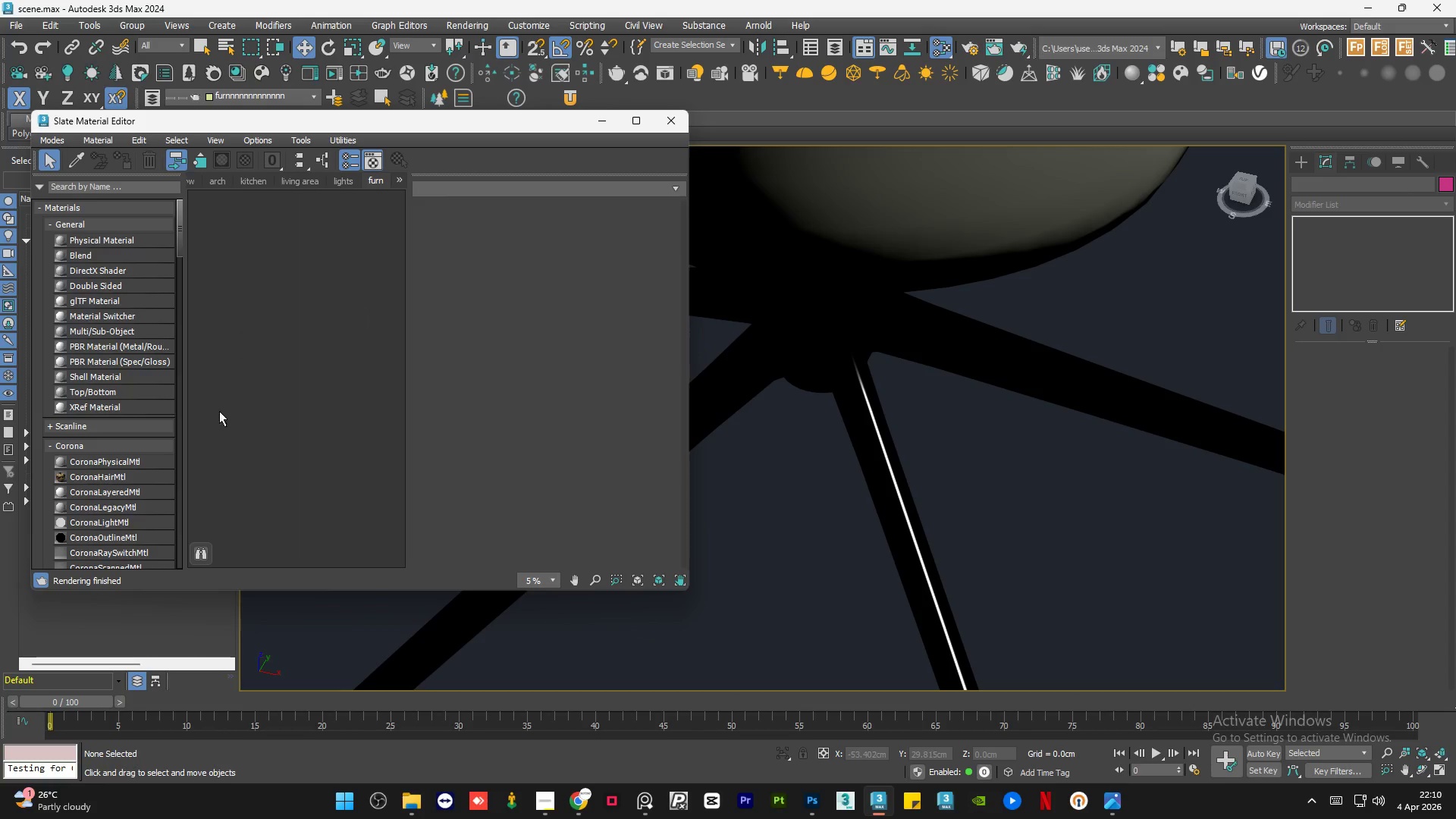 
scroll: coordinate [951, 430], scroll_direction: down, amount: 5.0
 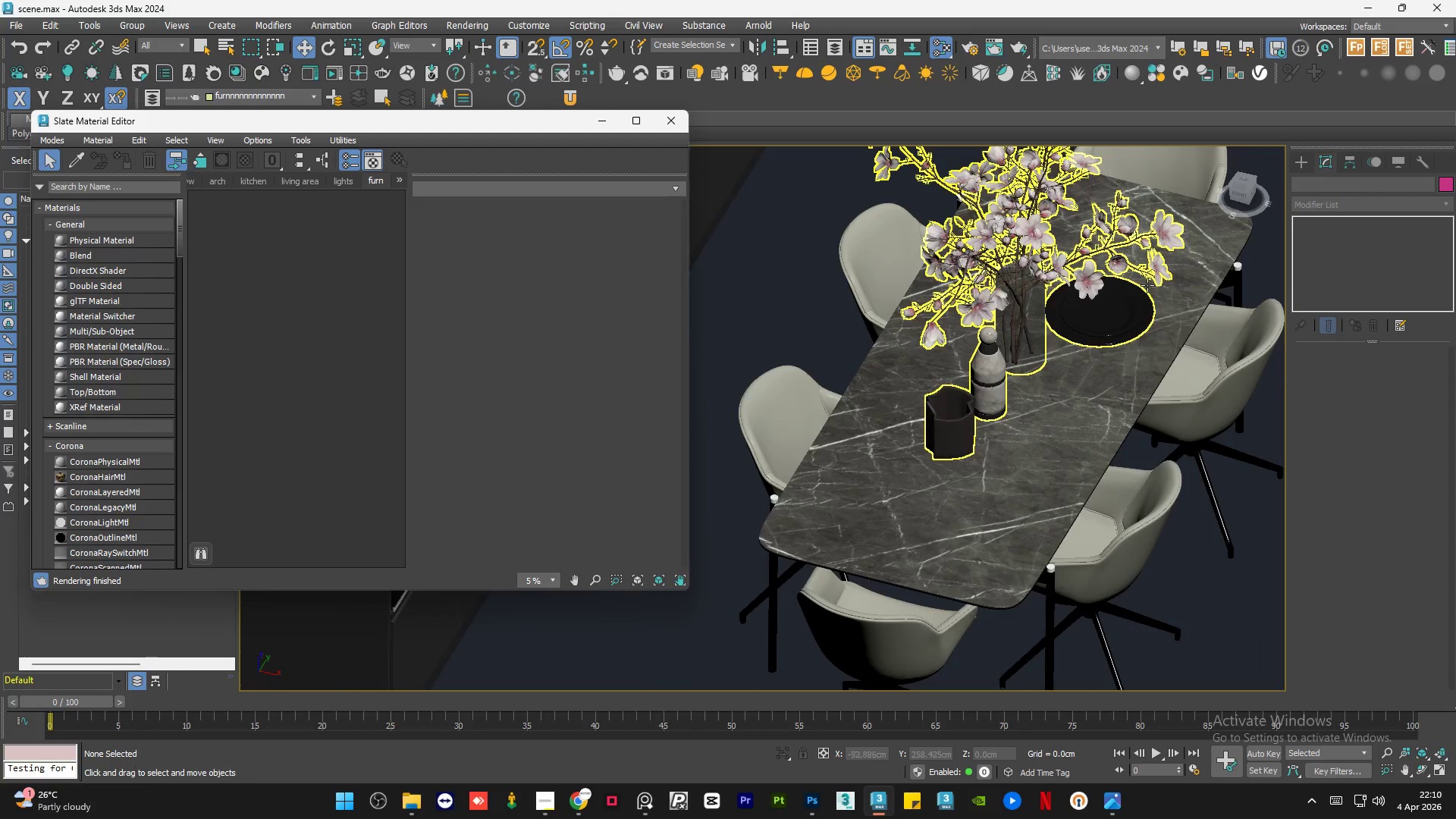 
scroll: coordinate [1103, 339], scroll_direction: up, amount: 5.0
 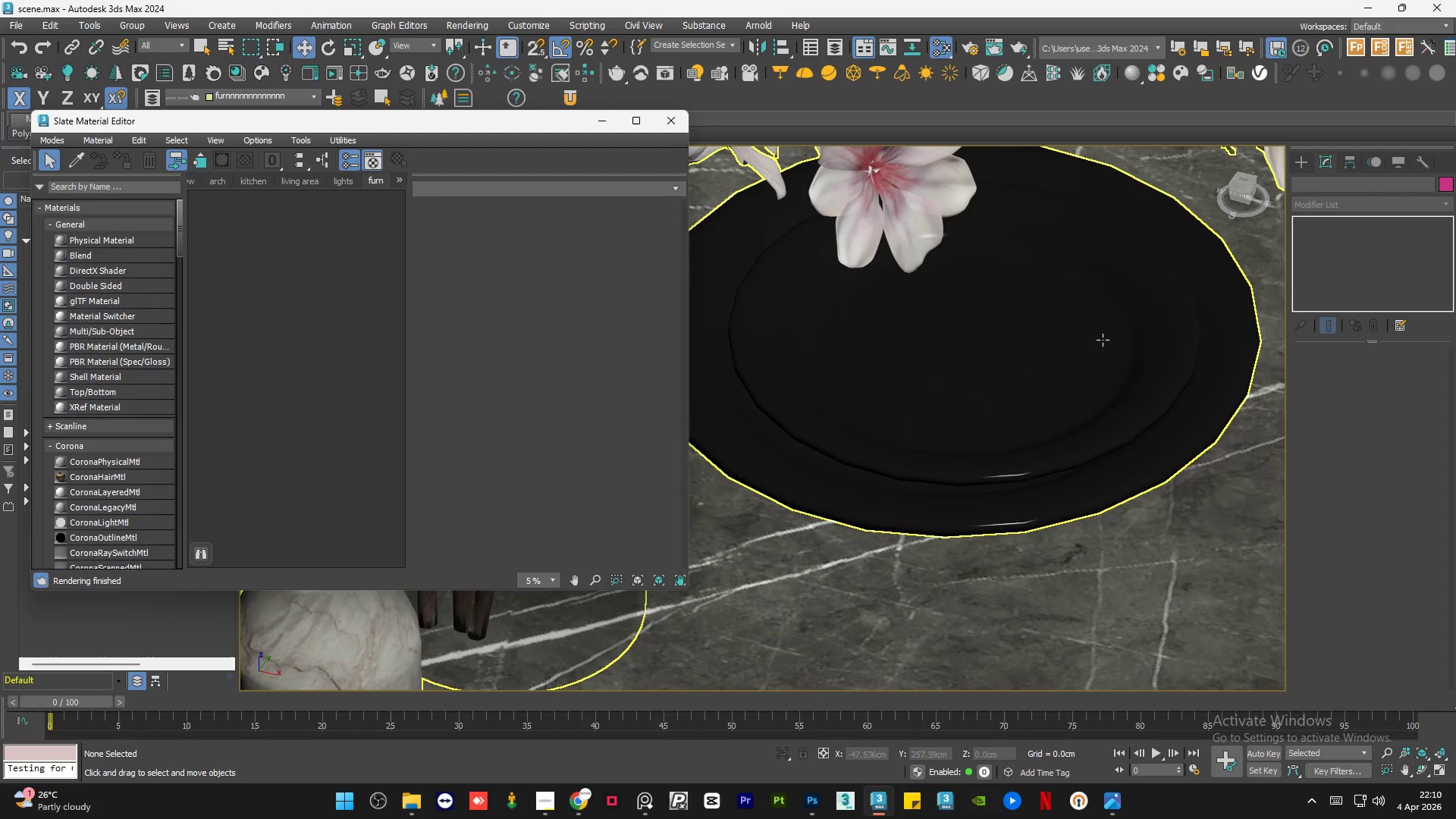 
left_click([1103, 344])
 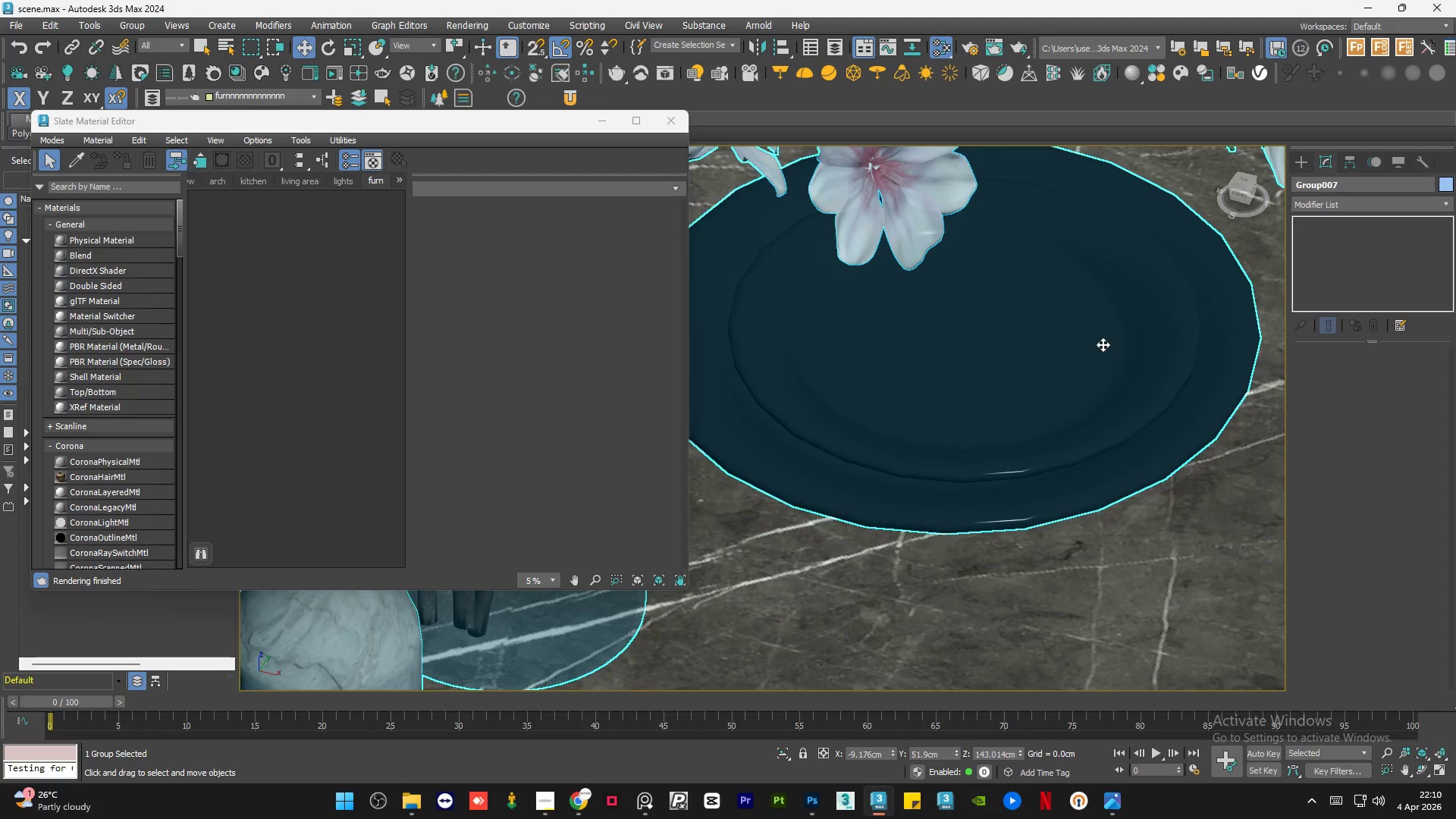 
scroll: coordinate [1103, 344], scroll_direction: none, amount: 0.0
 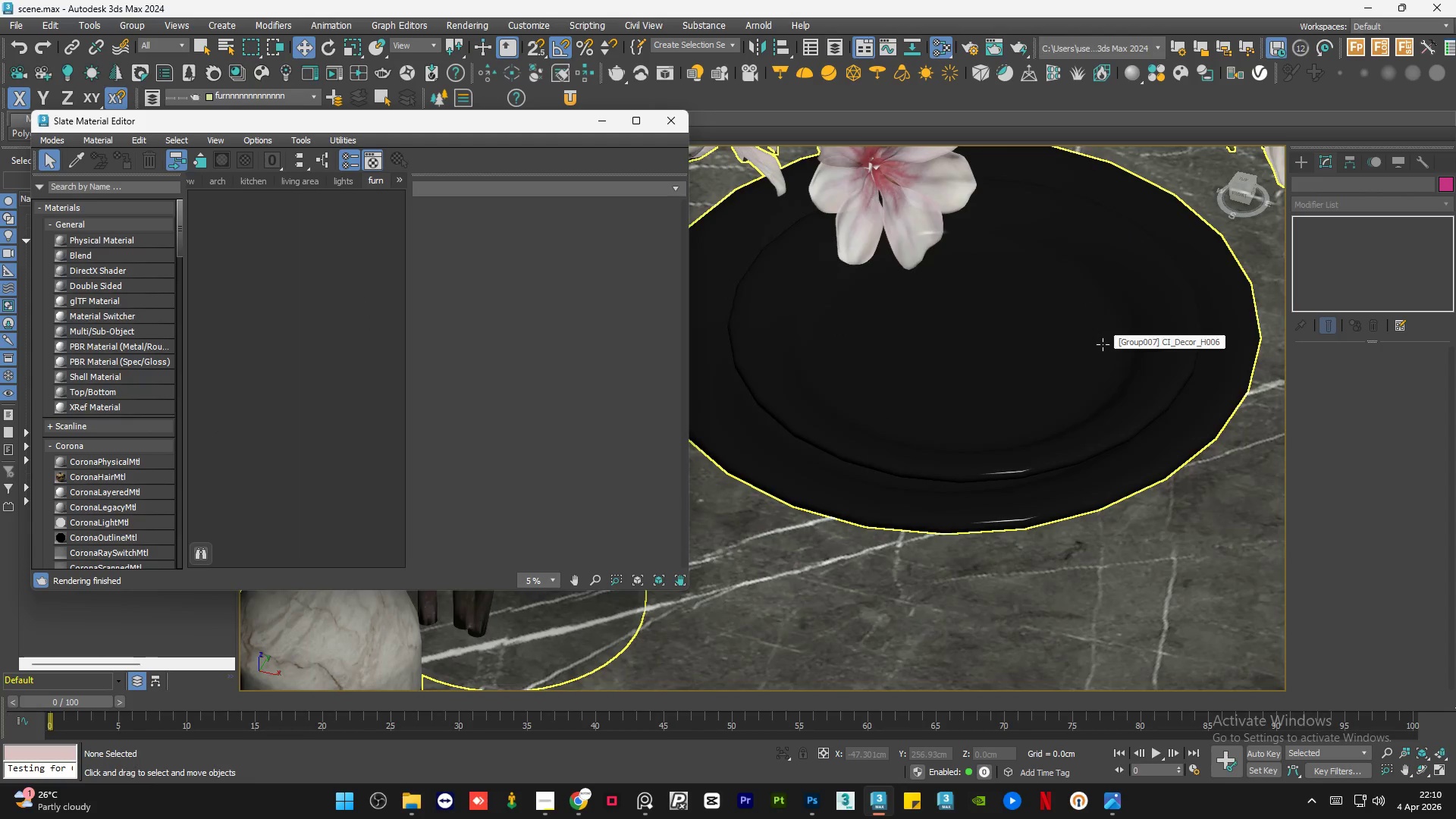 
scroll: coordinate [1098, 365], scroll_direction: down, amount: 4.0
 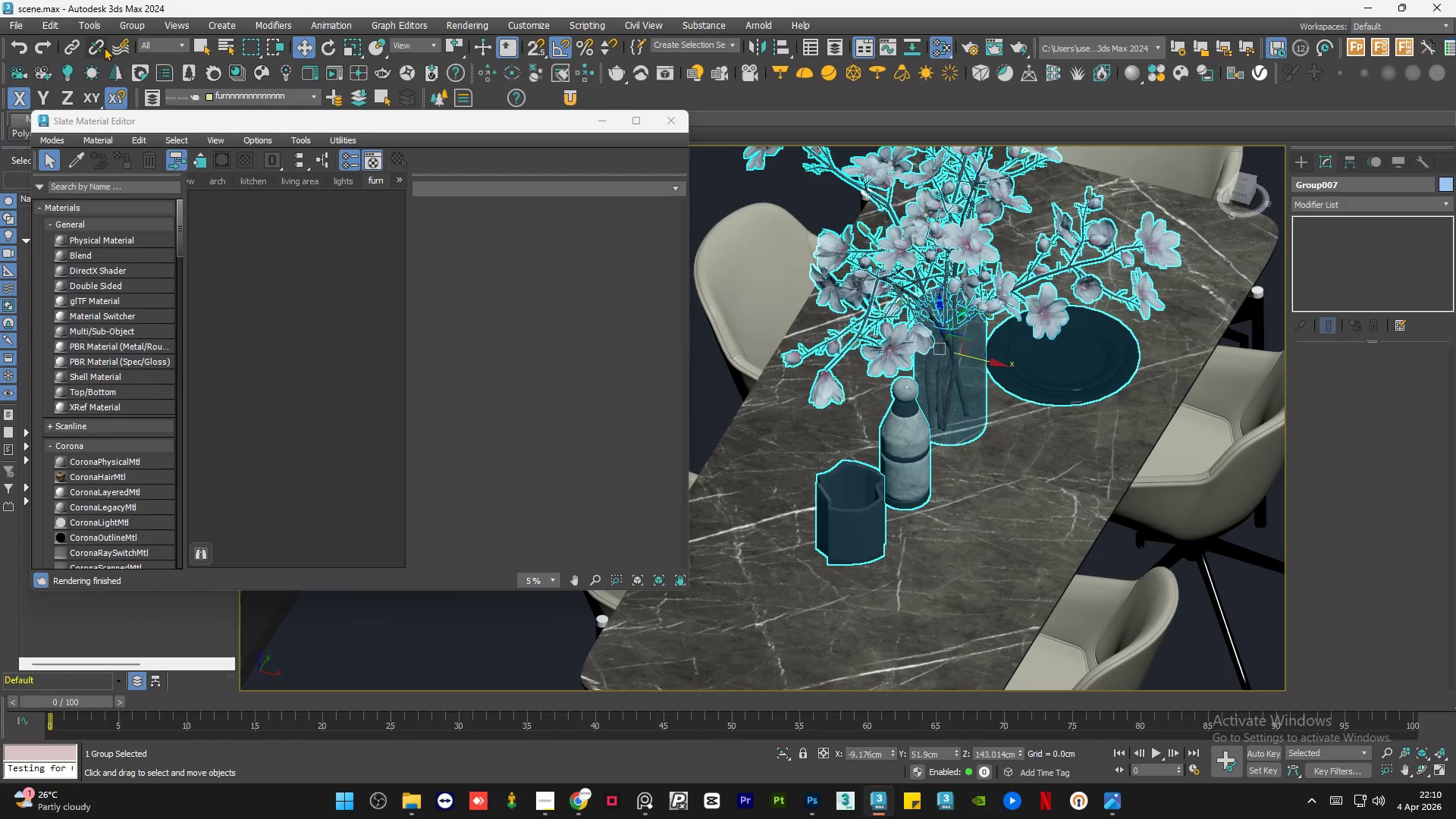 
left_click([133, 27])
 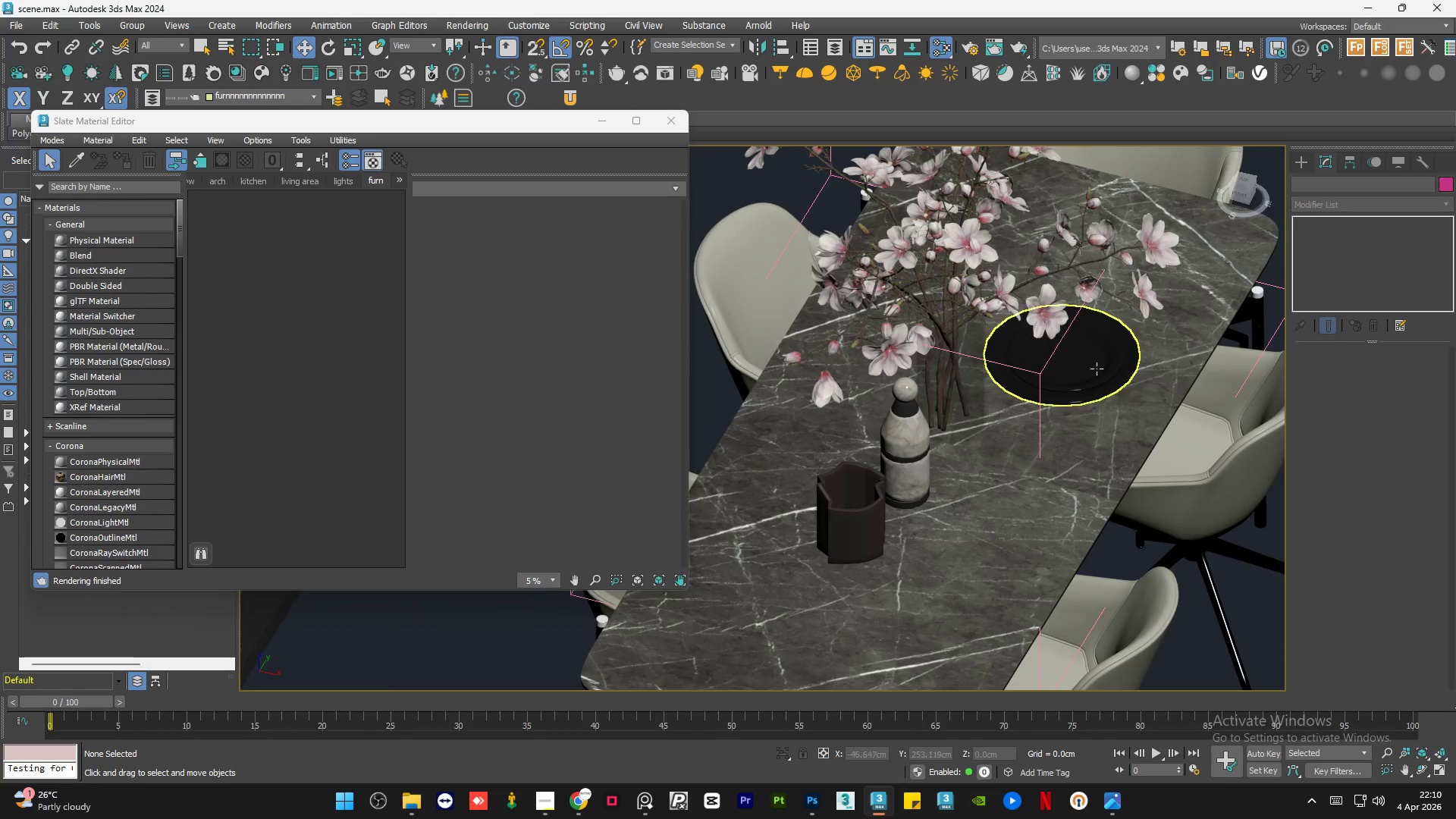 
left_click([1114, 375])
 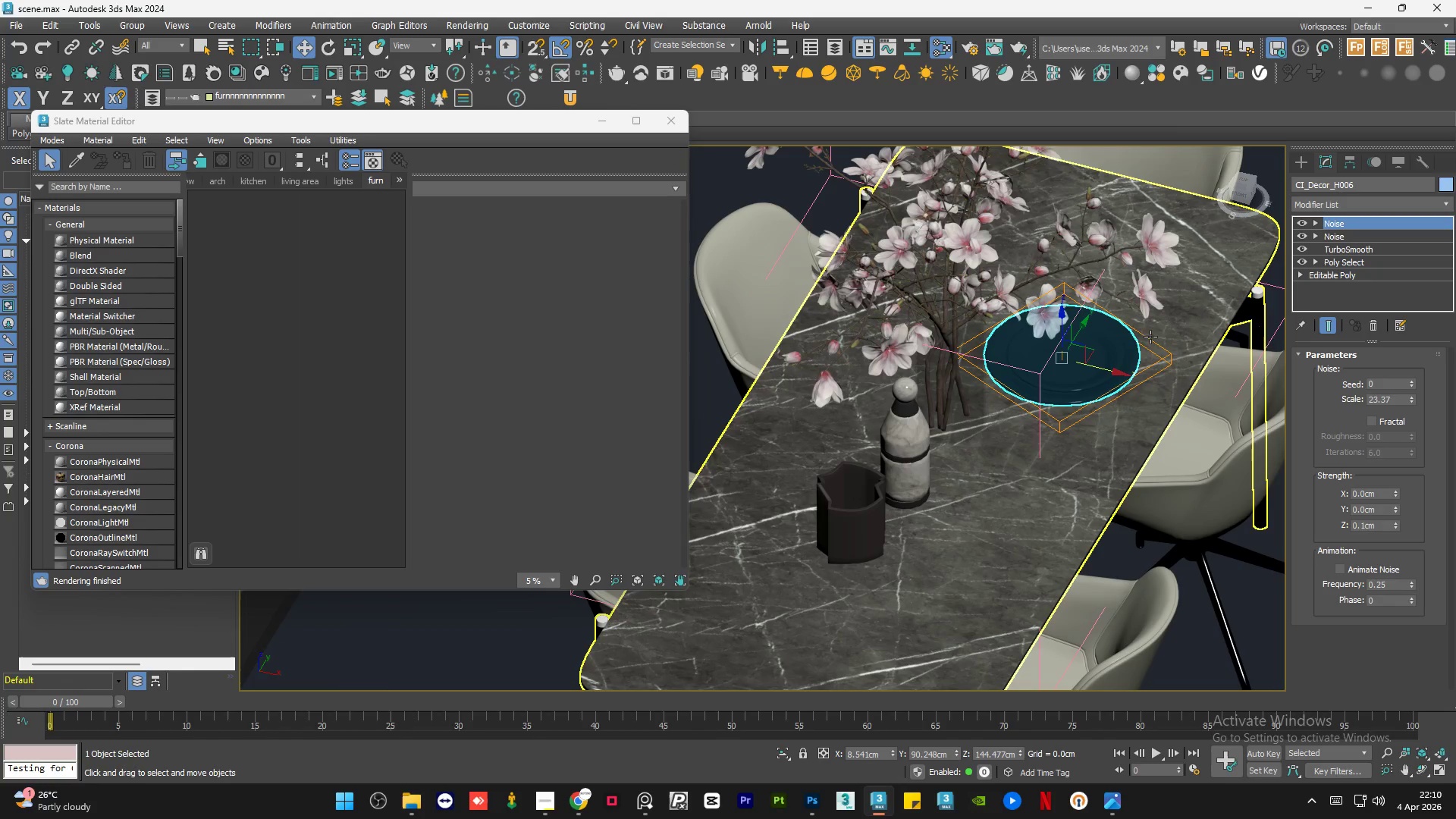 
scroll: coordinate [1112, 345], scroll_direction: up, amount: 4.0
 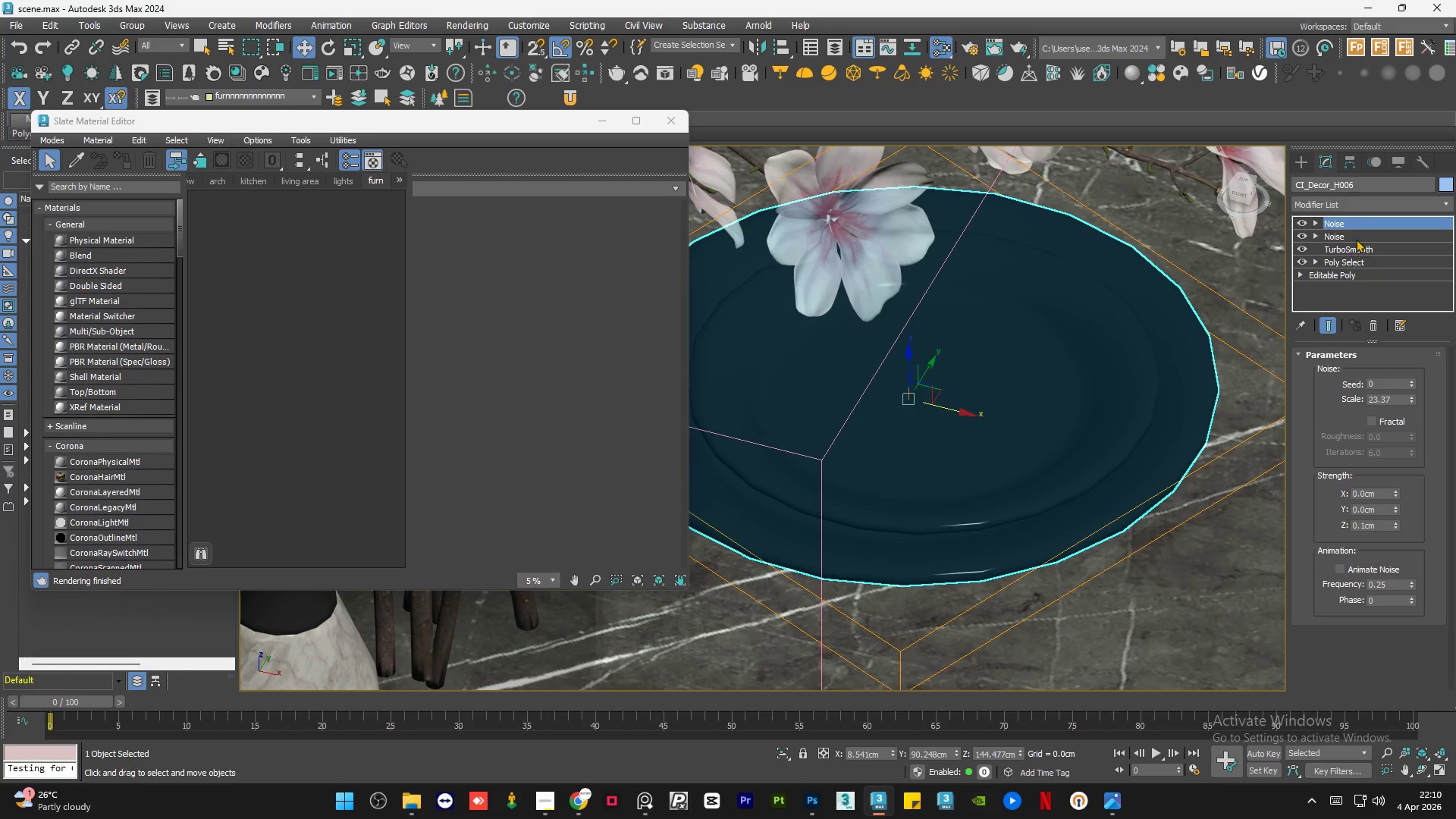 
left_click([1351, 203])
 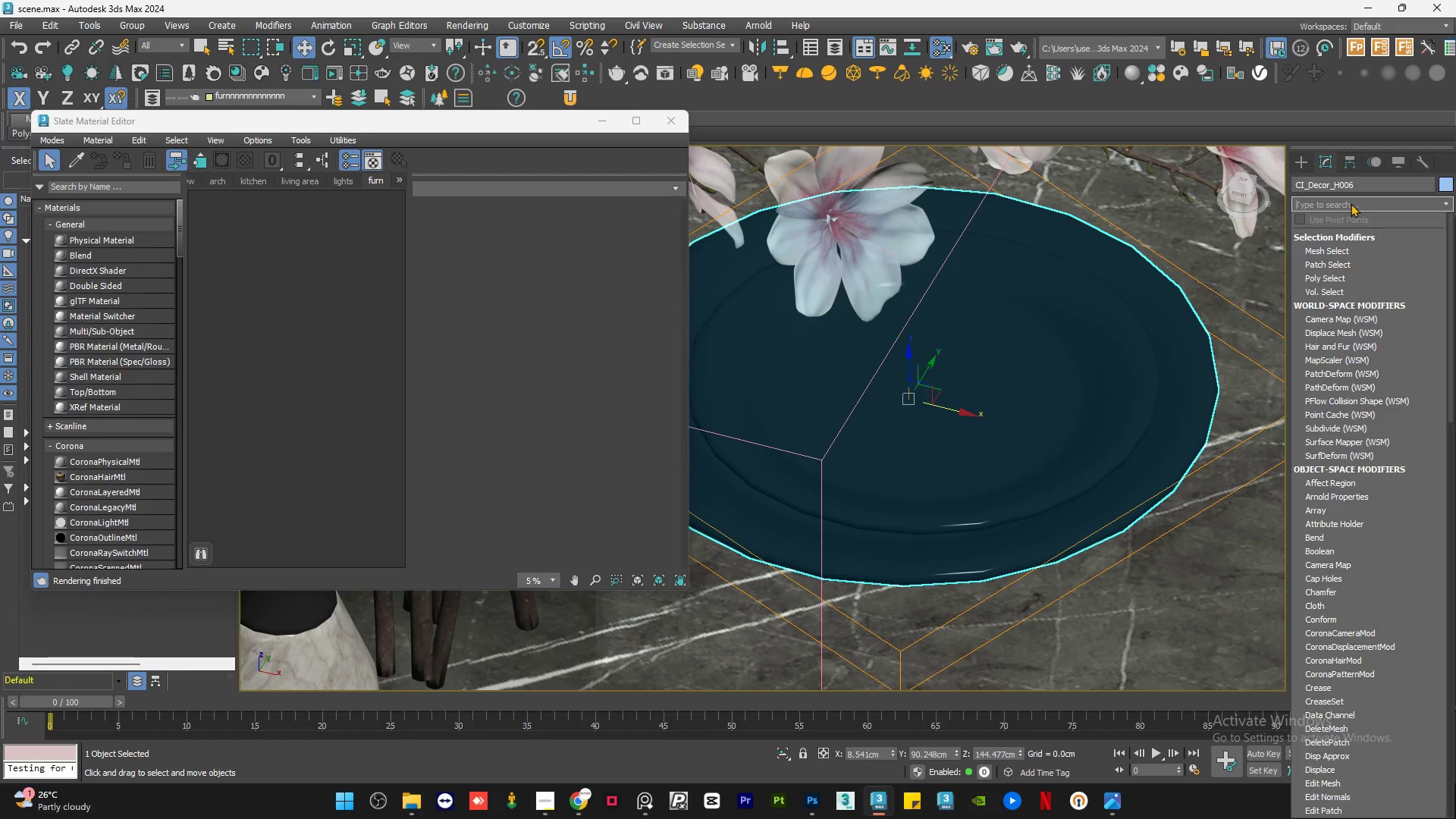 
key(T)
 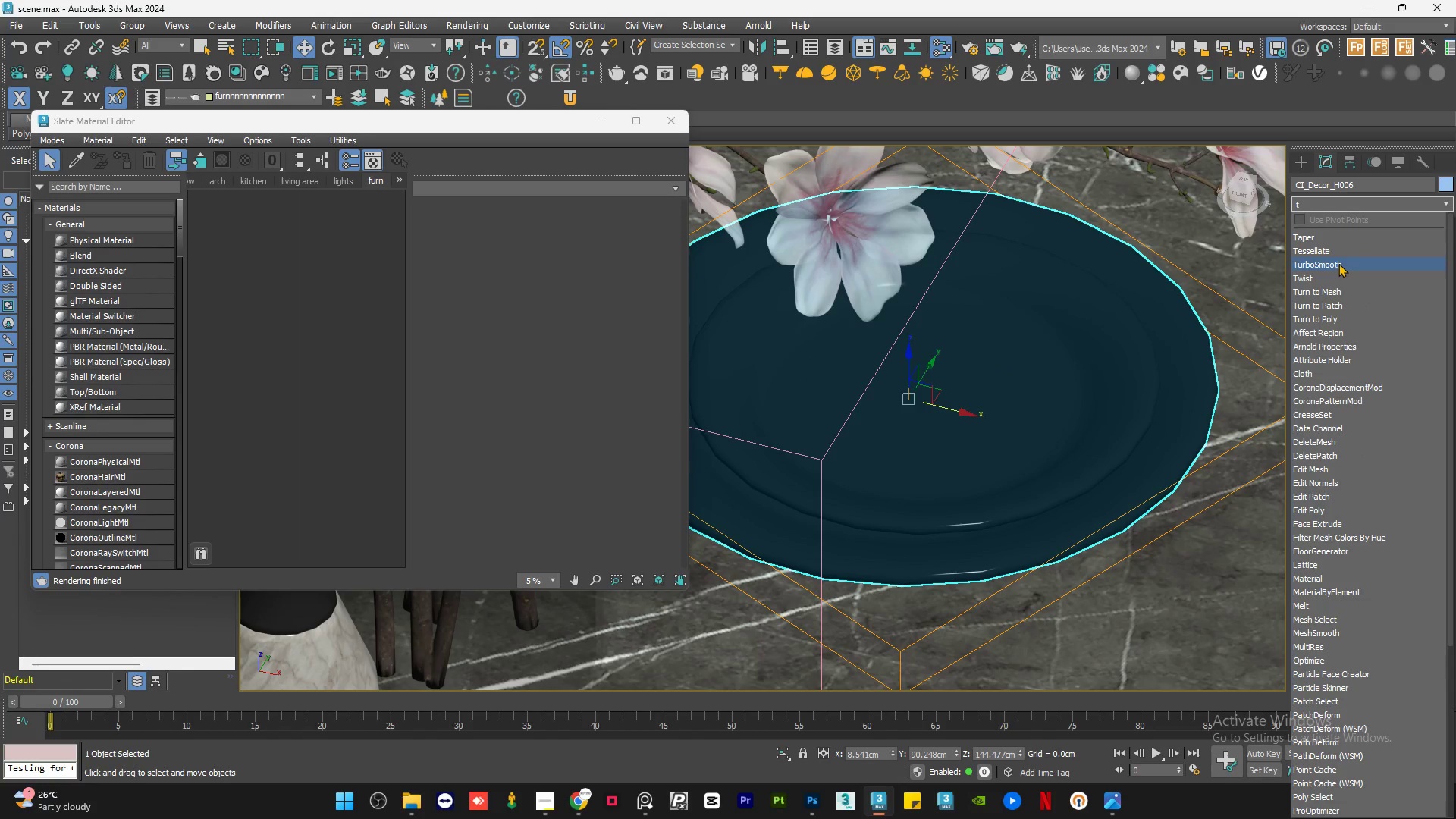 
left_click([1339, 261])
 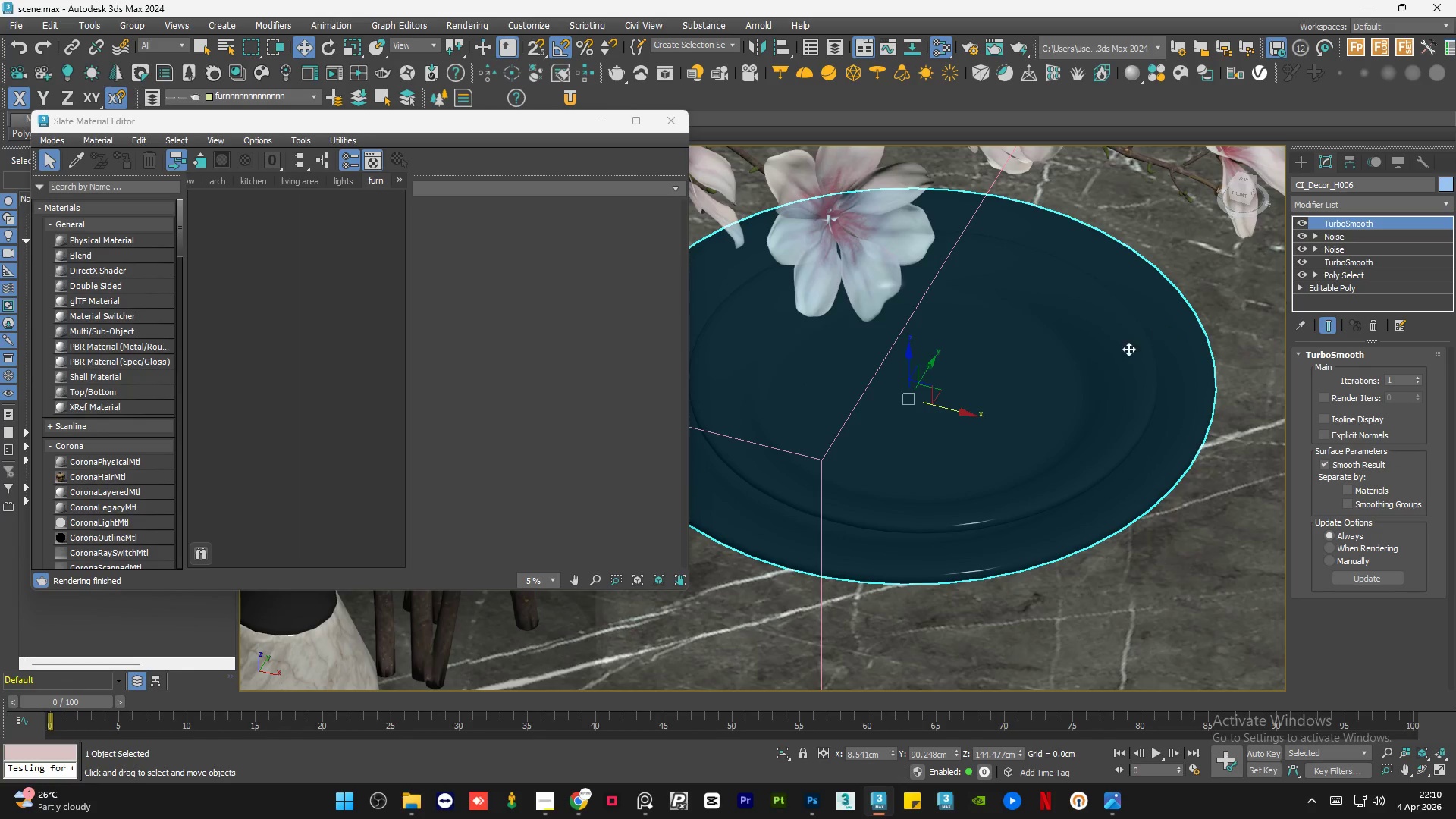 
scroll: coordinate [1109, 360], scroll_direction: down, amount: 8.0
 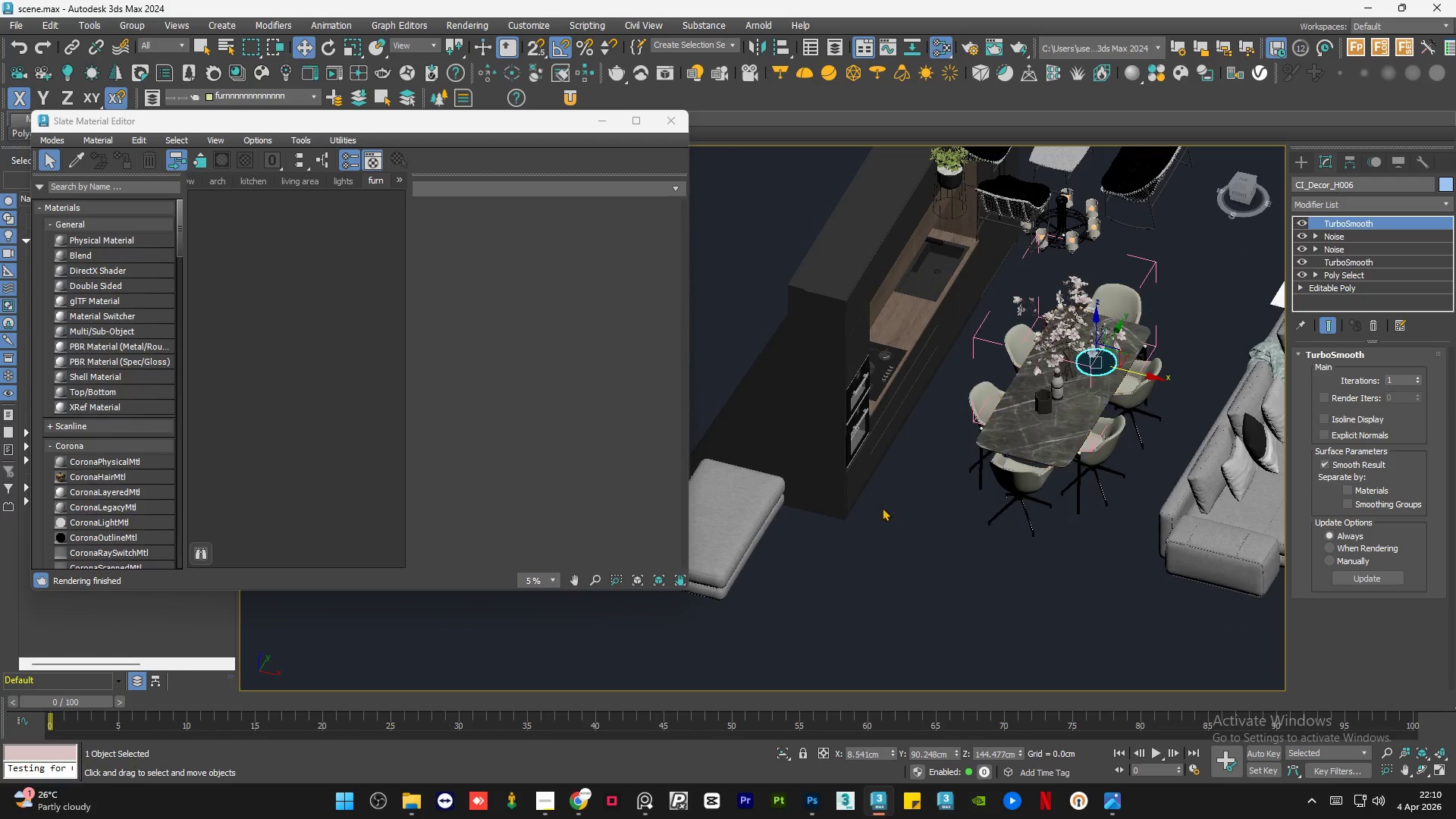 
left_click([871, 519])
 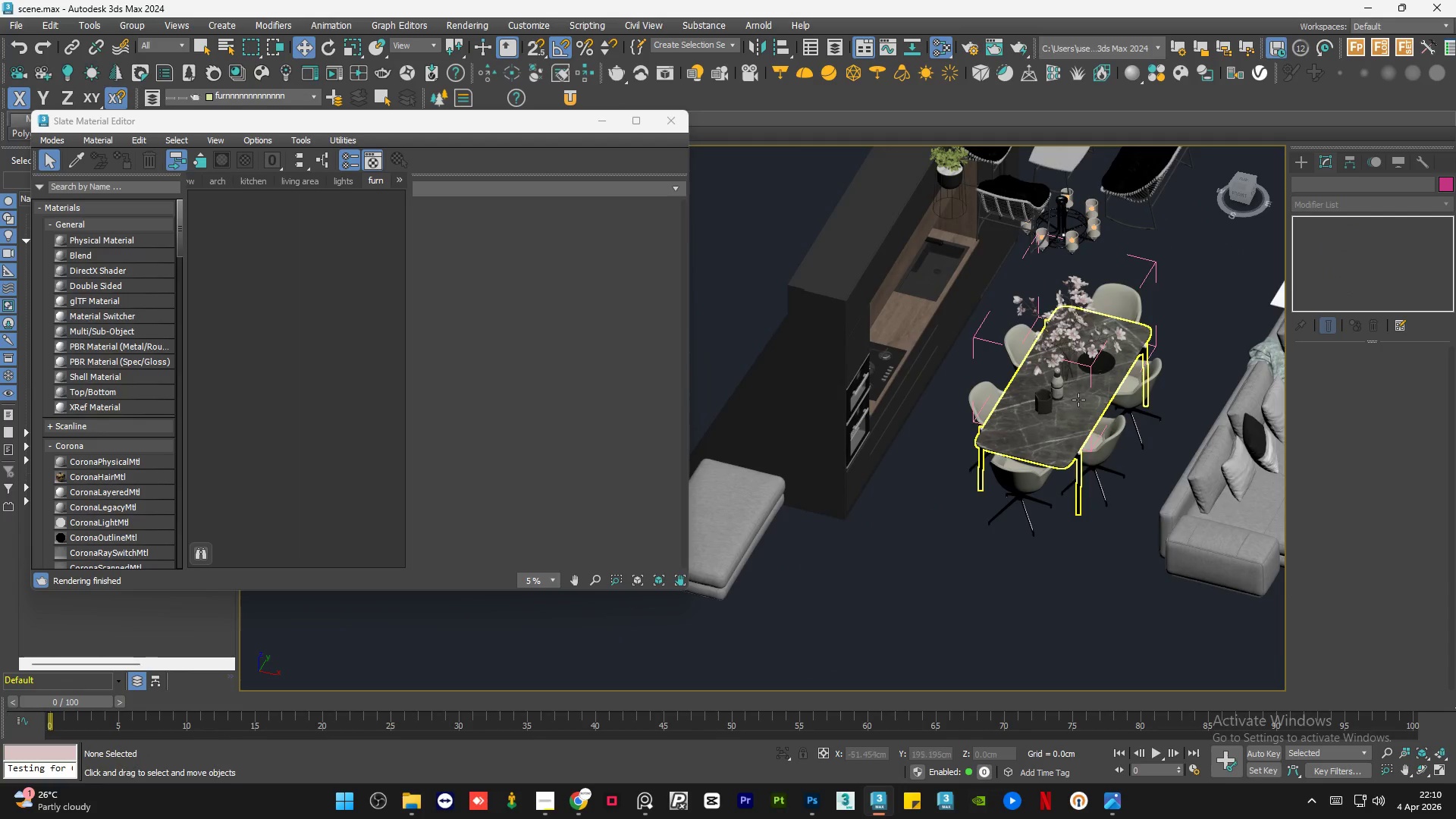 
scroll: coordinate [1055, 303], scroll_direction: up, amount: 9.0
 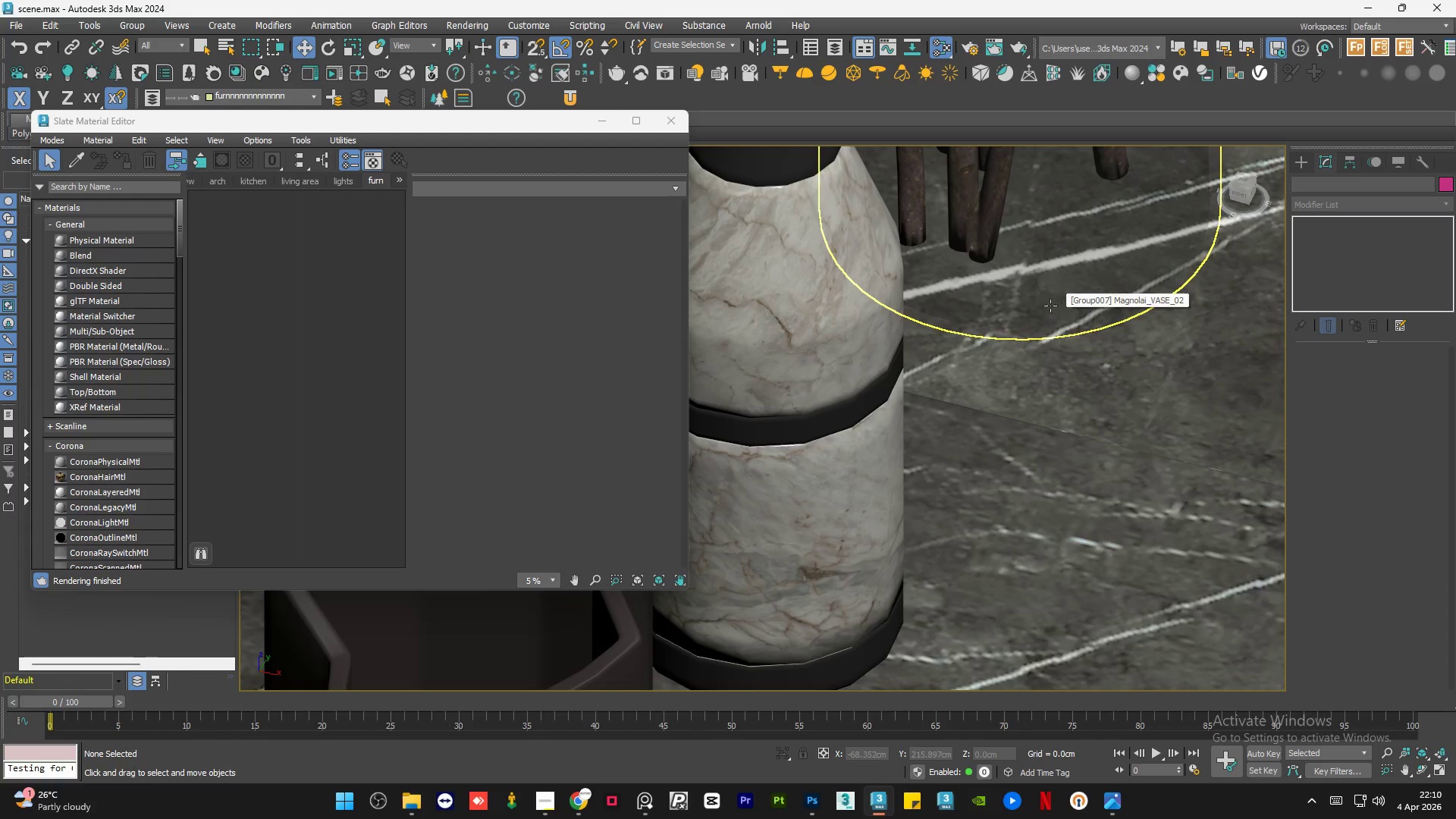 
scroll: coordinate [952, 425], scroll_direction: down, amount: 2.0
 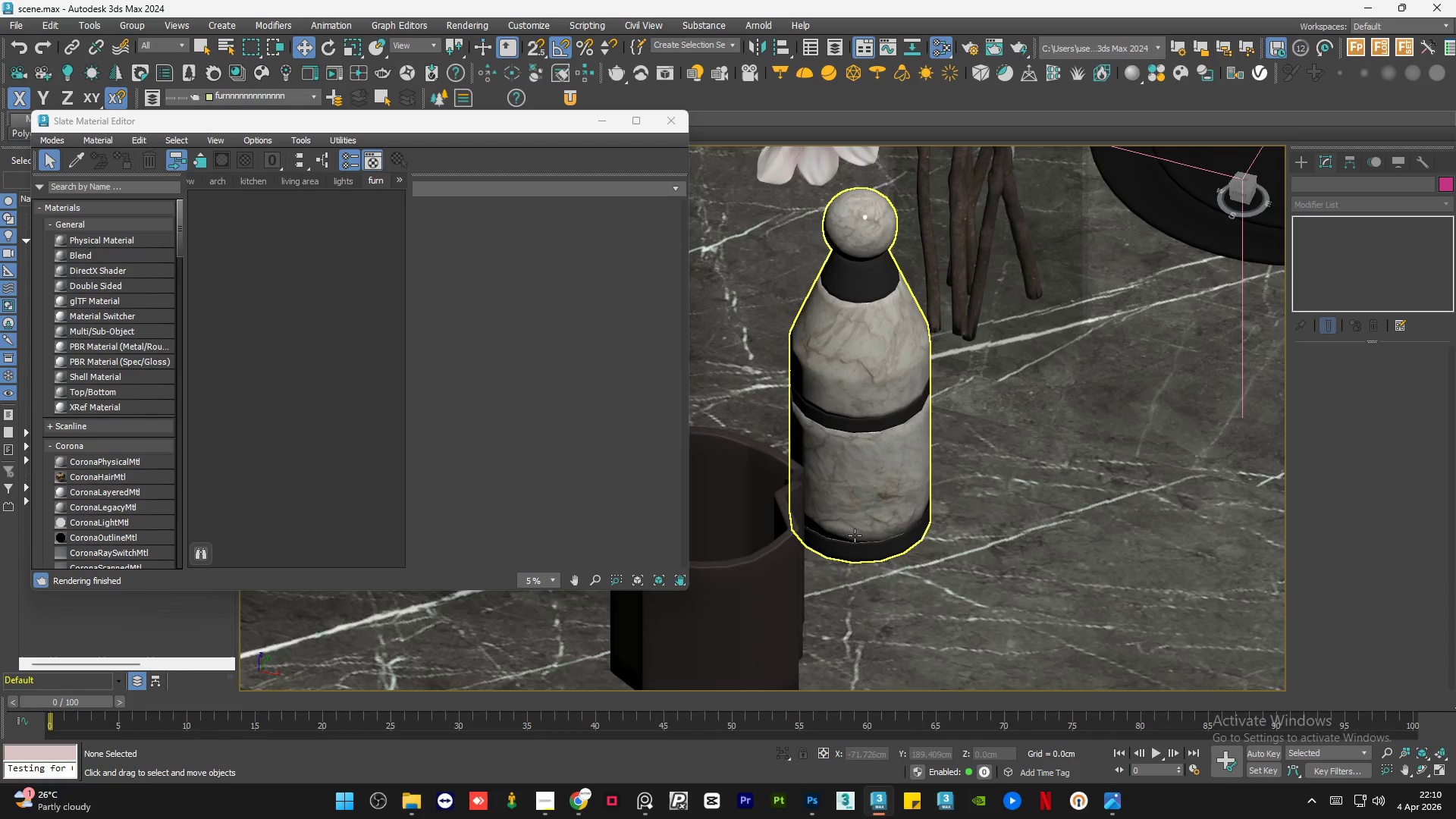 
left_click([853, 535])
 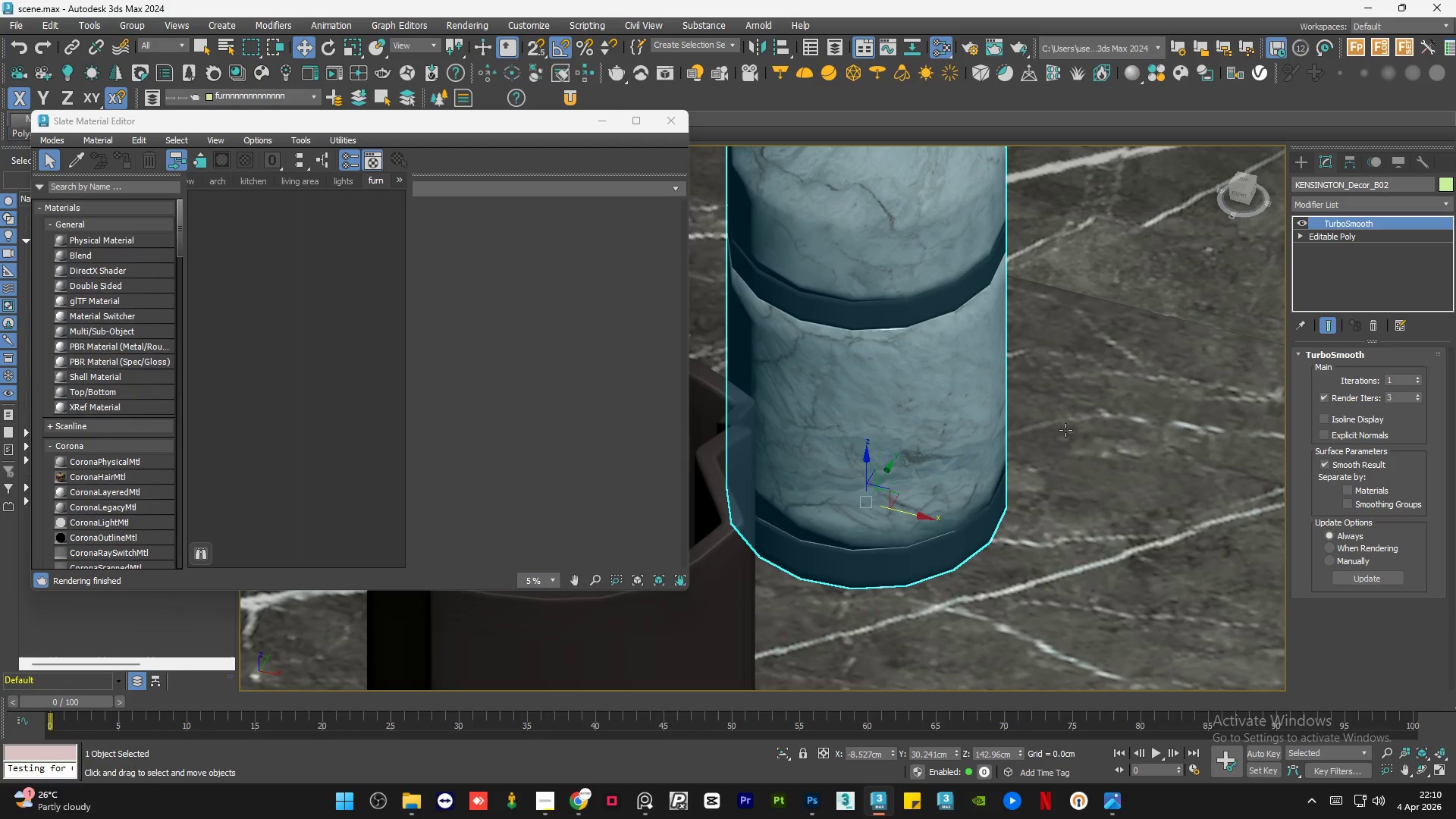 
scroll: coordinate [853, 535], scroll_direction: up, amount: 2.0
 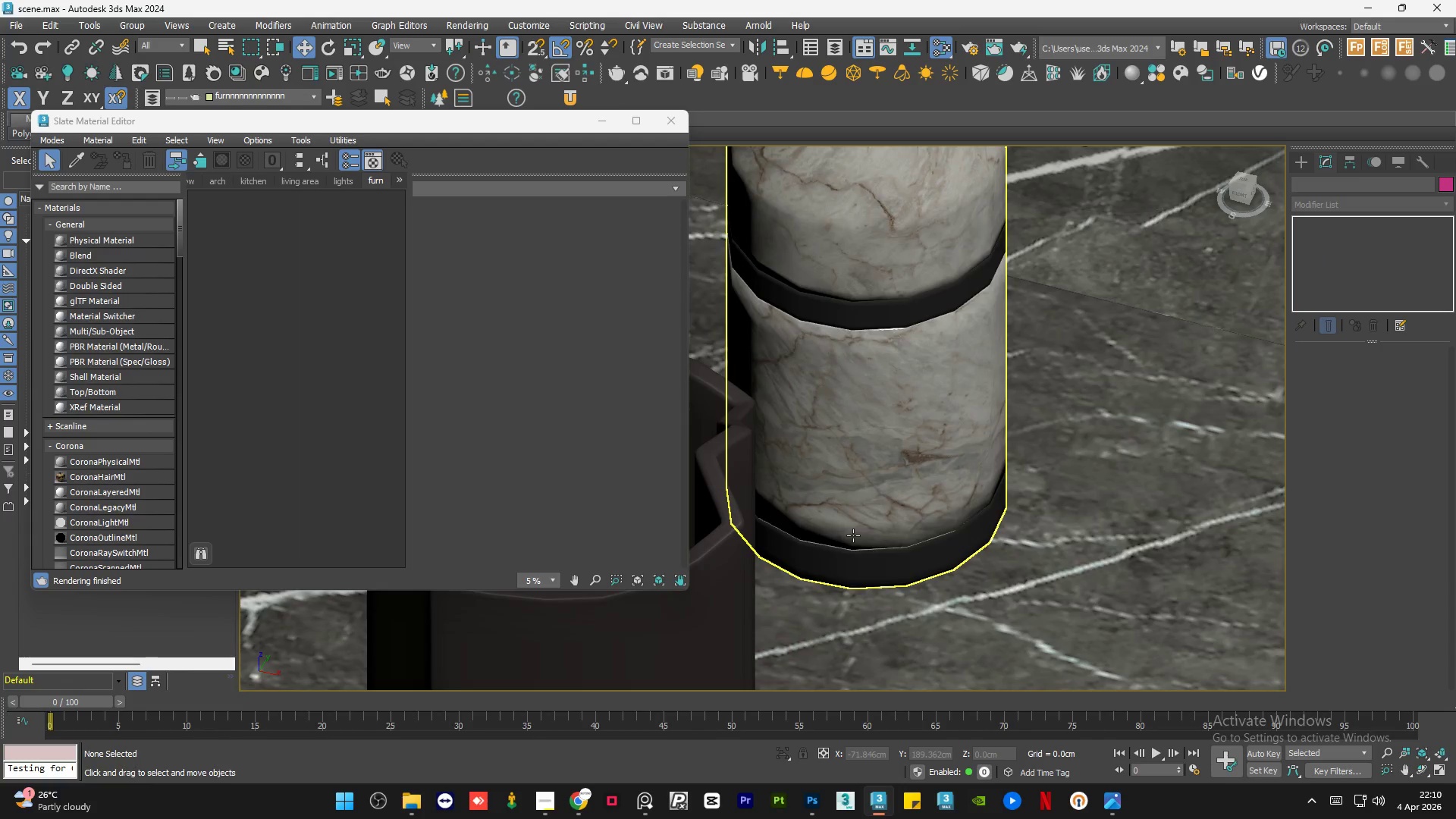 
scroll: coordinate [1088, 420], scroll_direction: down, amount: 2.0
 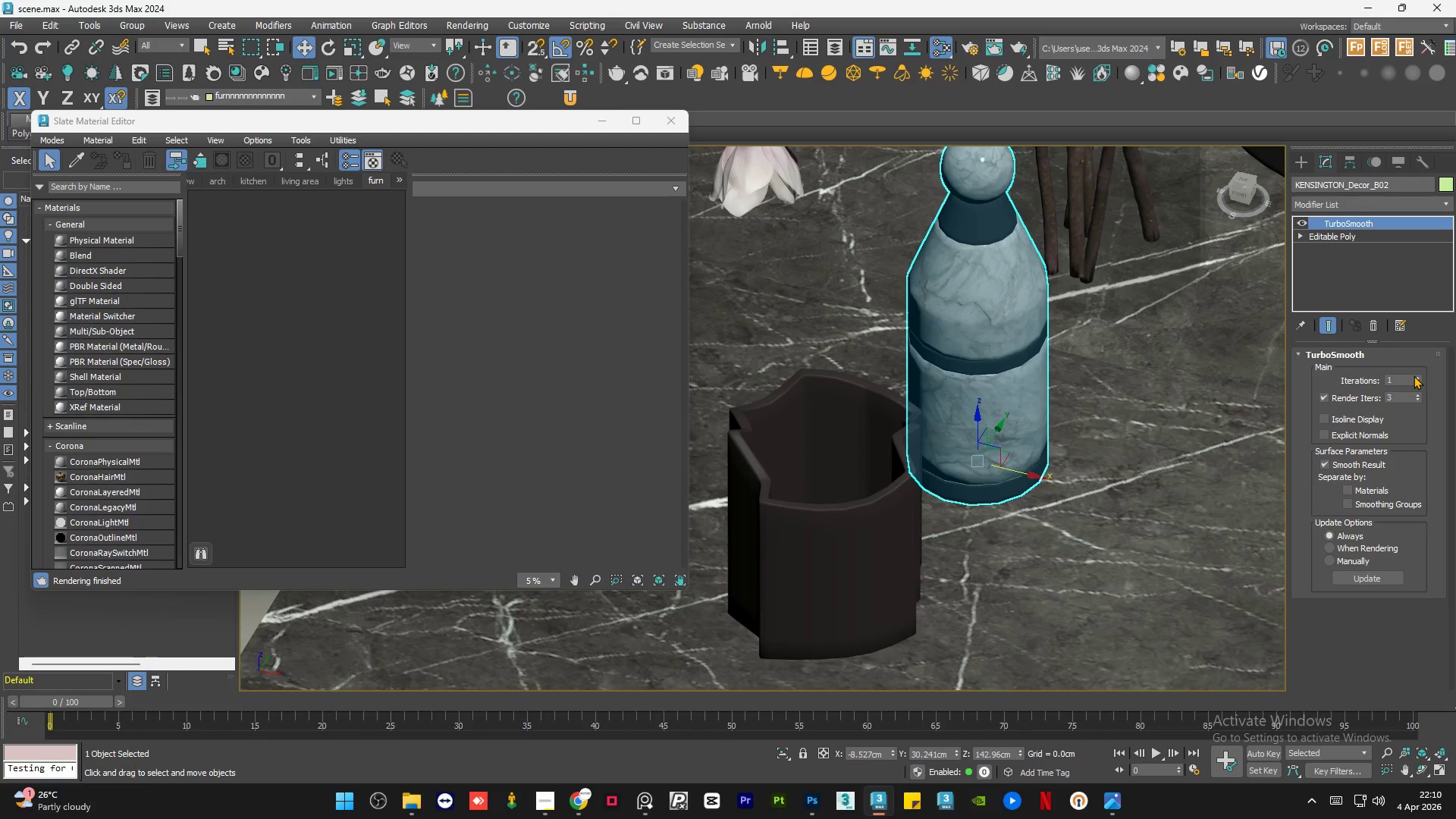 
left_click([1414, 375])
 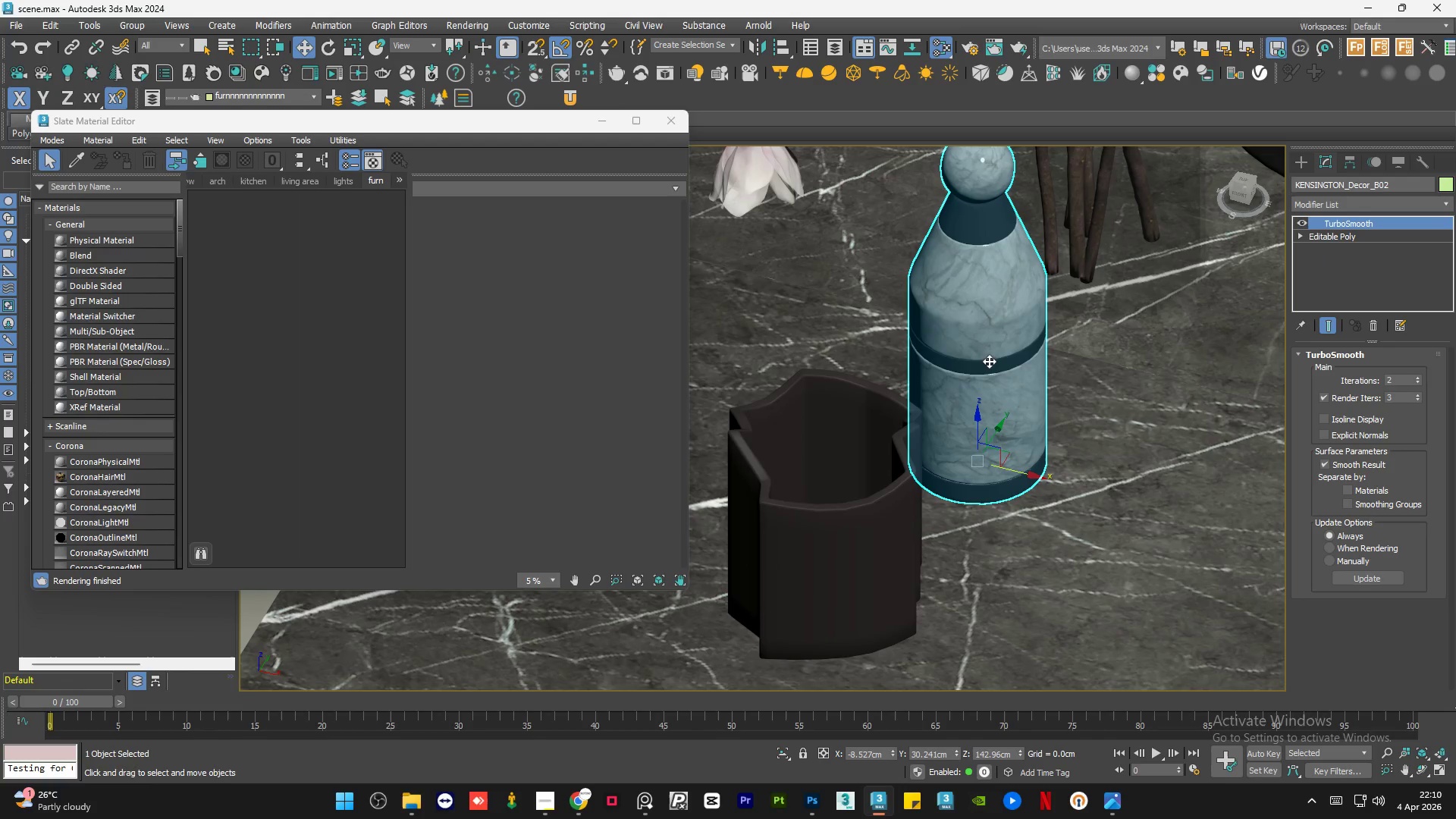 
scroll: coordinate [975, 364], scroll_direction: down, amount: 5.0
 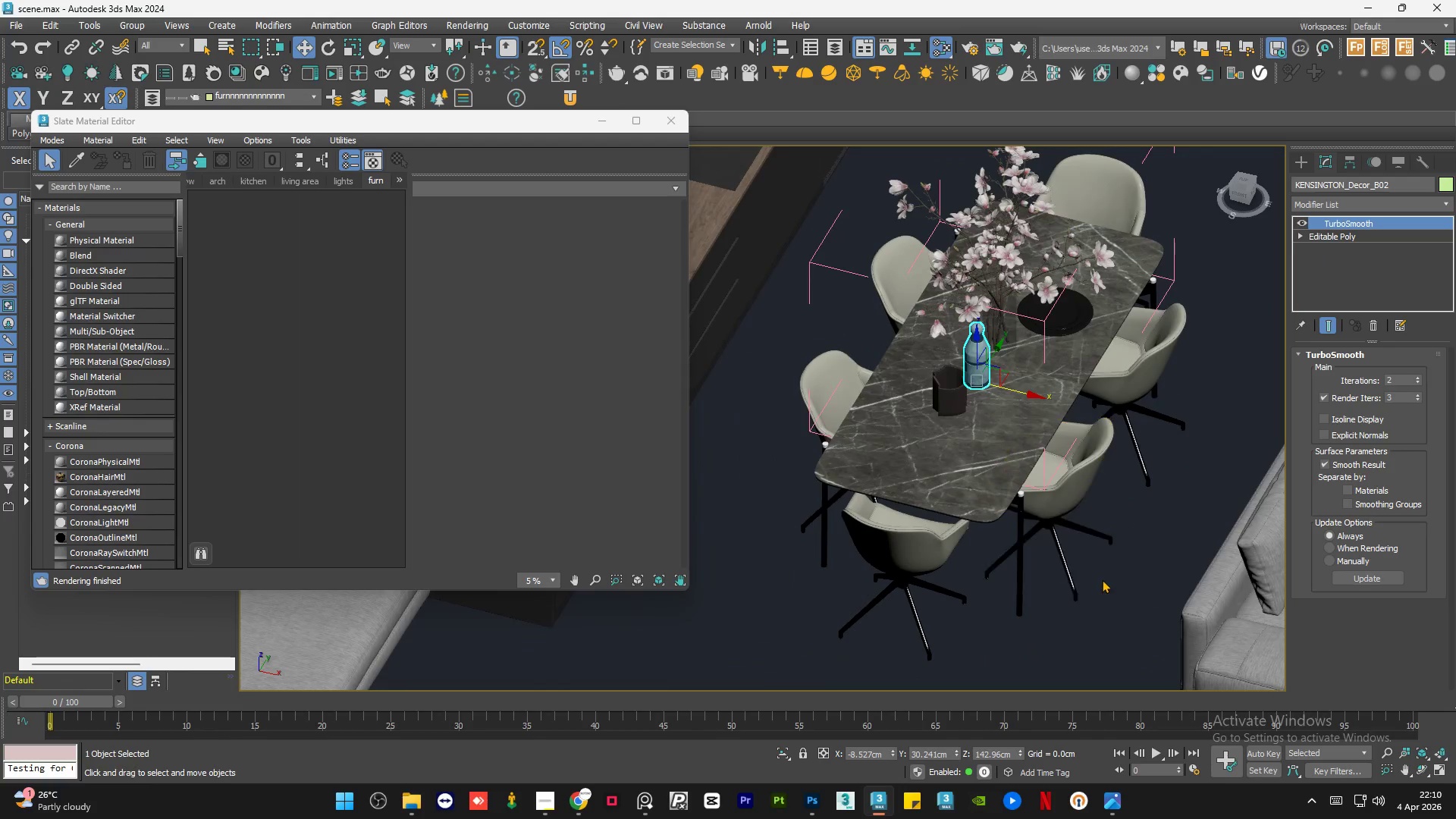 
left_click([1107, 591])
 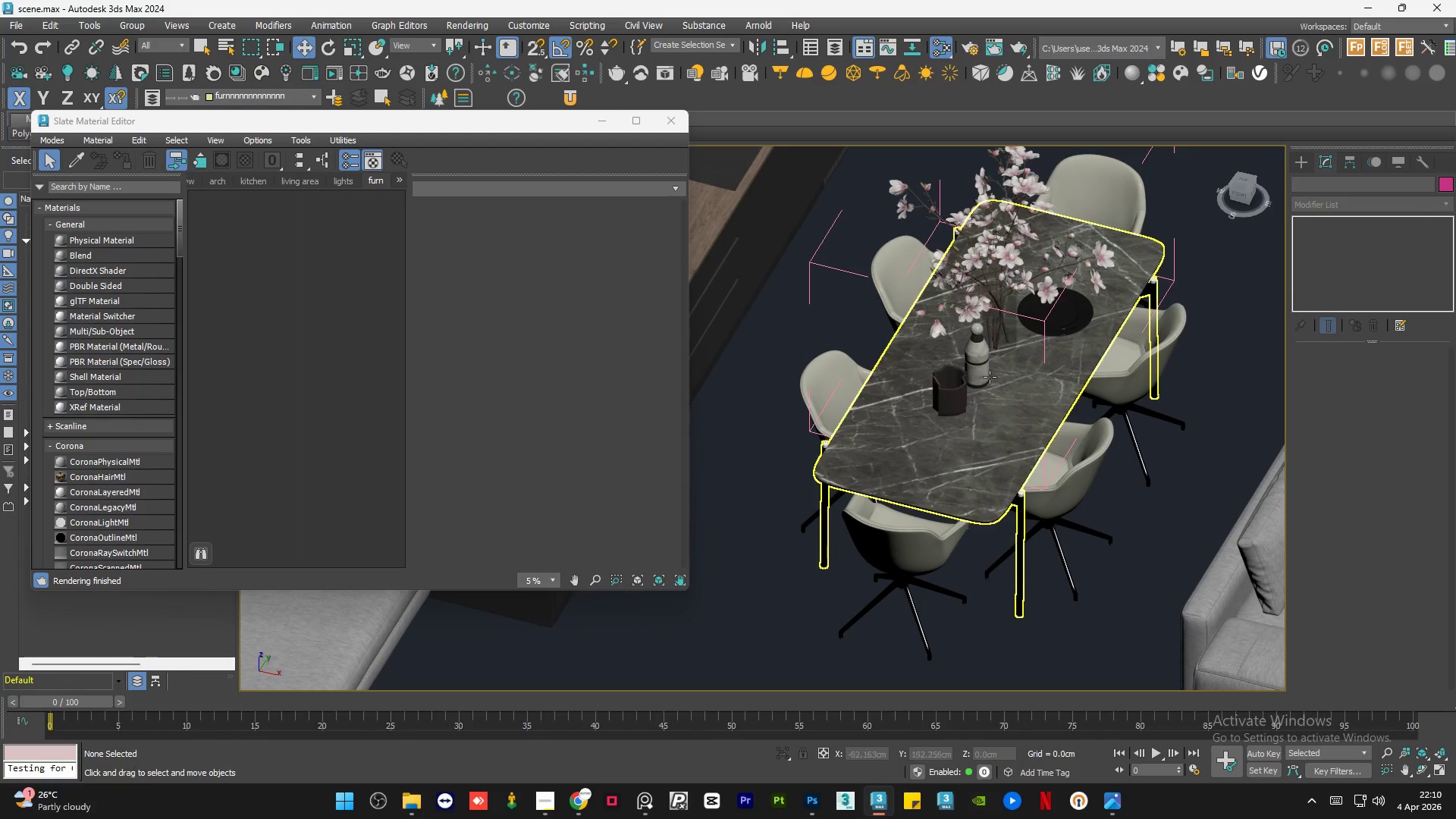 
scroll: coordinate [983, 325], scroll_direction: up, amount: 7.0
 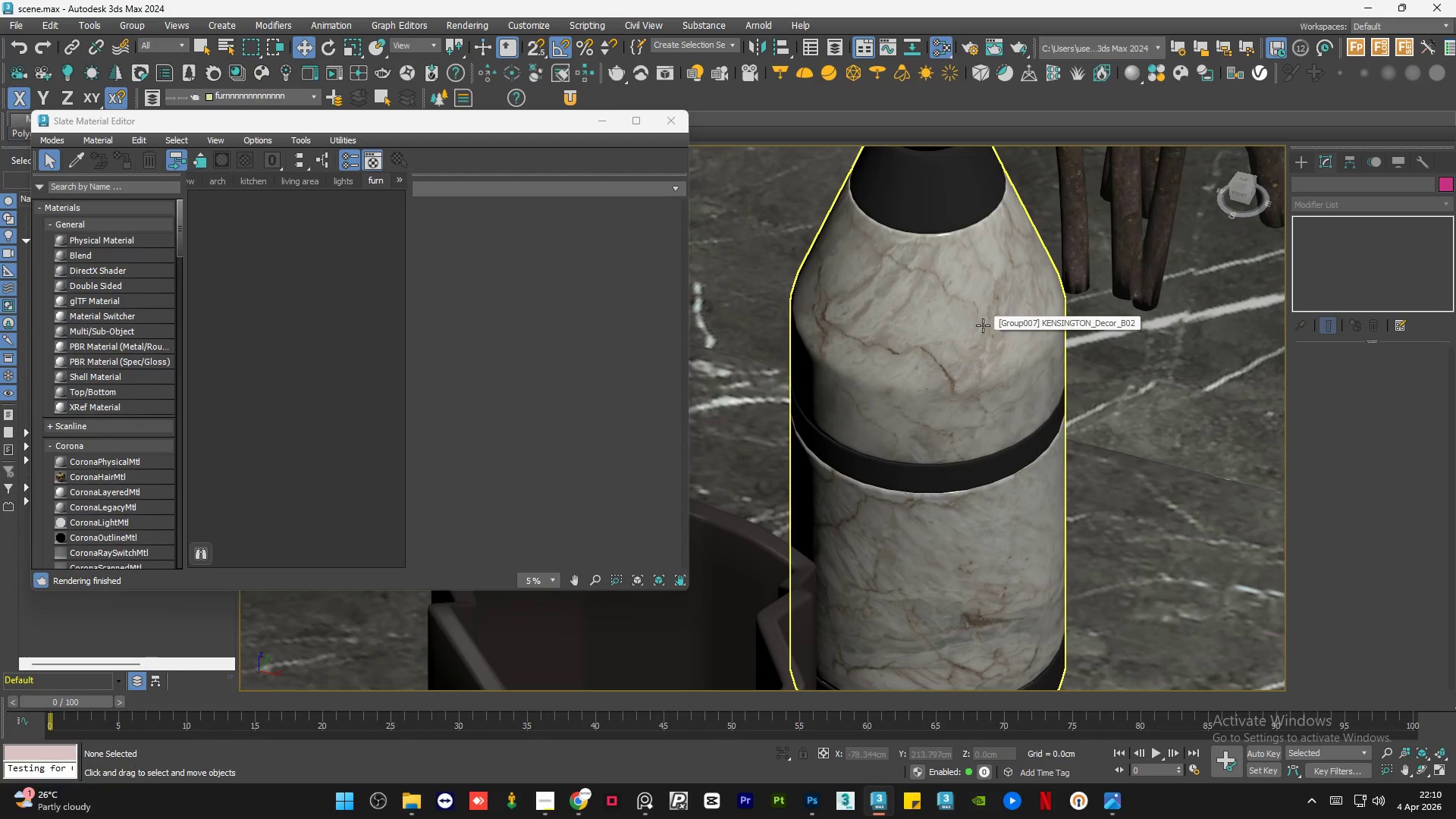 
scroll: coordinate [965, 353], scroll_direction: down, amount: 4.0
 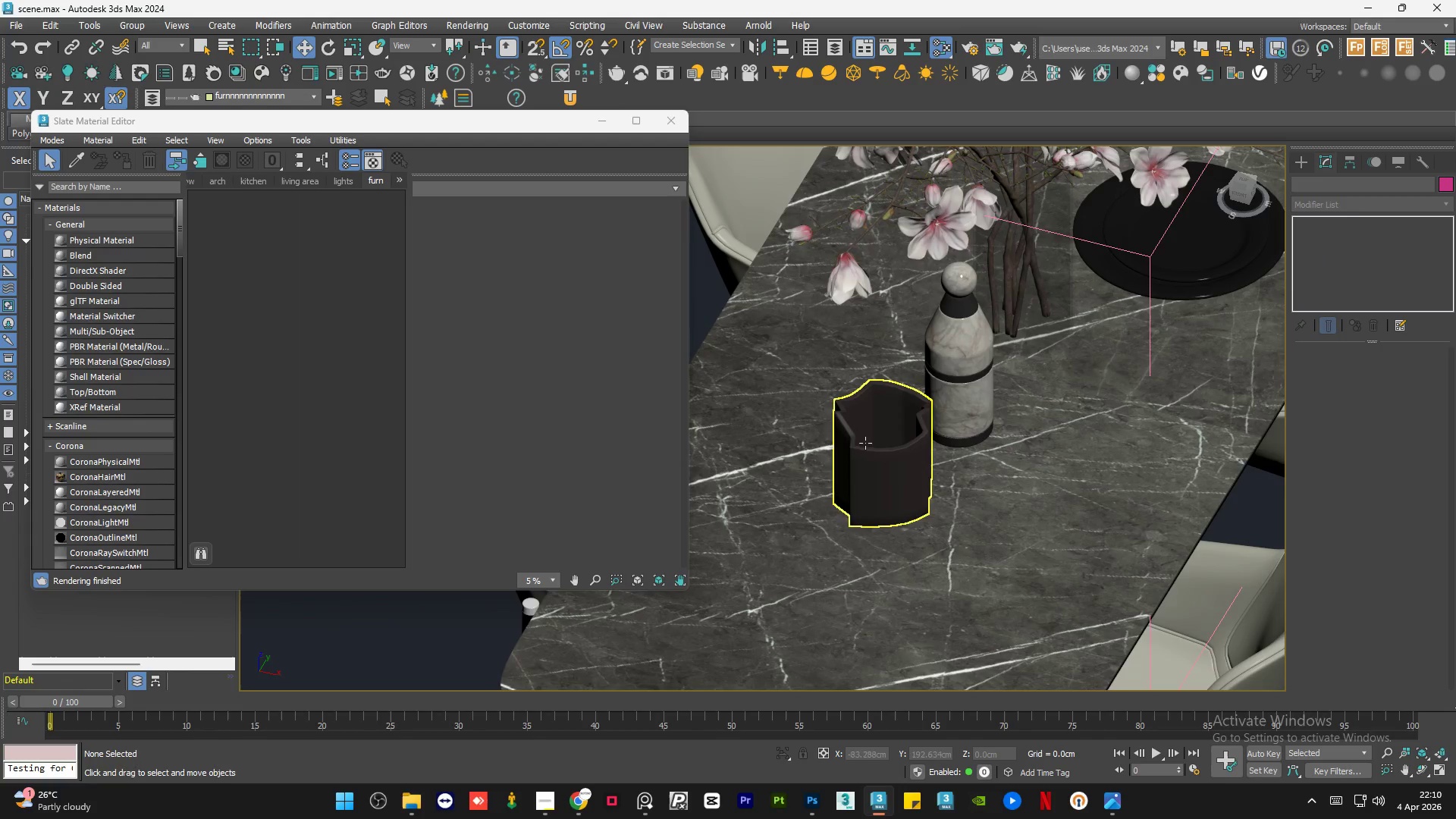 
left_click([955, 455])
 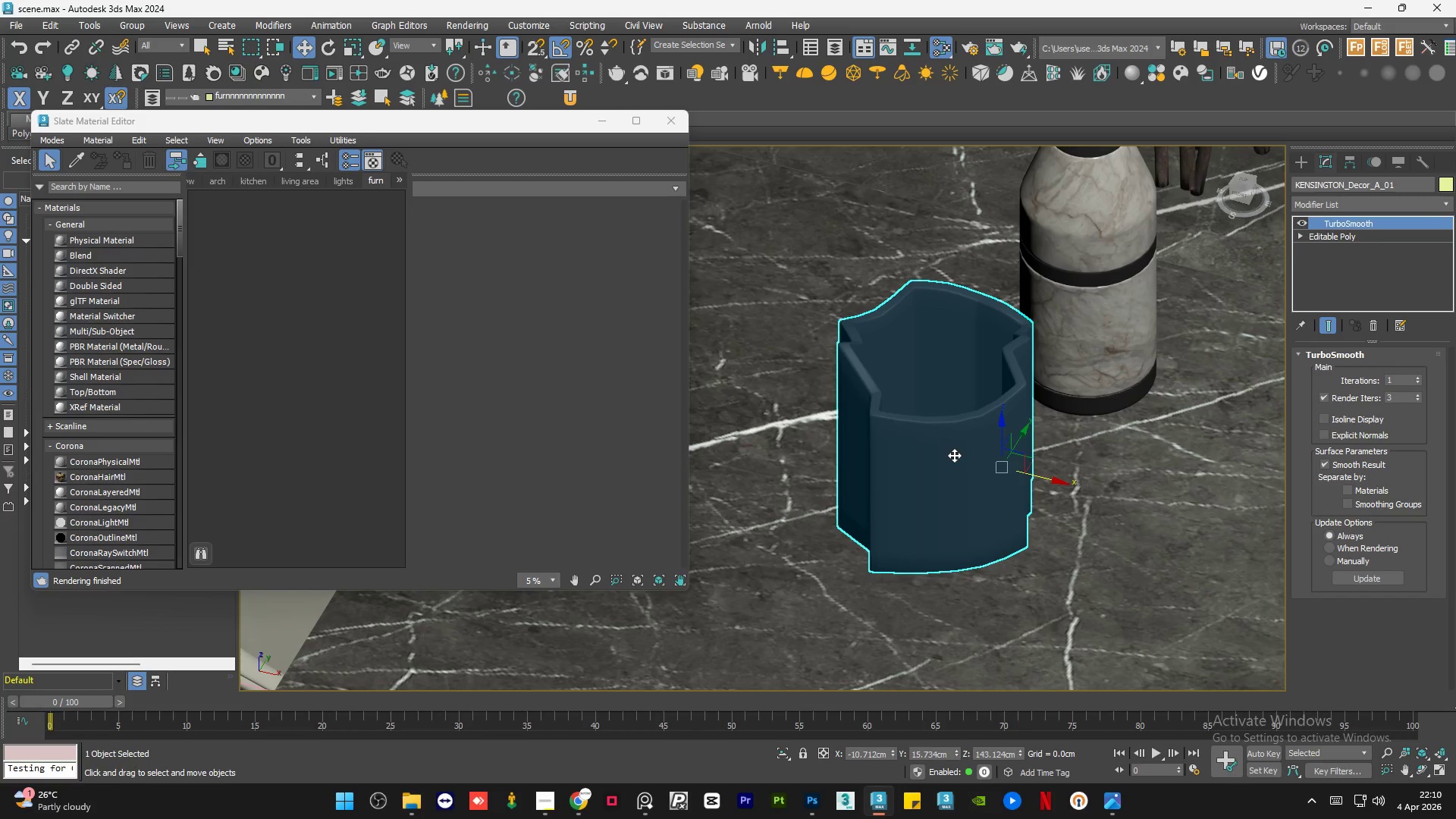 
scroll: coordinate [949, 475], scroll_direction: up, amount: 4.0
 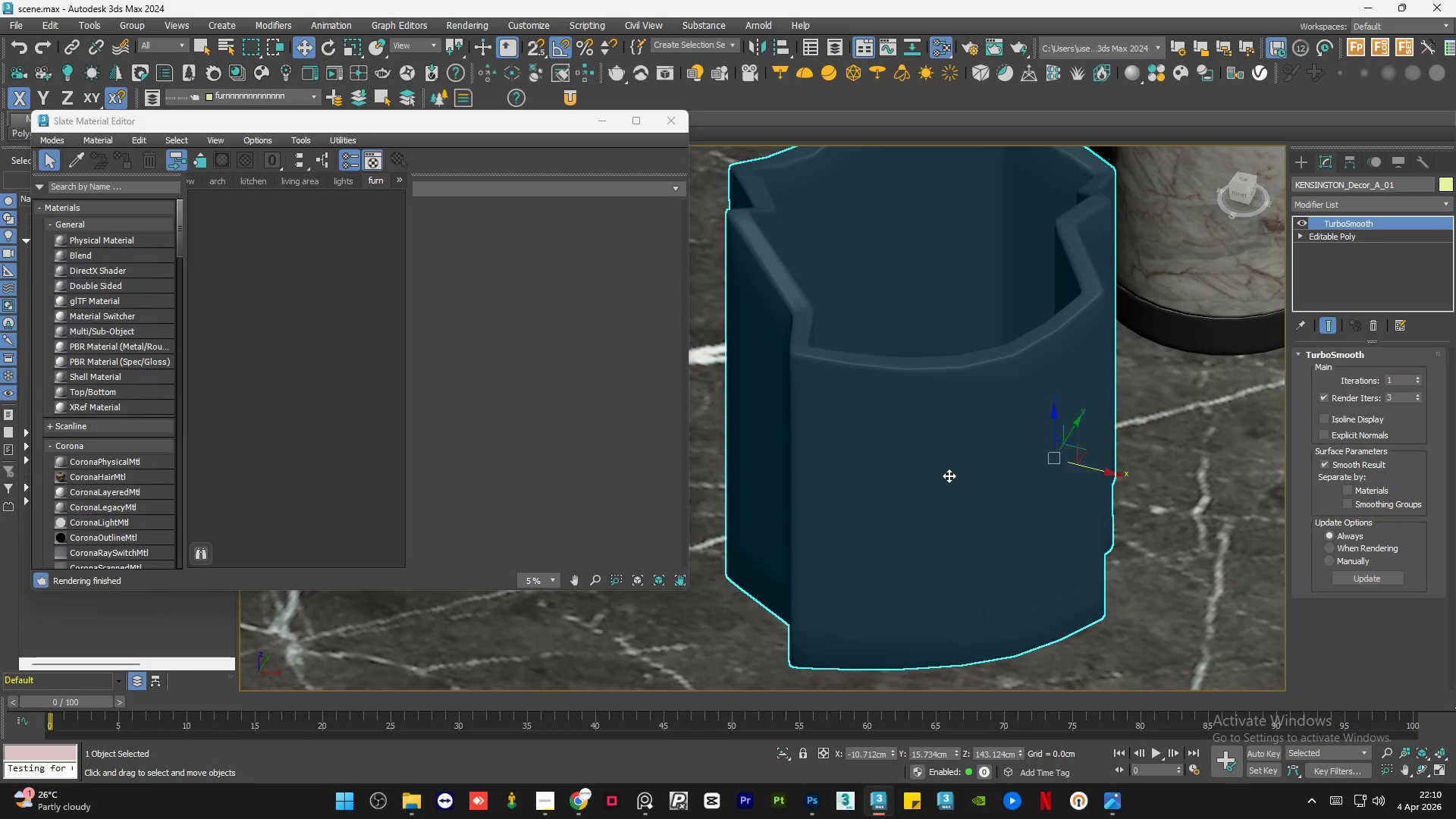 
scroll: coordinate [949, 475], scroll_direction: down, amount: 1.0
 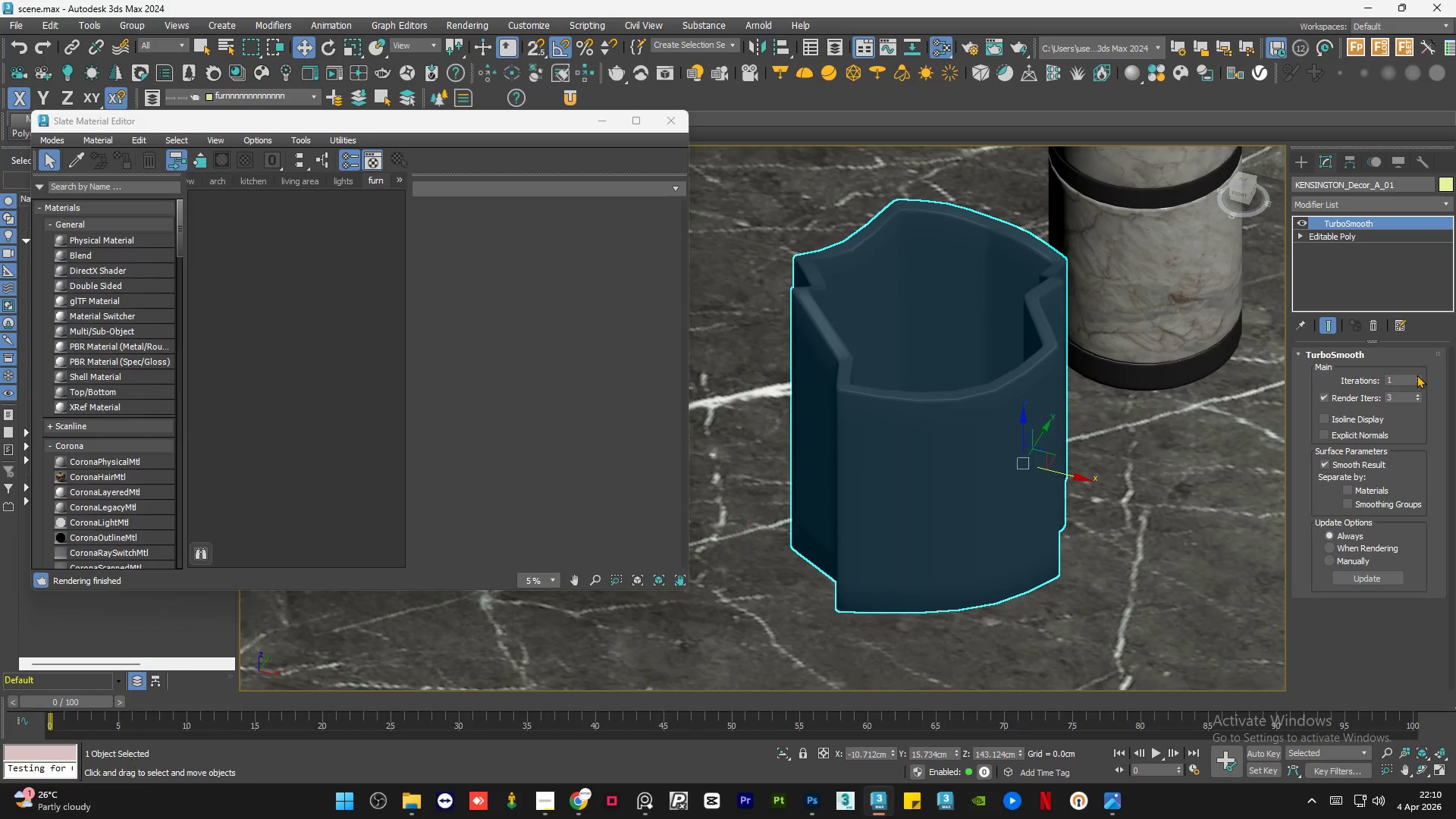 
left_click([1417, 377])
 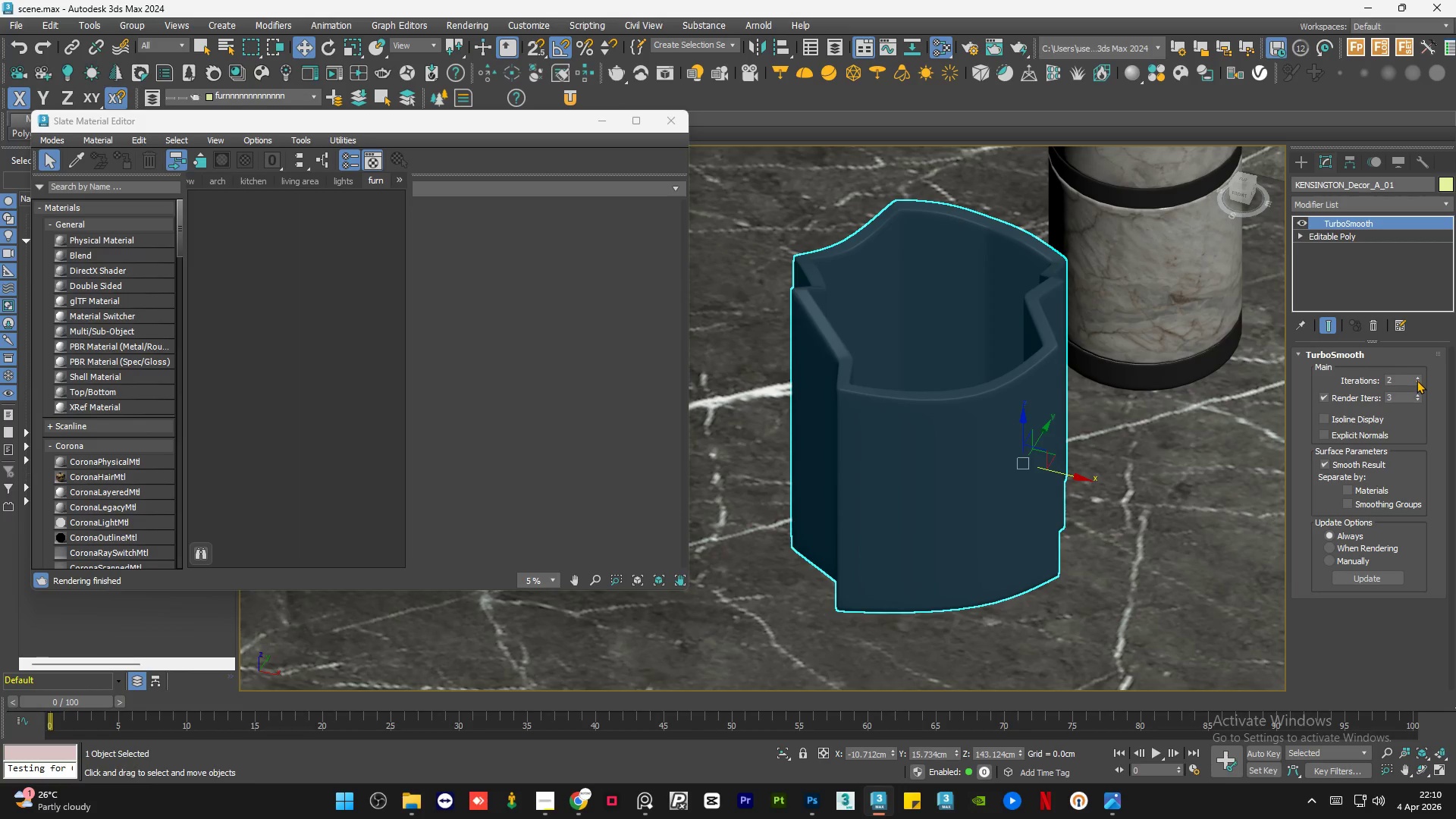 
left_click([1417, 380])
 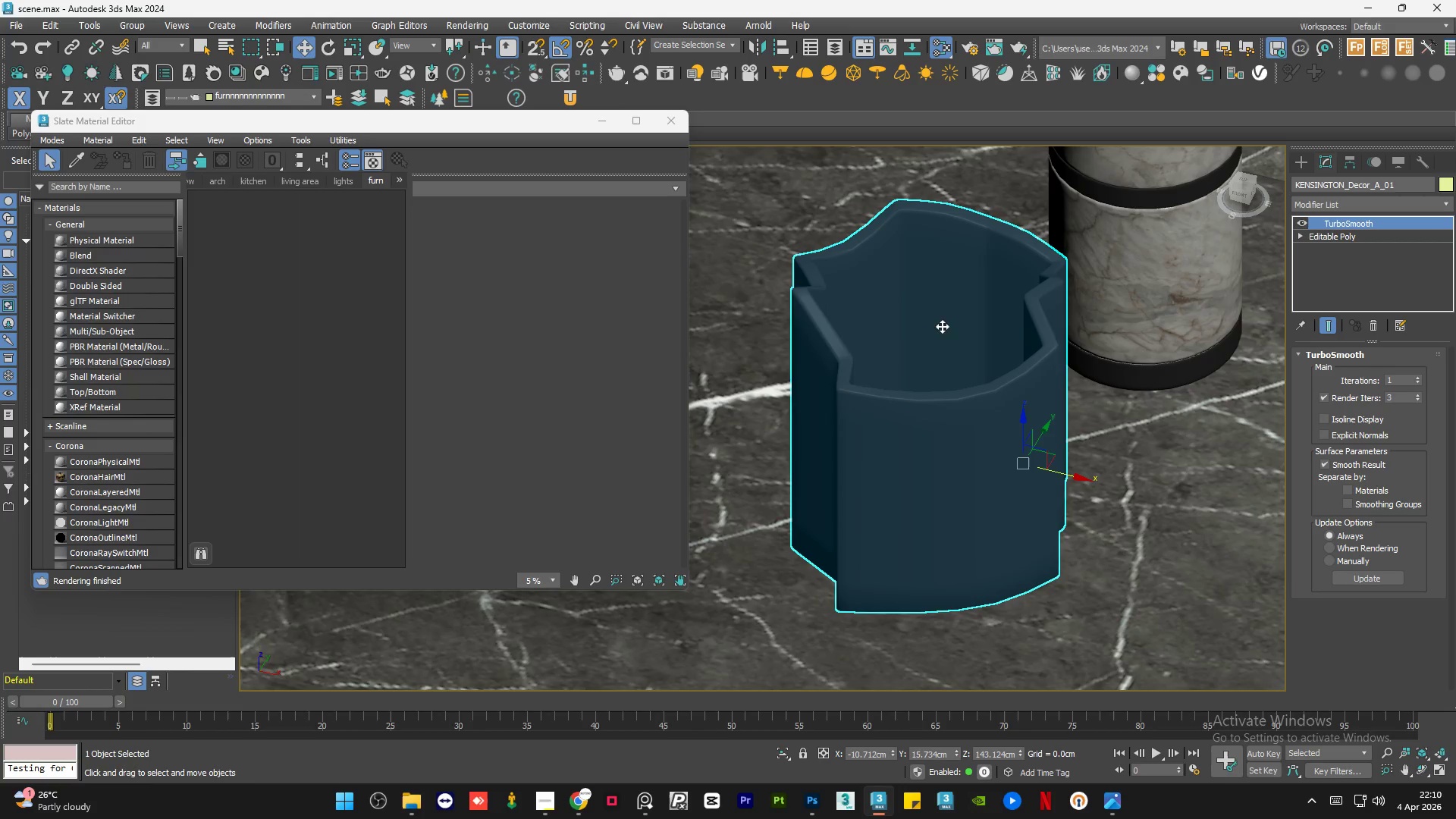 
scroll: coordinate [786, 312], scroll_direction: down, amount: 6.0
 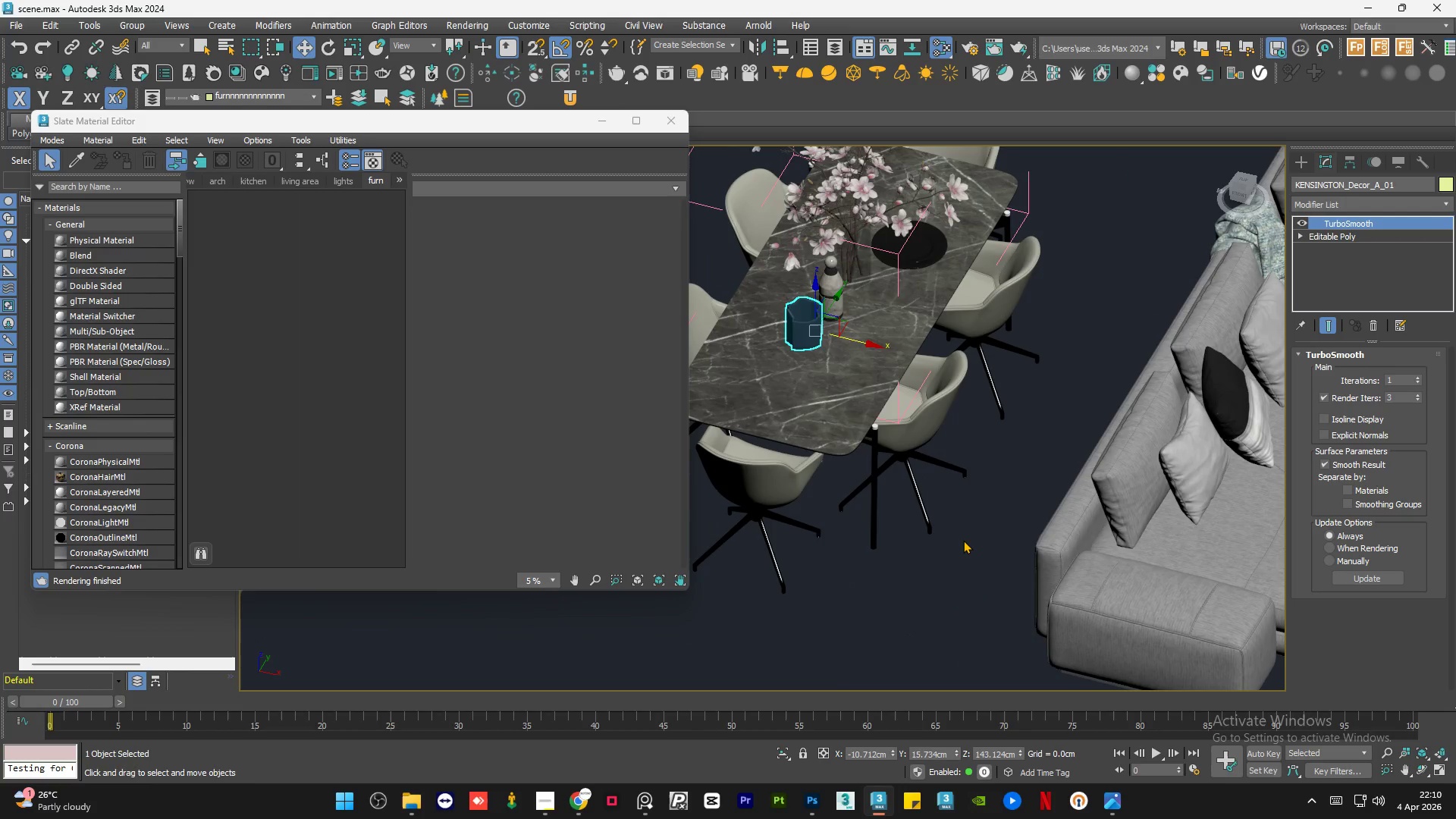 
double_click([964, 540])
 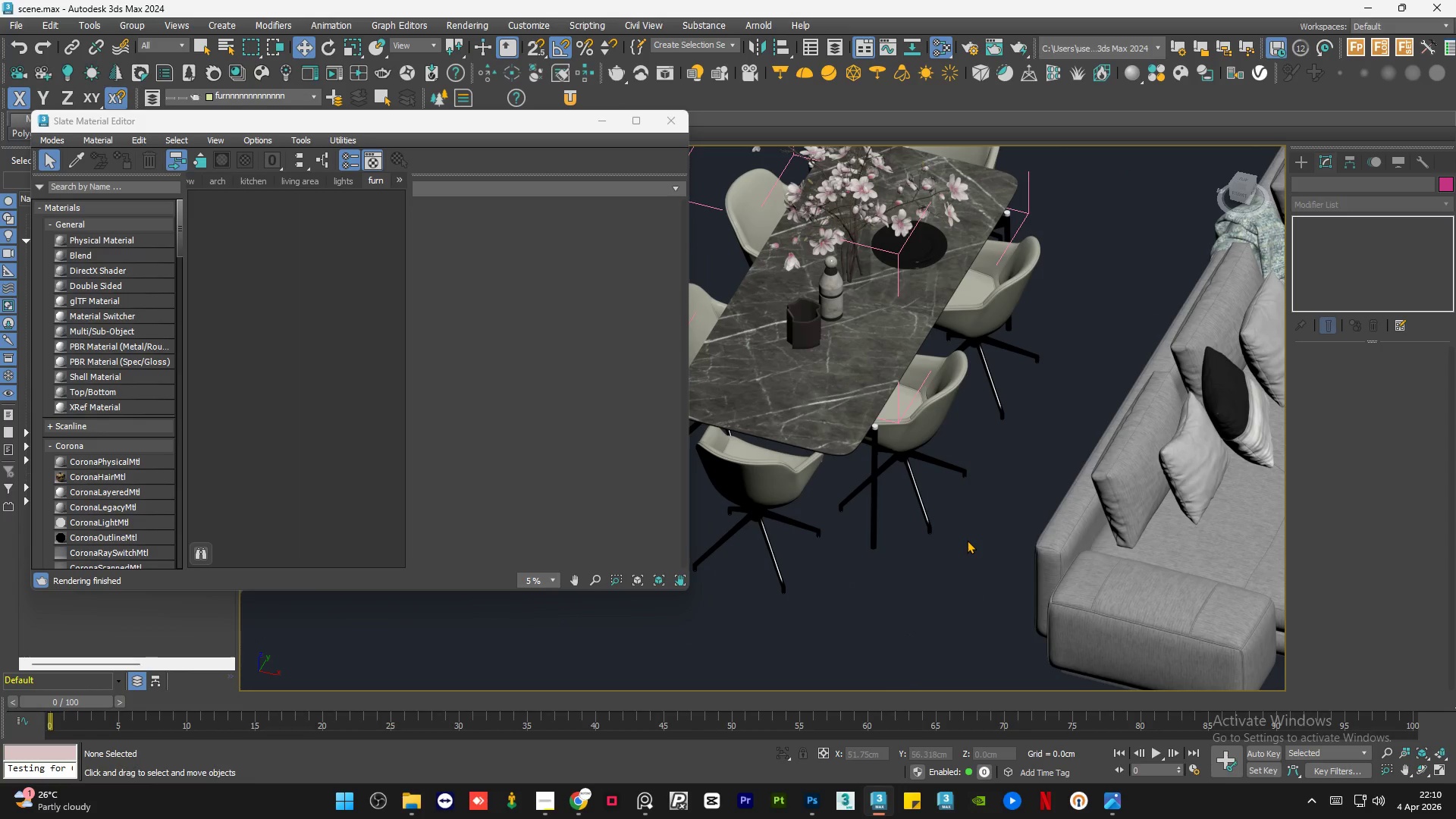 
scroll: coordinate [967, 540], scroll_direction: down, amount: 3.0
 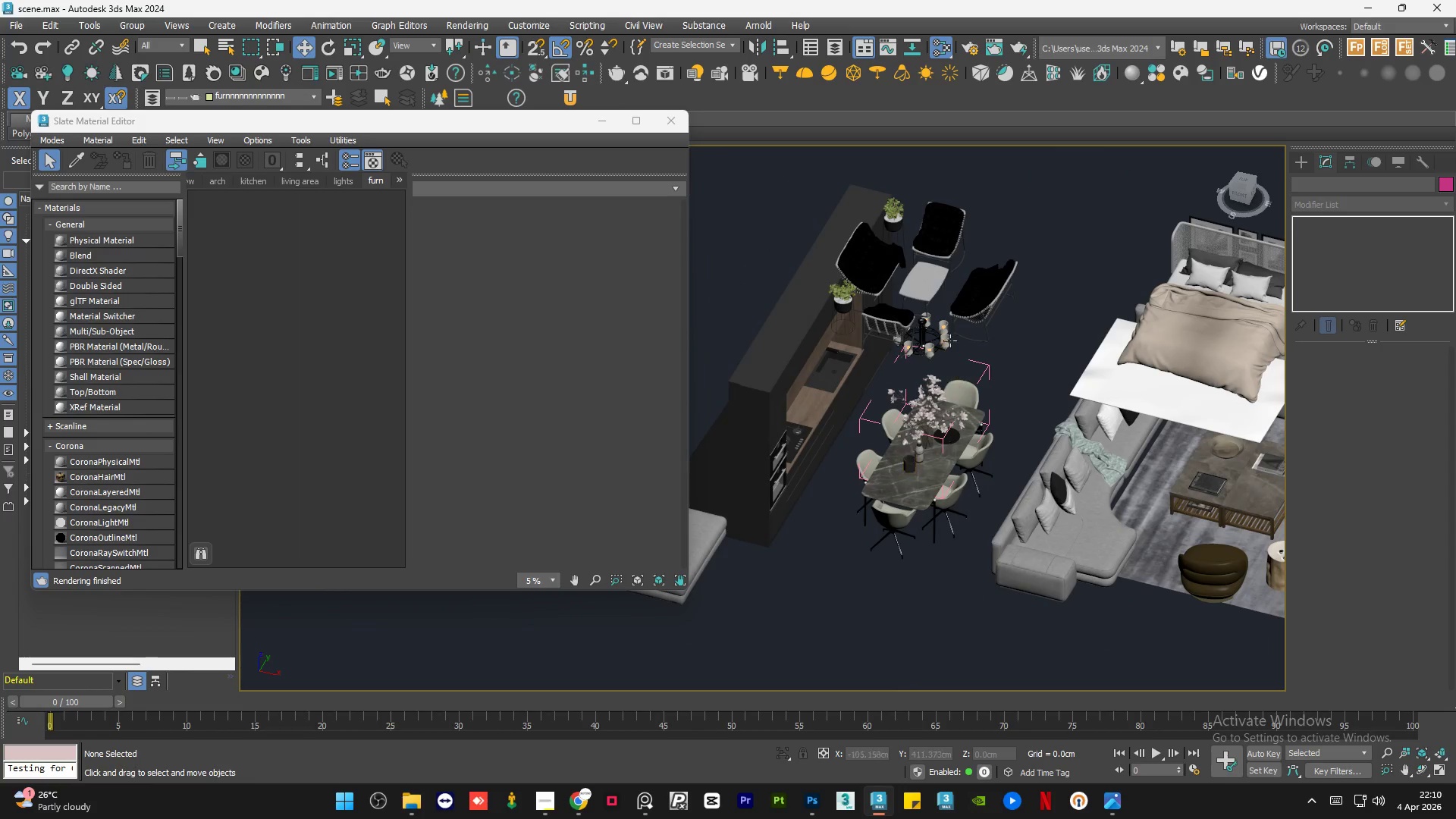 
scroll: coordinate [936, 332], scroll_direction: up, amount: 6.0
 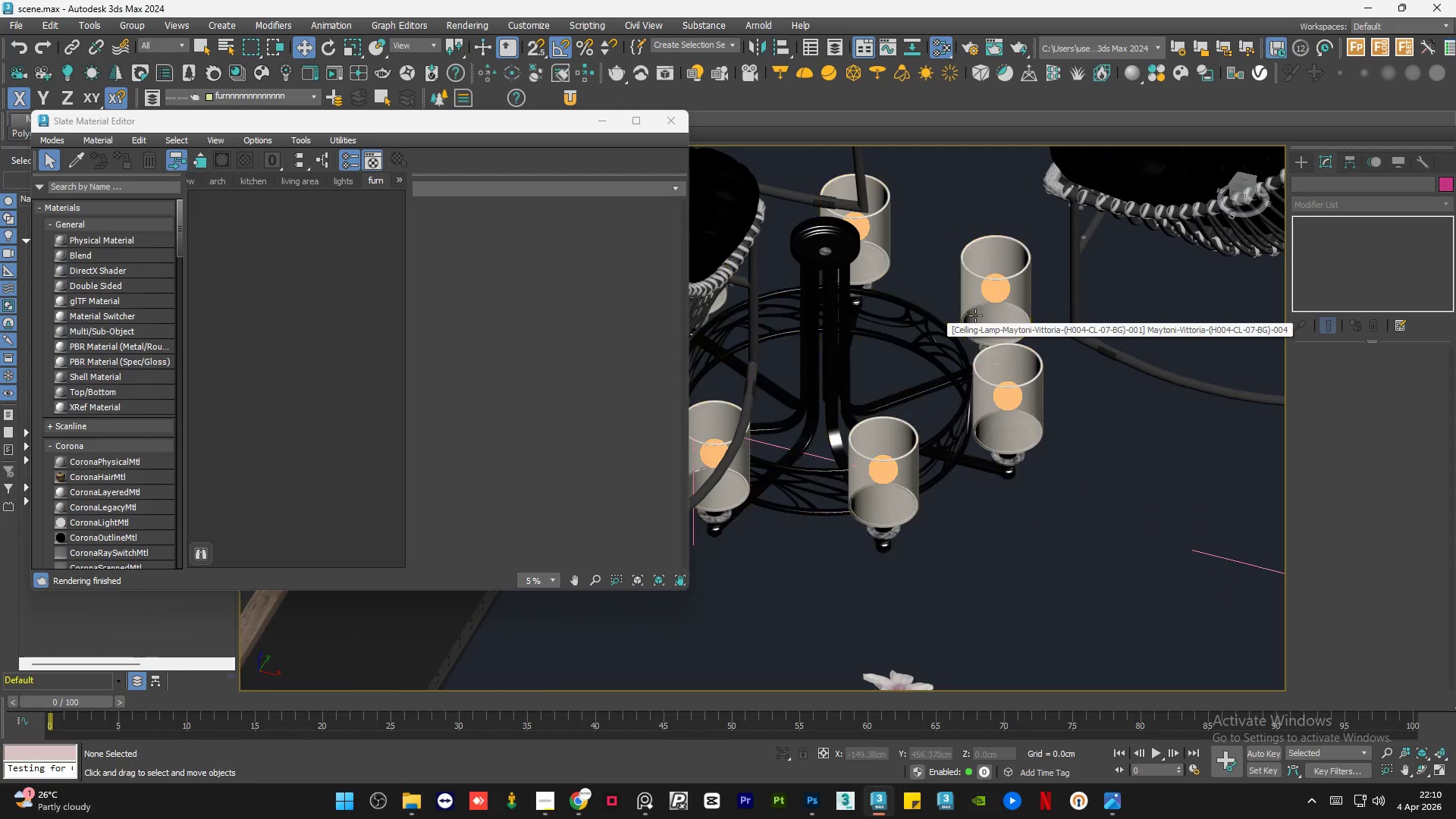 
scroll: coordinate [987, 304], scroll_direction: down, amount: 4.0
 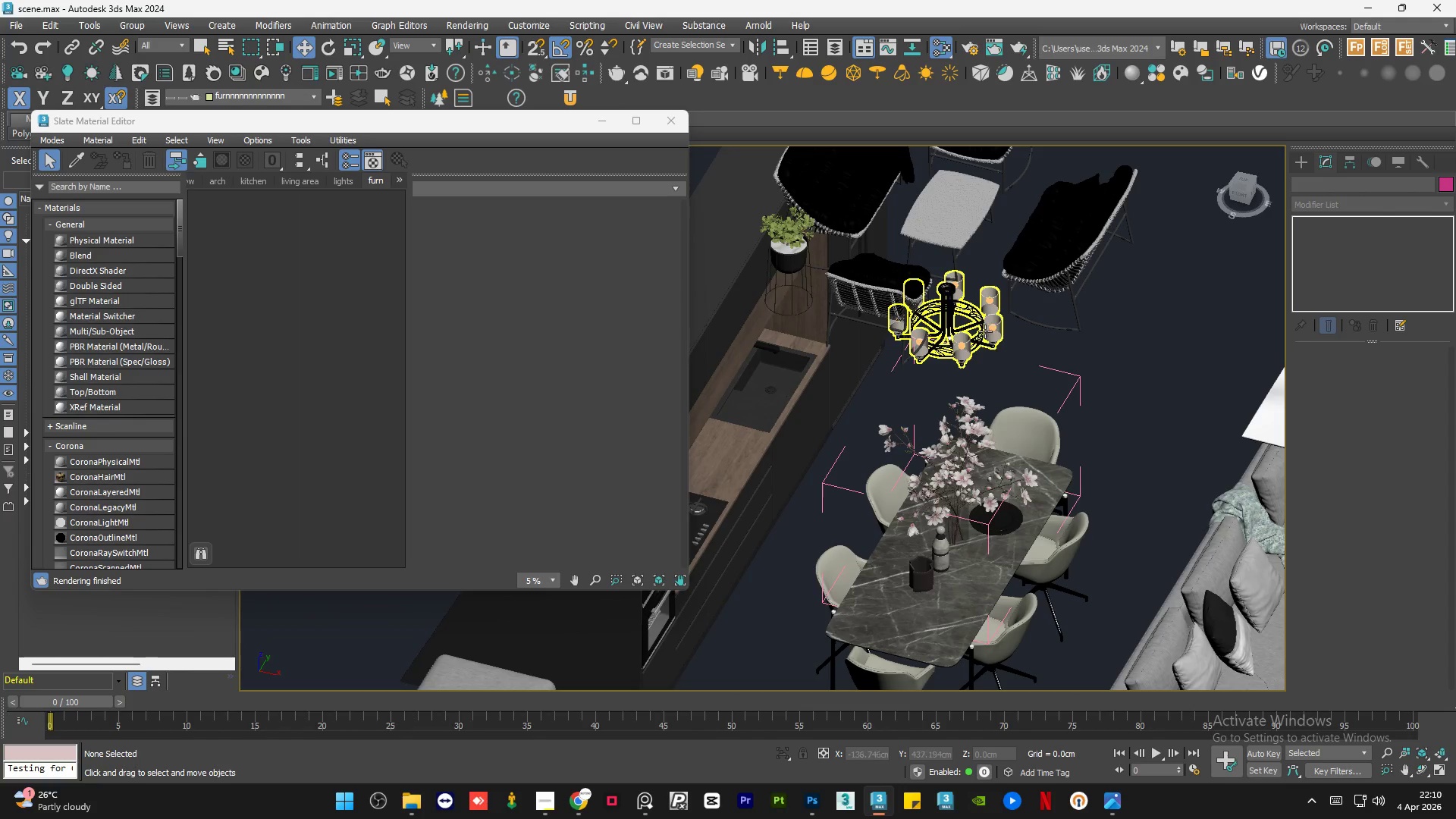 
scroll: coordinate [965, 344], scroll_direction: up, amount: 8.0
 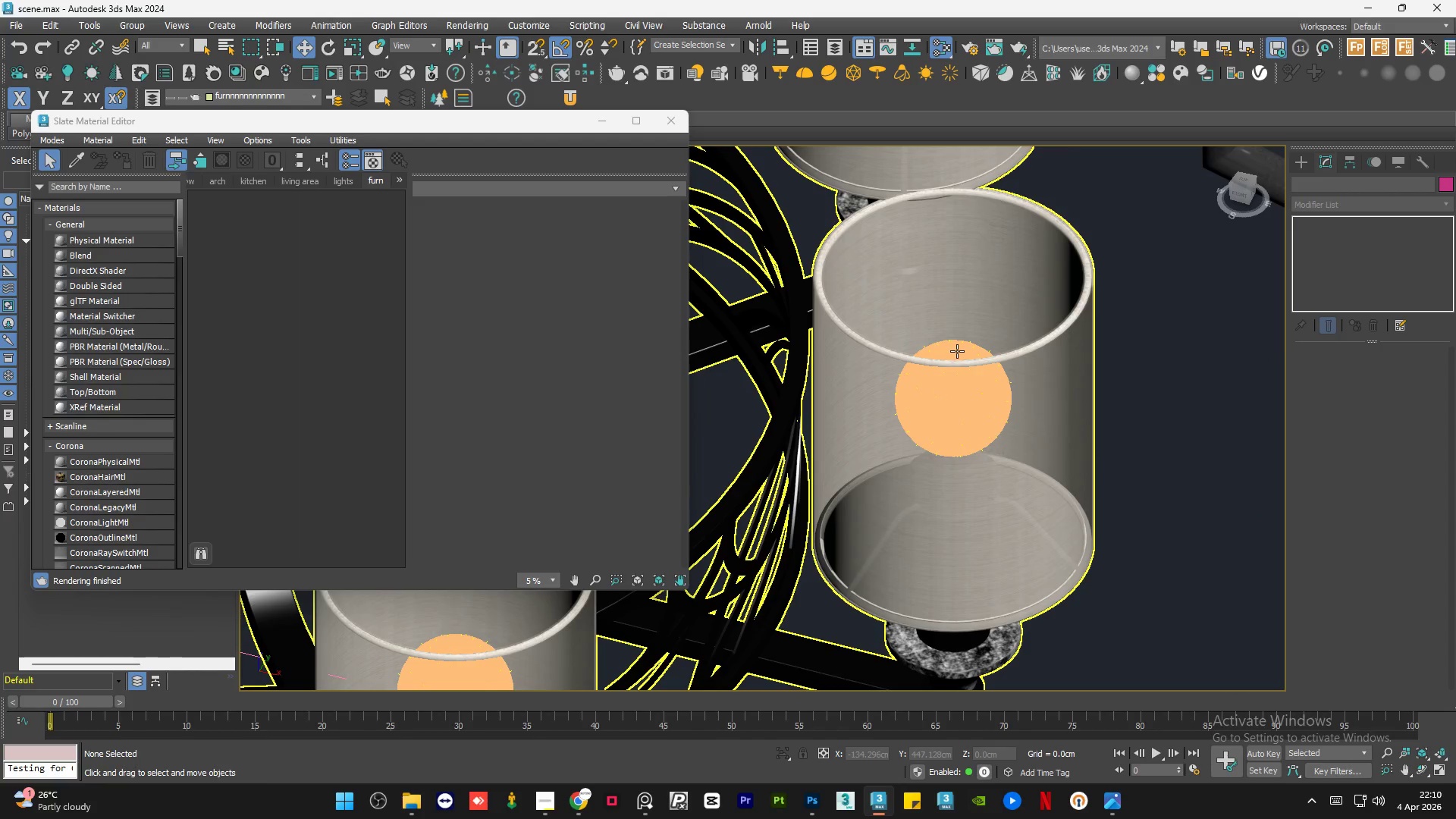 
hold_key(key=AltLeft, duration=0.78)
 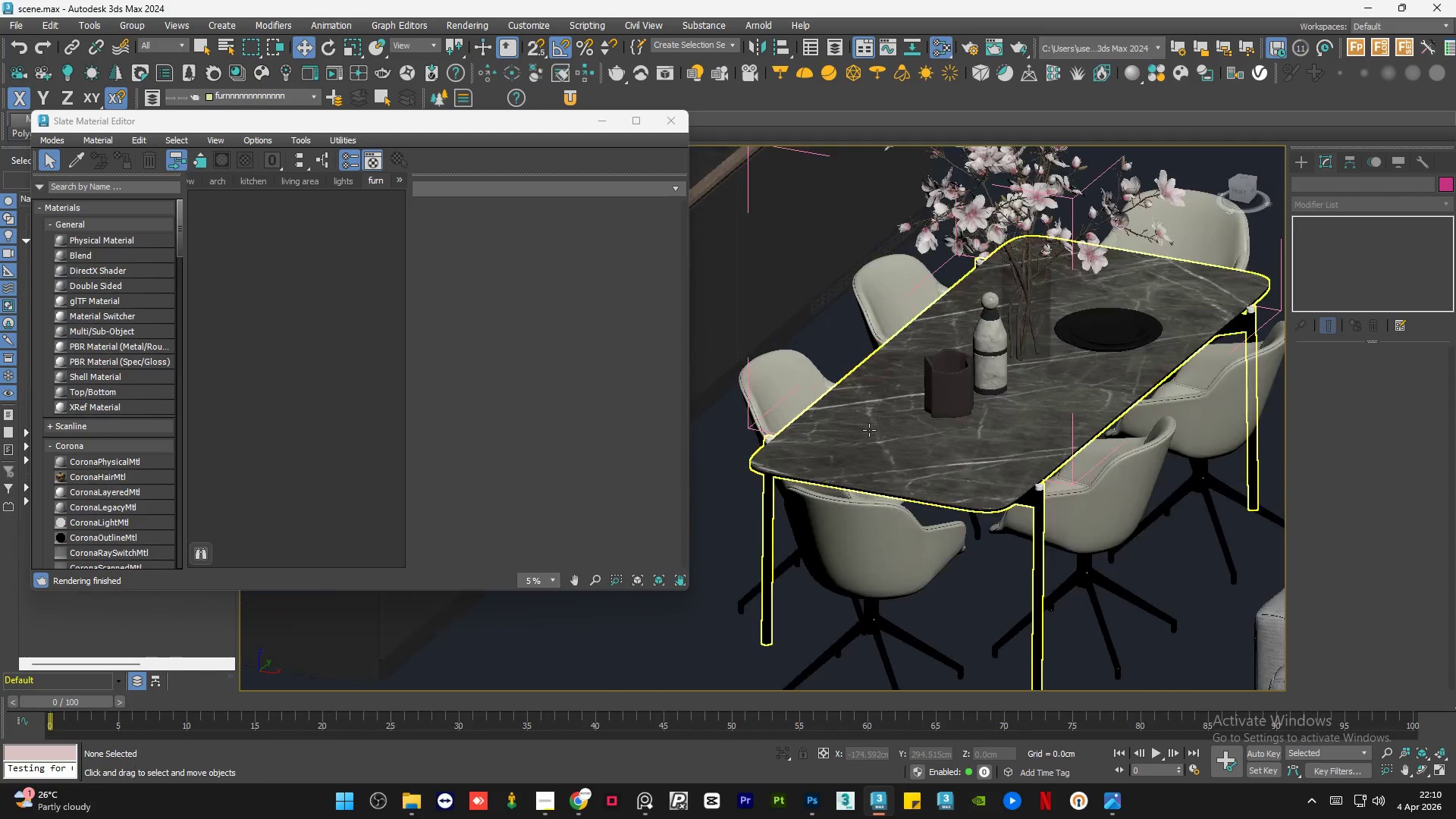 
scroll: coordinate [972, 353], scroll_direction: down, amount: 10.0
 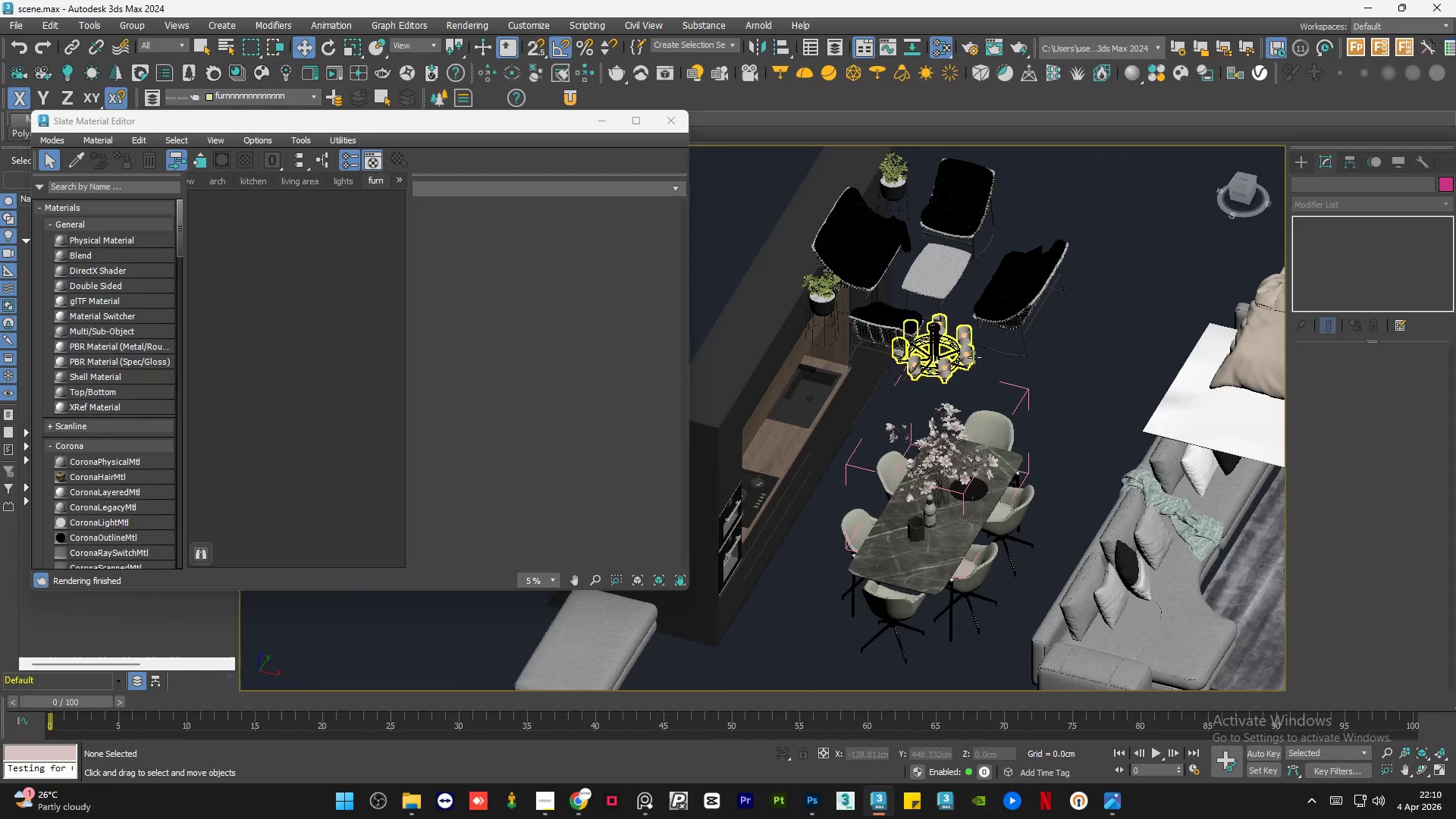 
hold_key(key=AltLeft, duration=4.55)
left_click([869, 430])
 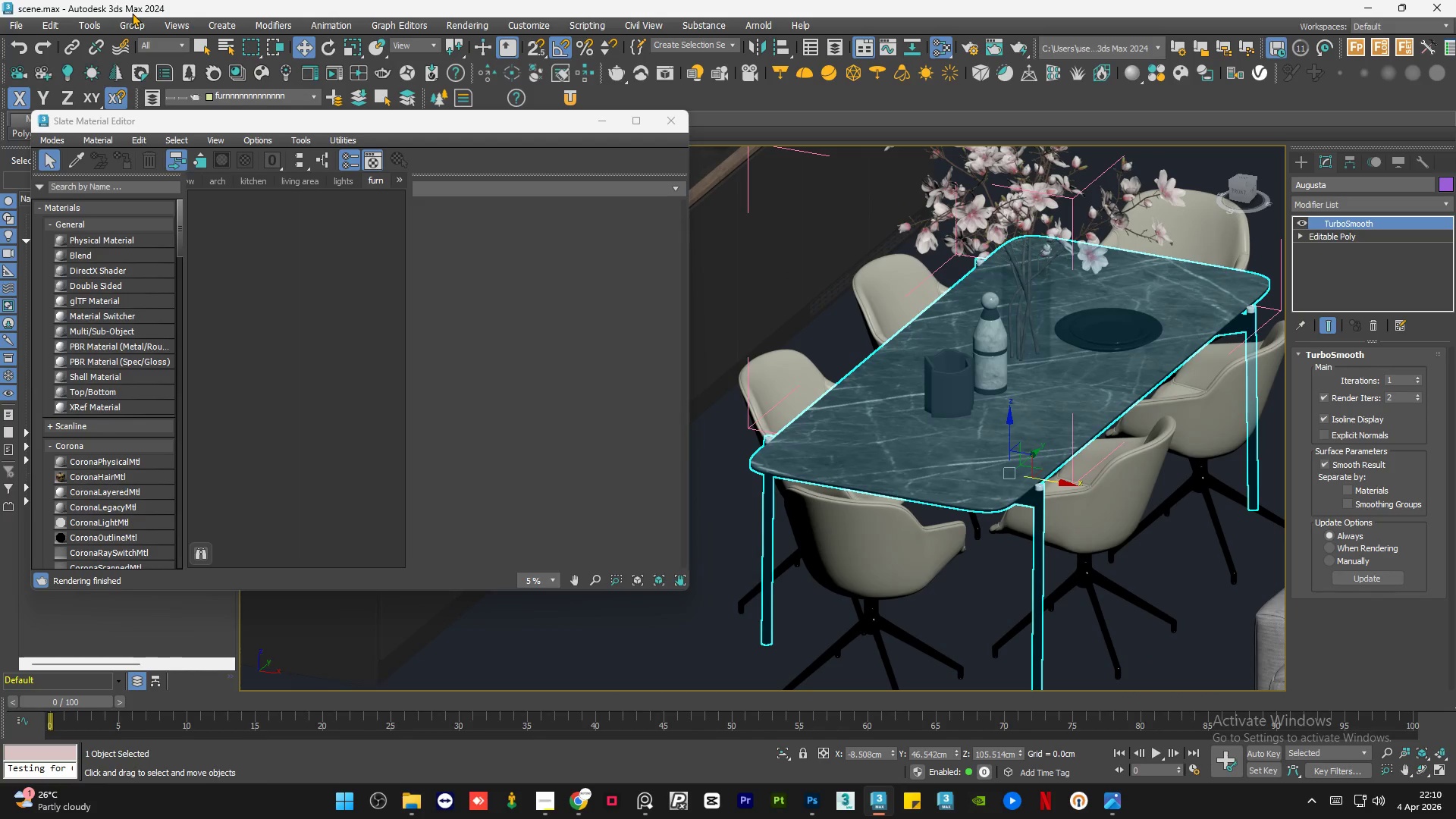 
scroll: coordinate [869, 430], scroll_direction: up, amount: 3.0
 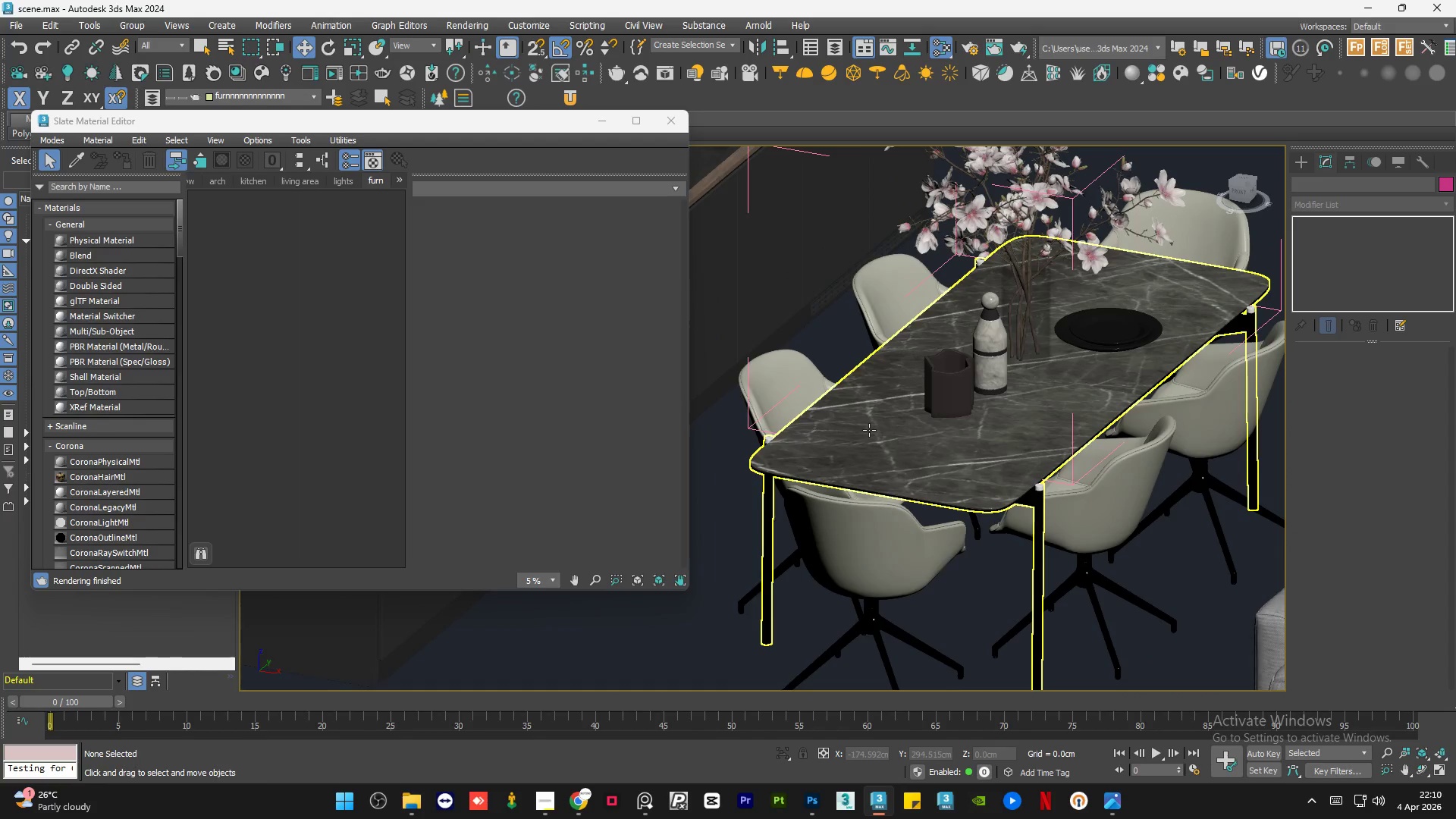 
left_click([127, 29])
 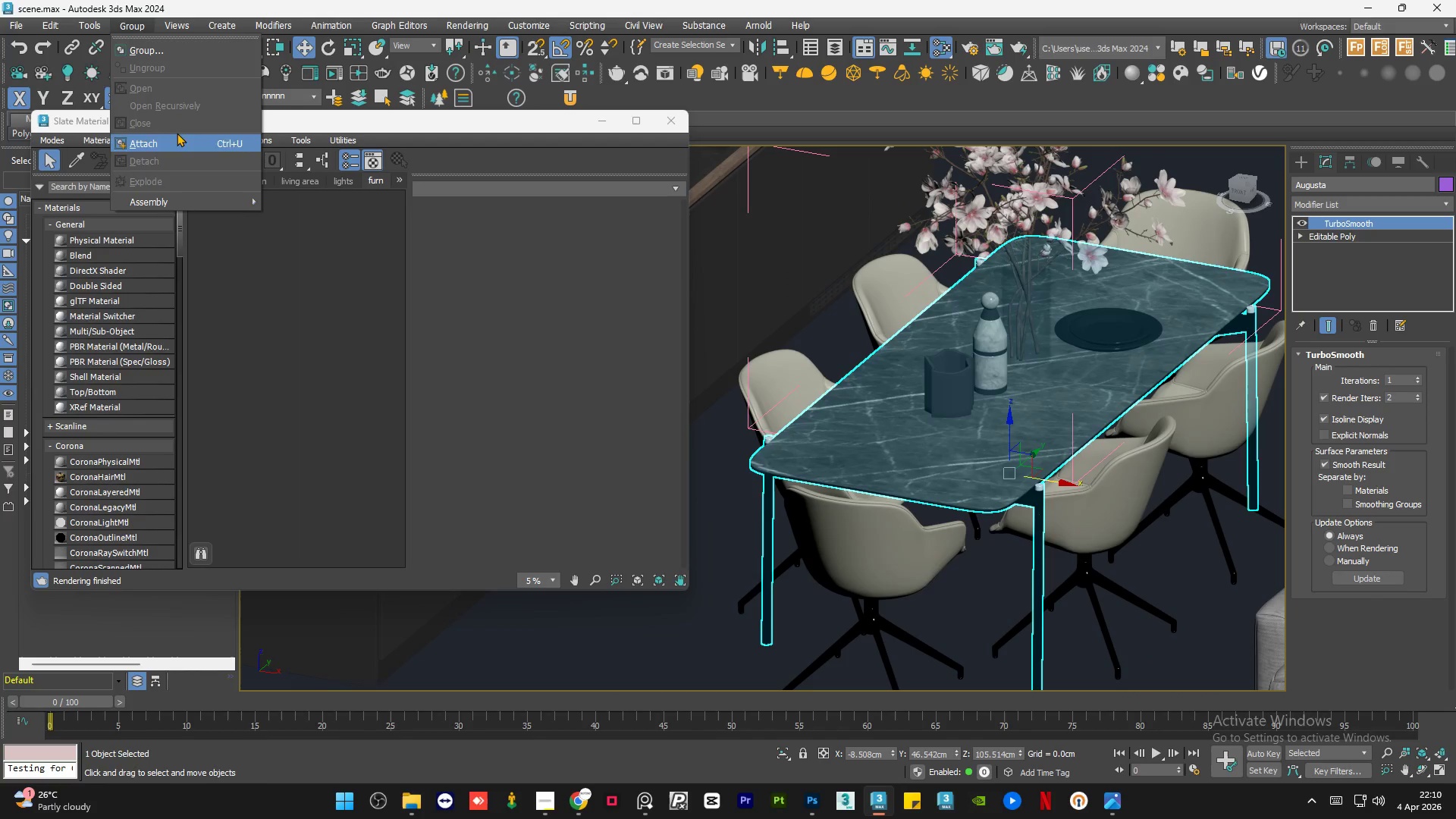 
hold_key(key=AltLeft, duration=0.56)
 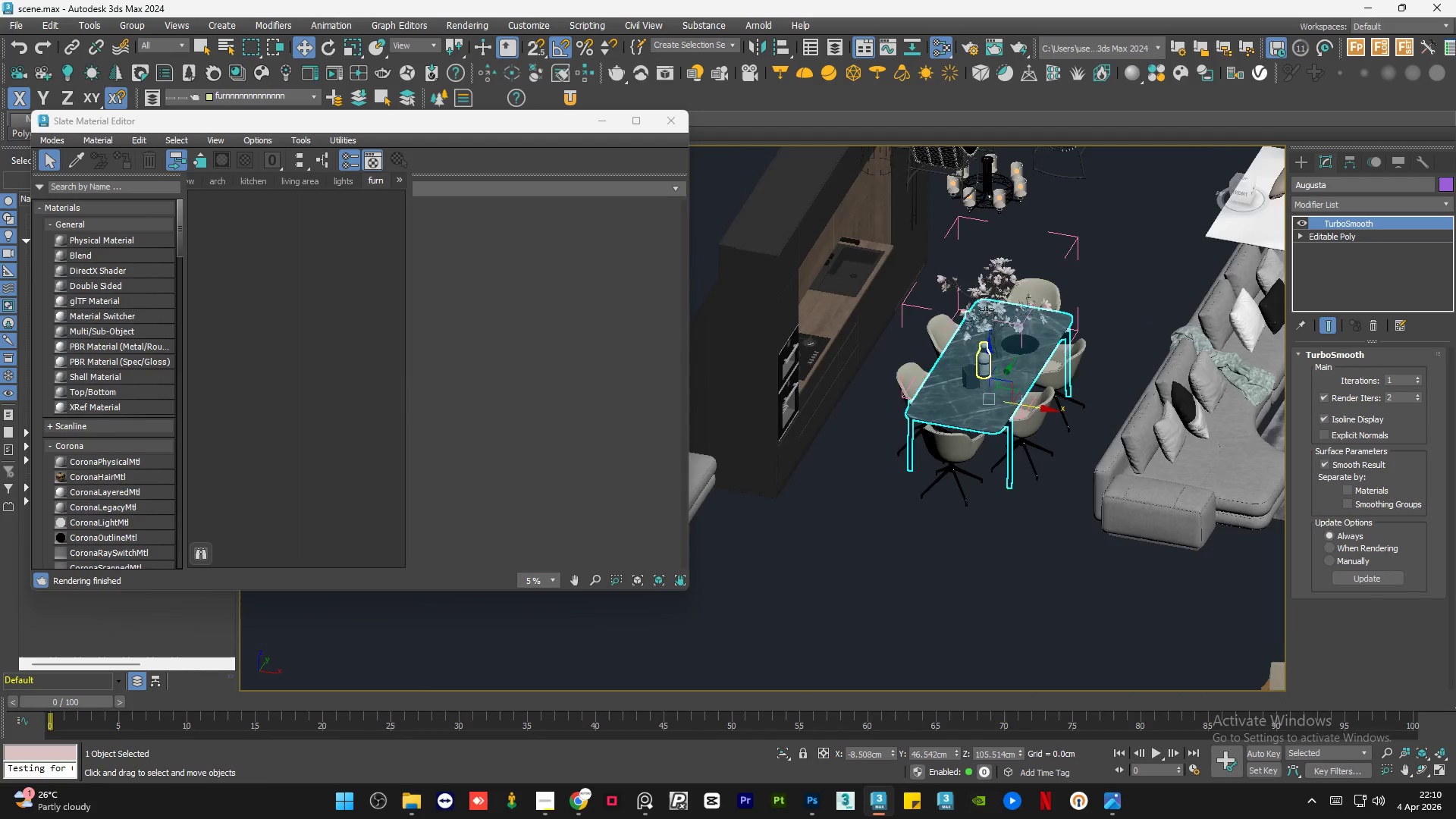 
scroll: coordinate [978, 359], scroll_direction: down, amount: 3.0
 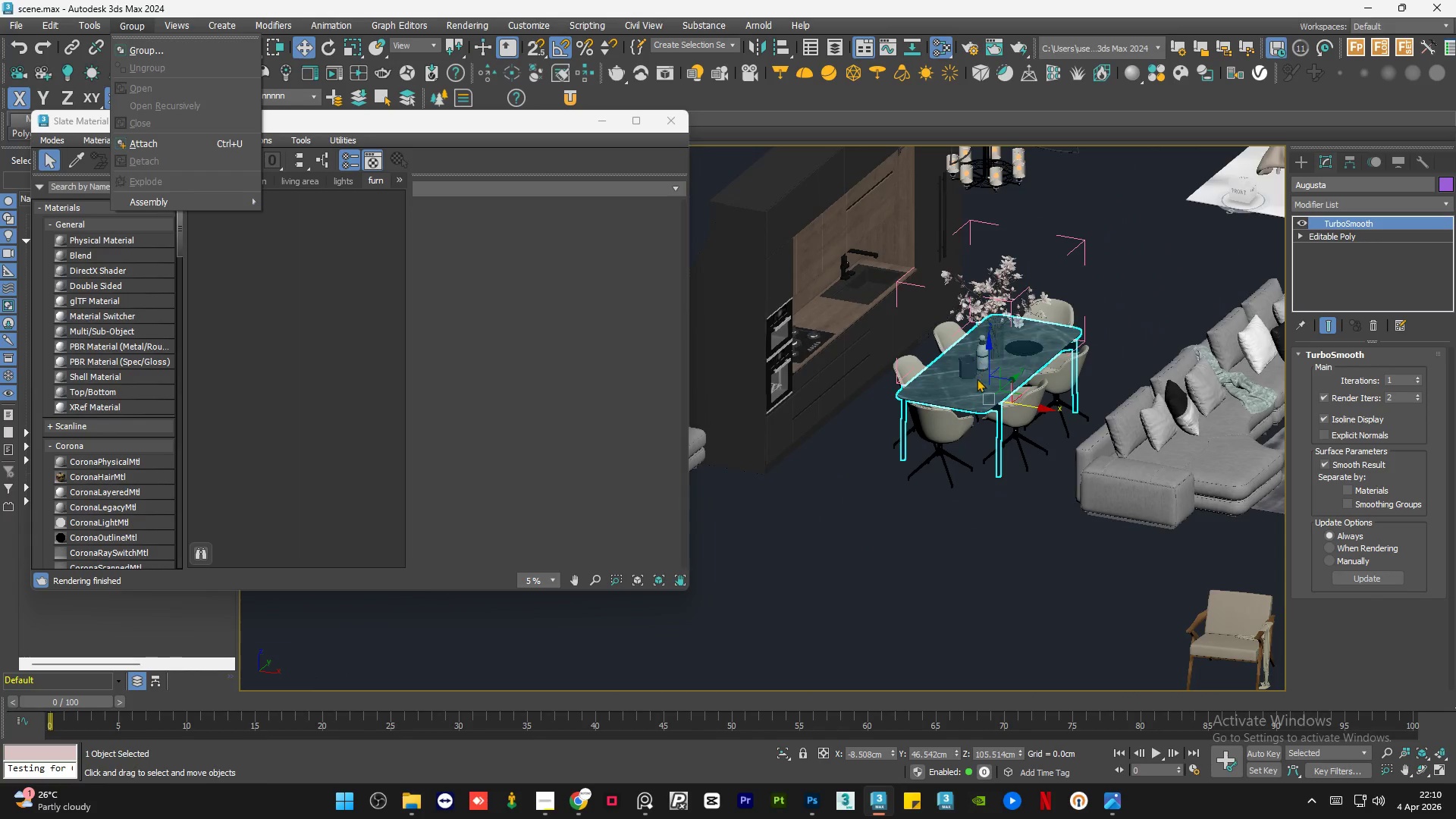 
left_click([987, 309])
 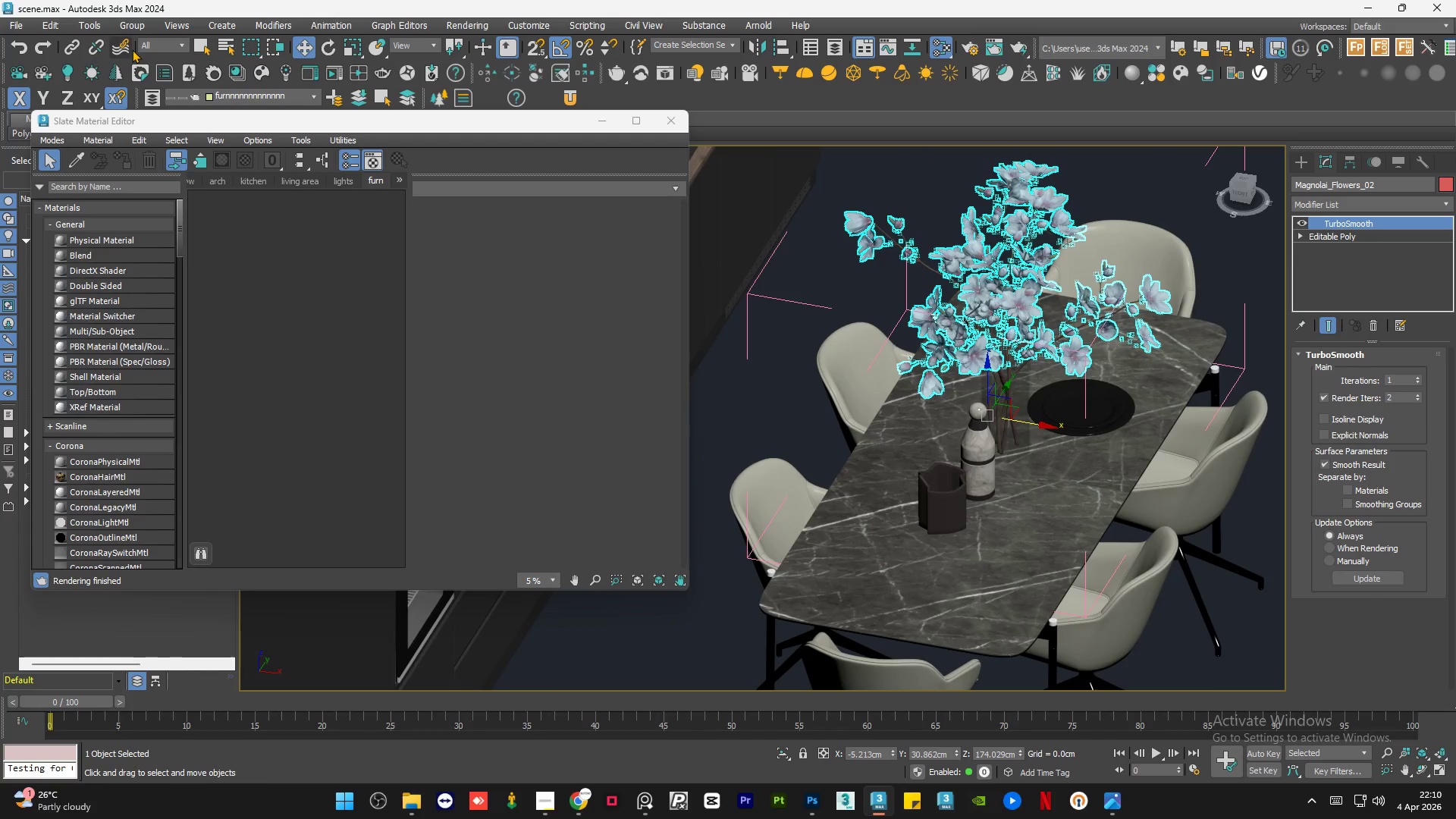 
scroll: coordinate [987, 309], scroll_direction: up, amount: 3.0
 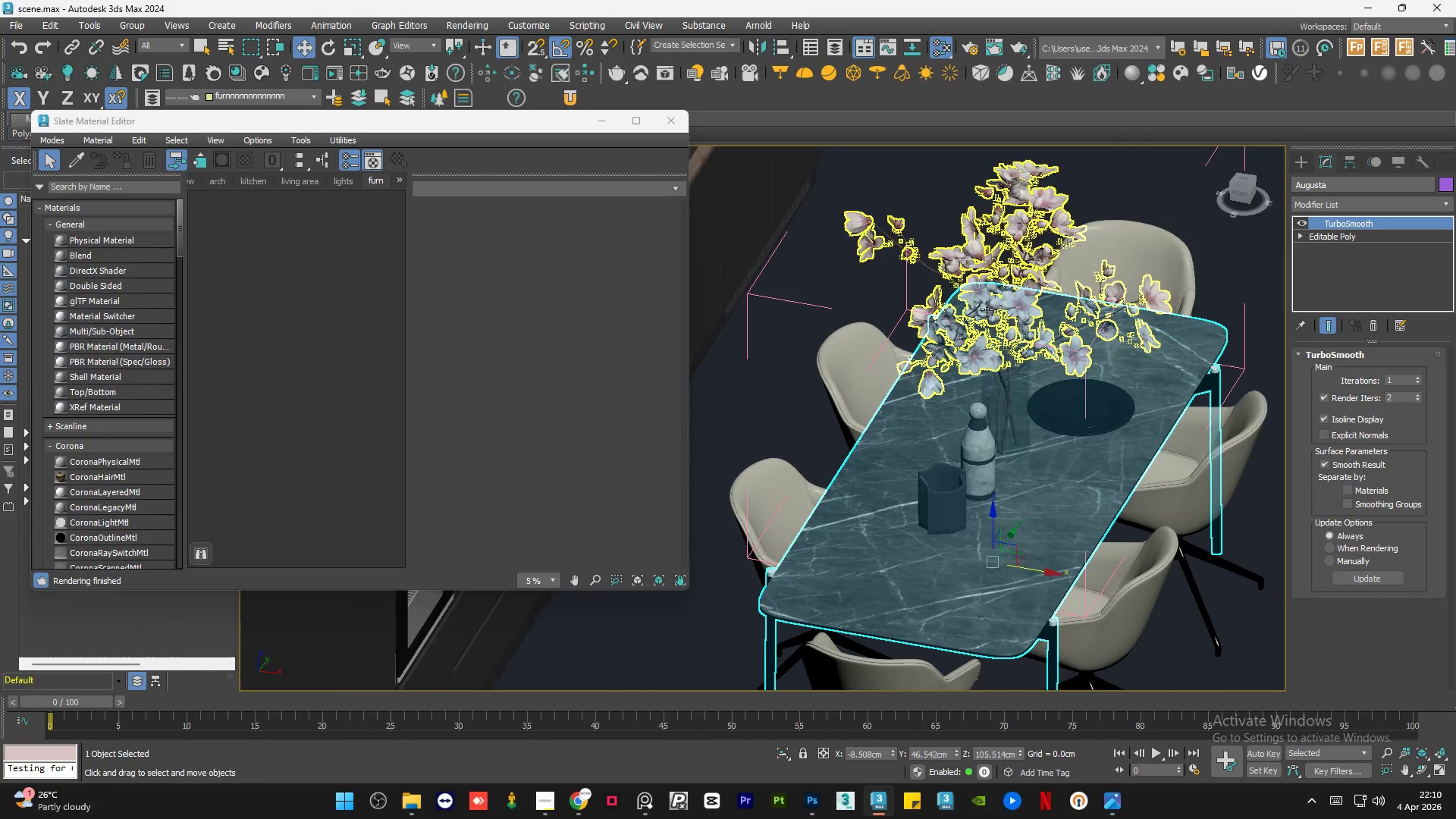 
left_click([132, 27])
 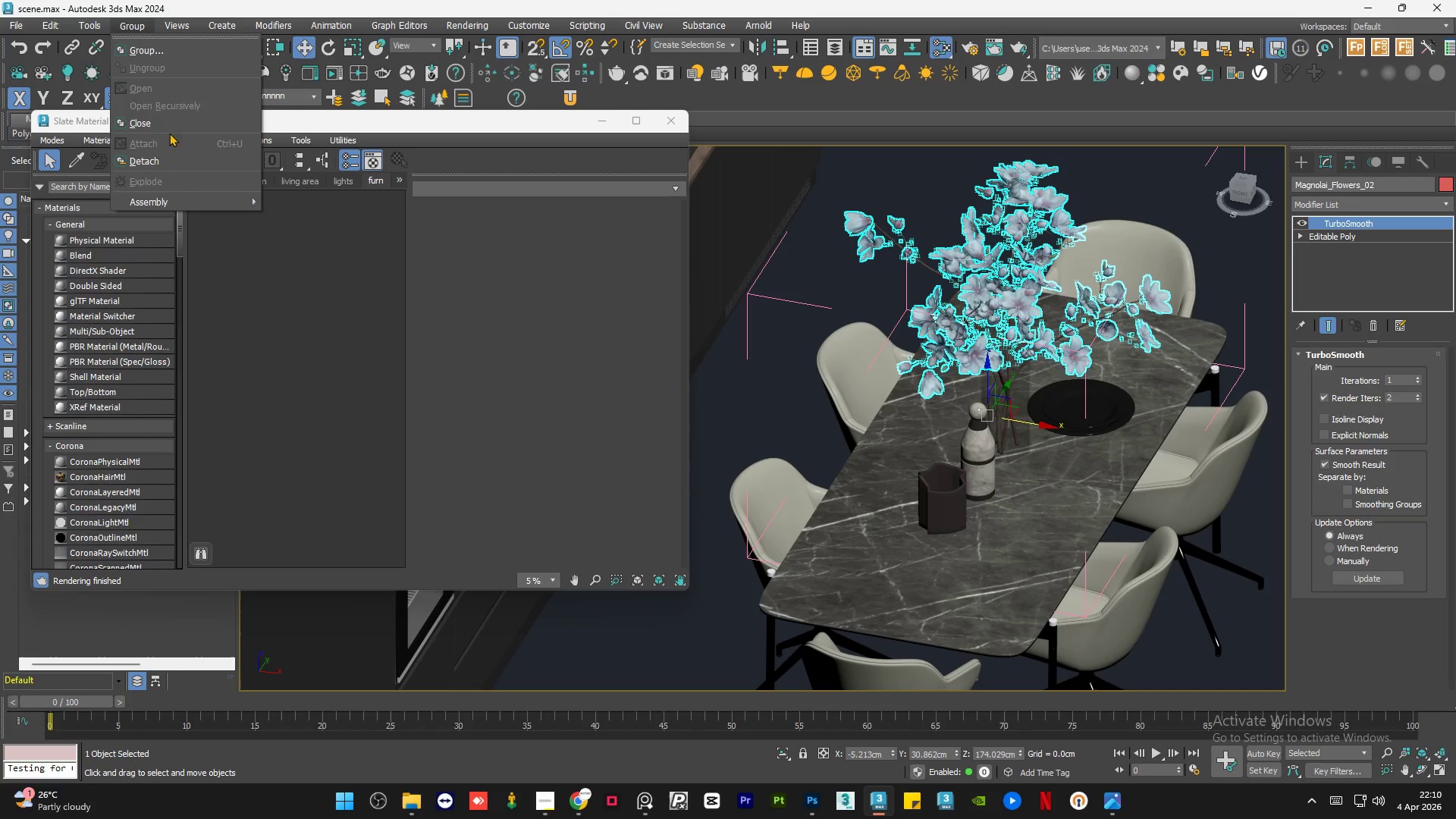 
left_click([172, 121])
 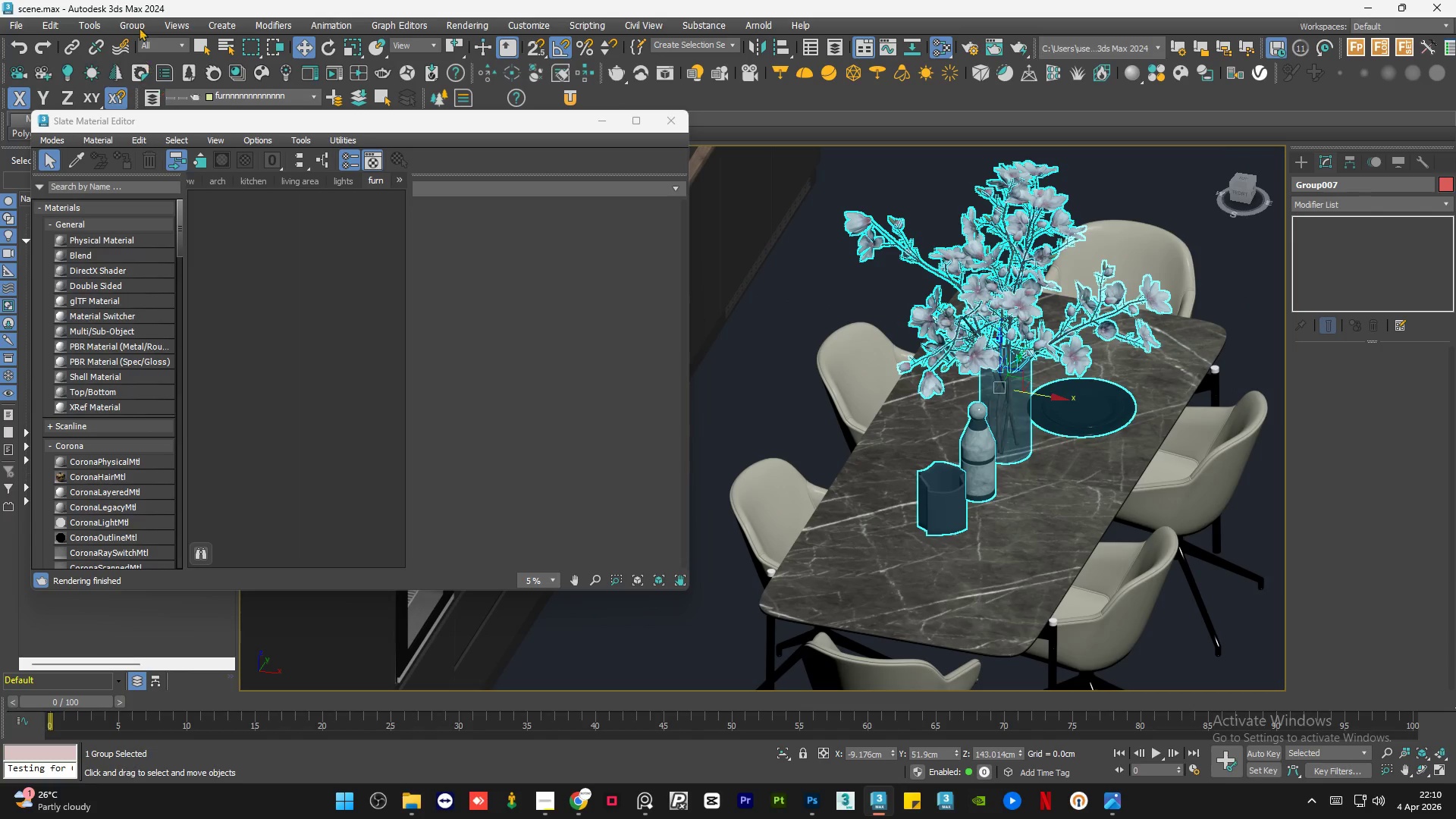 
left_click([139, 27])
 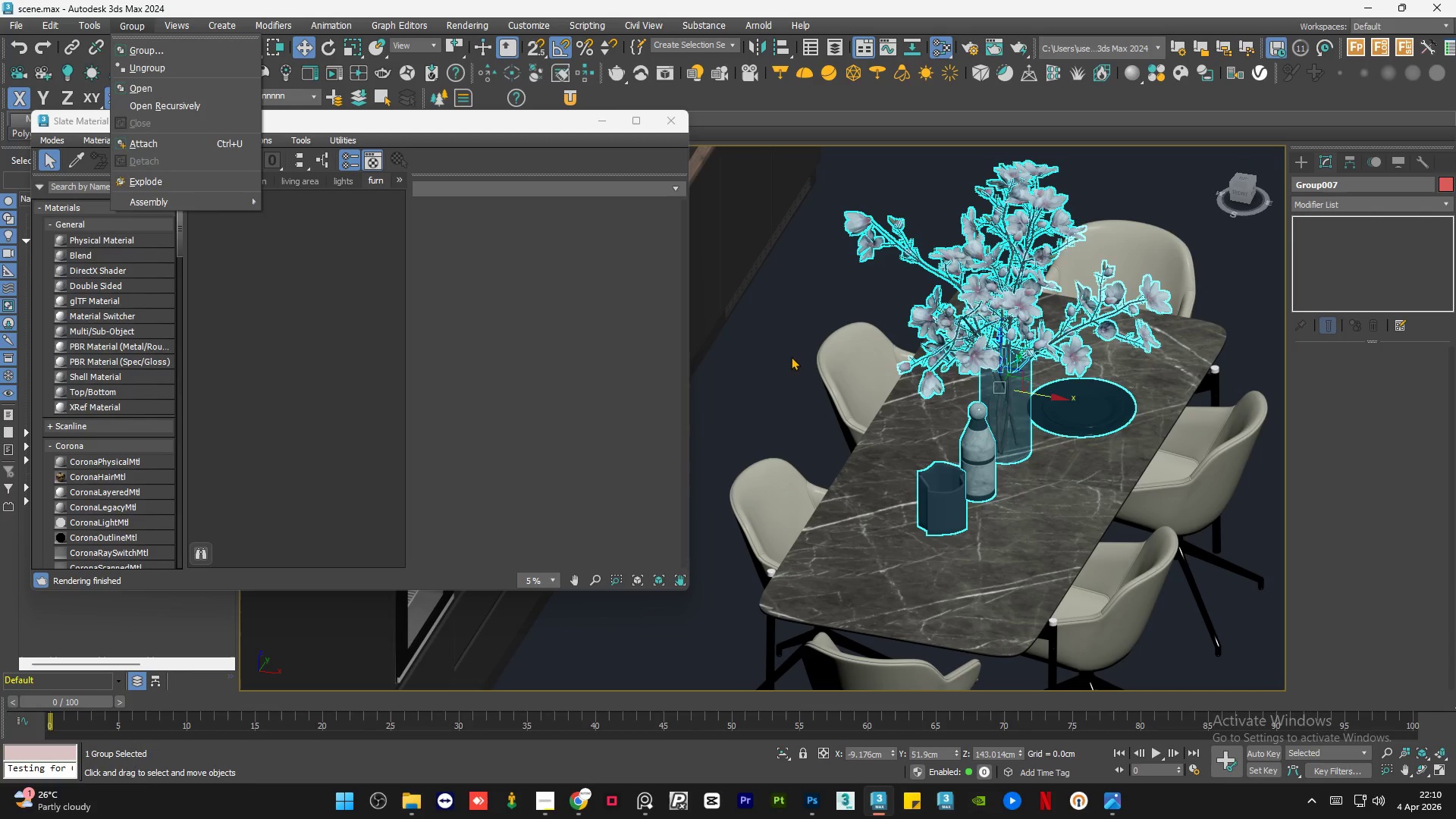 
double_click([790, 354])
 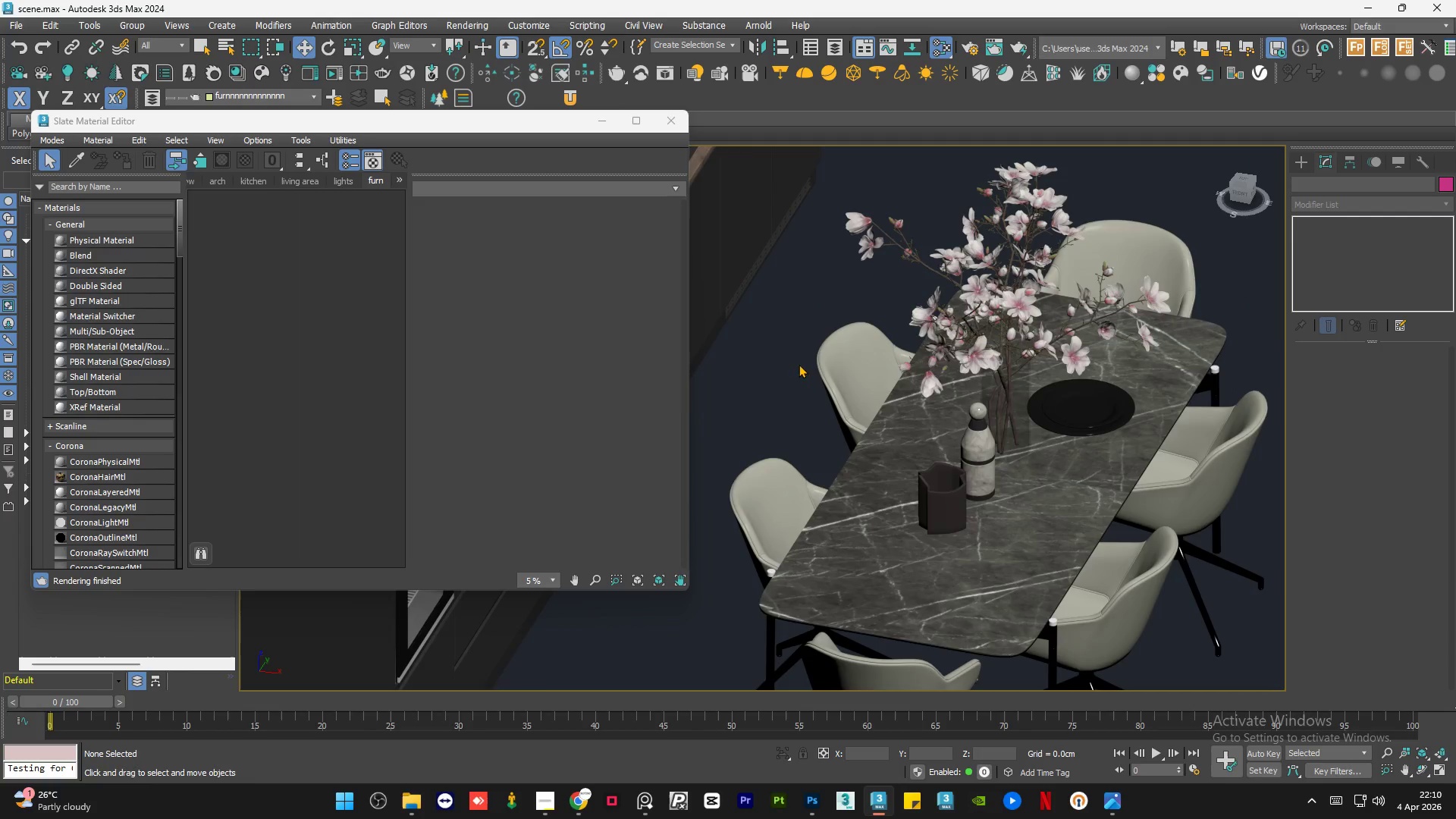 
hold_key(key=AltLeft, duration=0.72)
 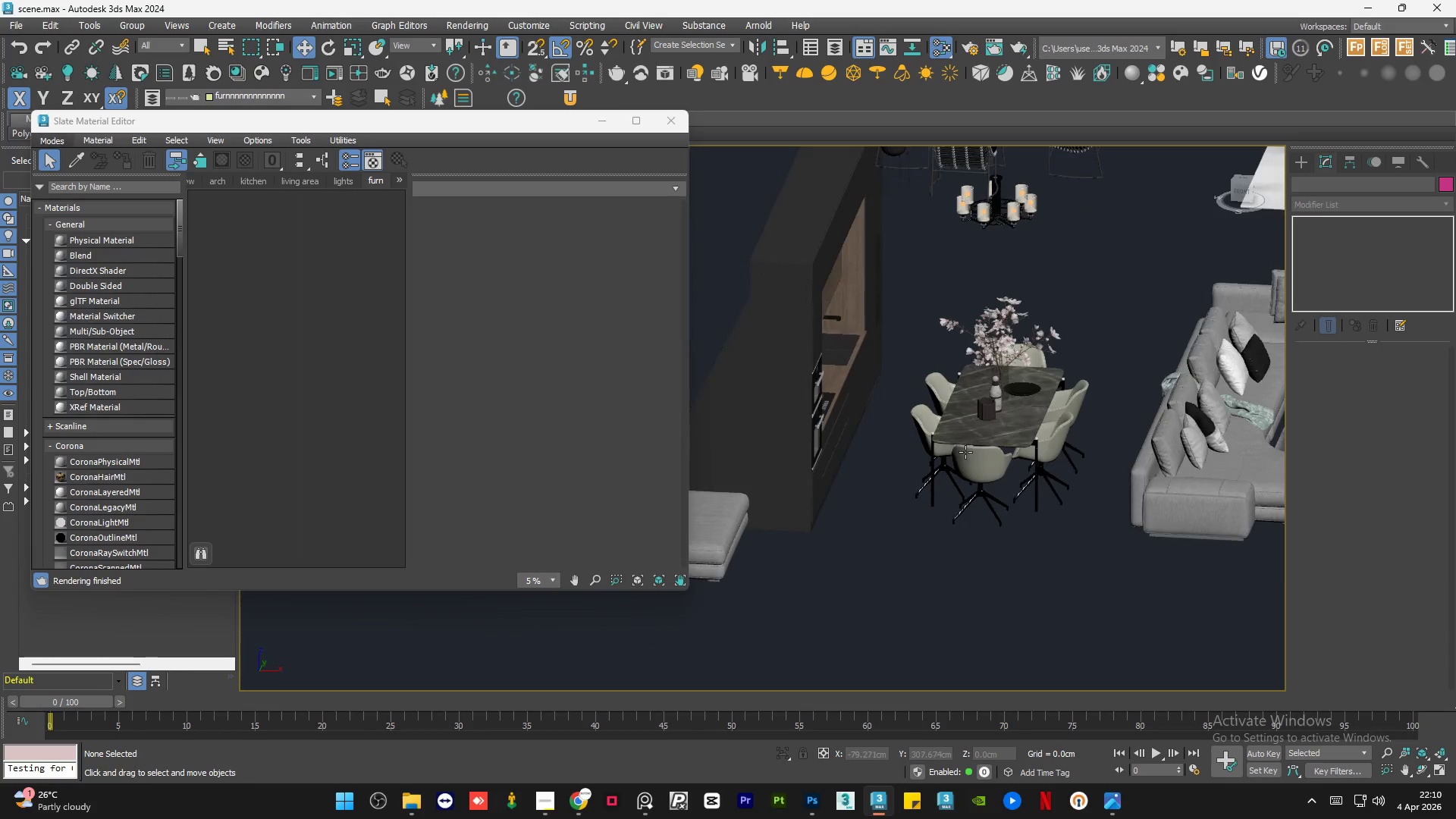 
scroll: coordinate [943, 461], scroll_direction: down, amount: 3.0
 